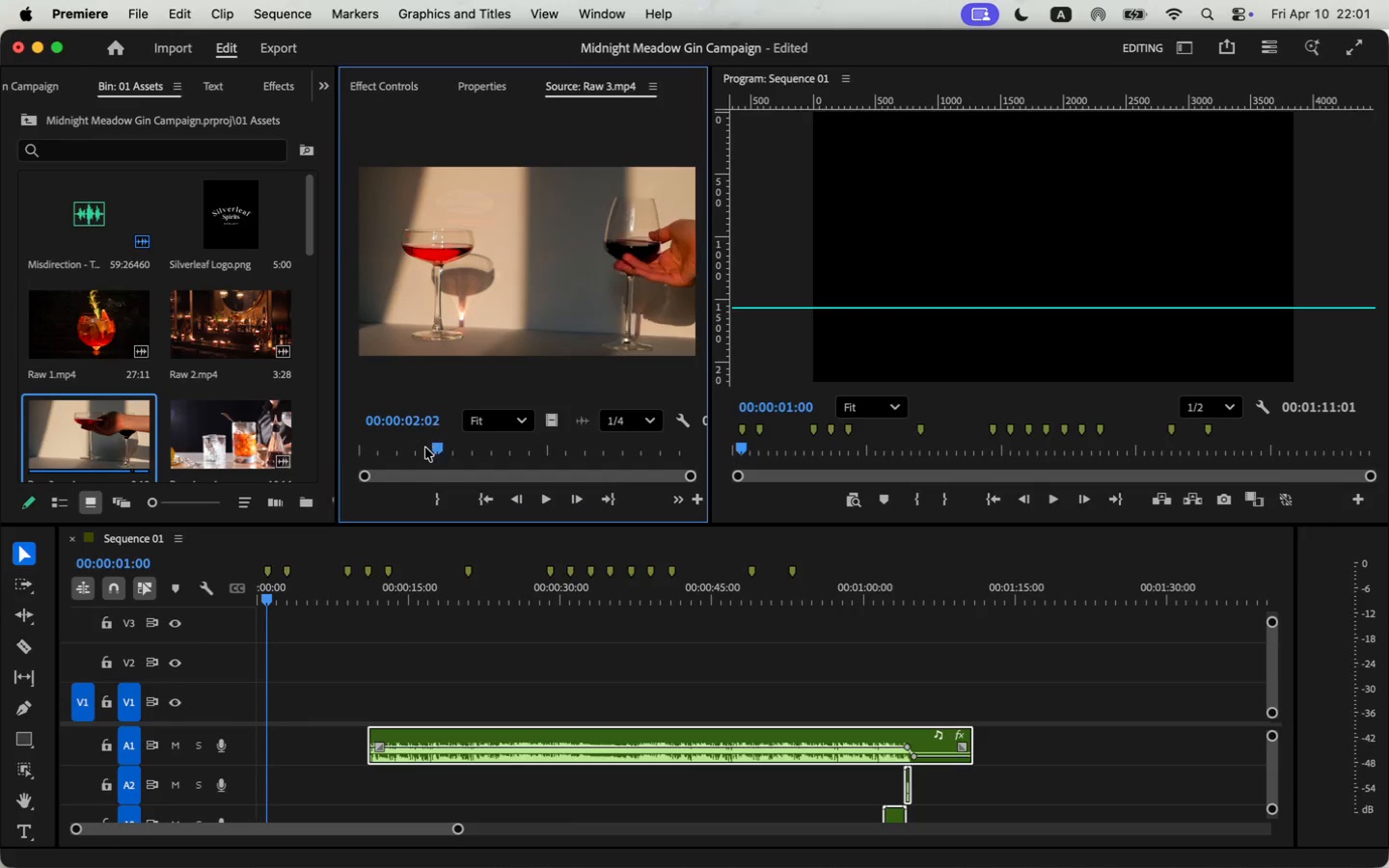 
left_click_drag(start_coordinate=[441, 446], to_coordinate=[281, 451])
 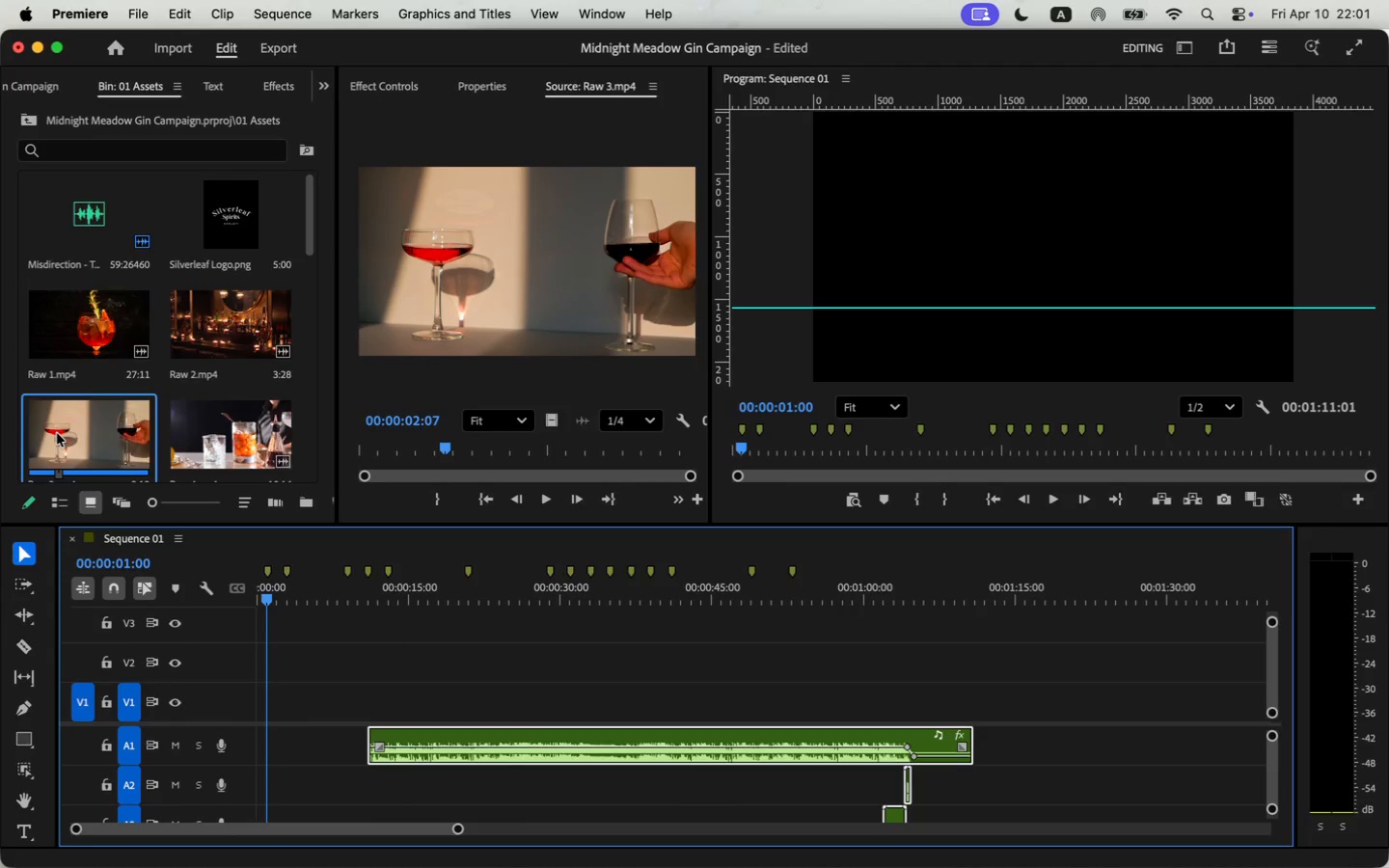 
key(Space)
 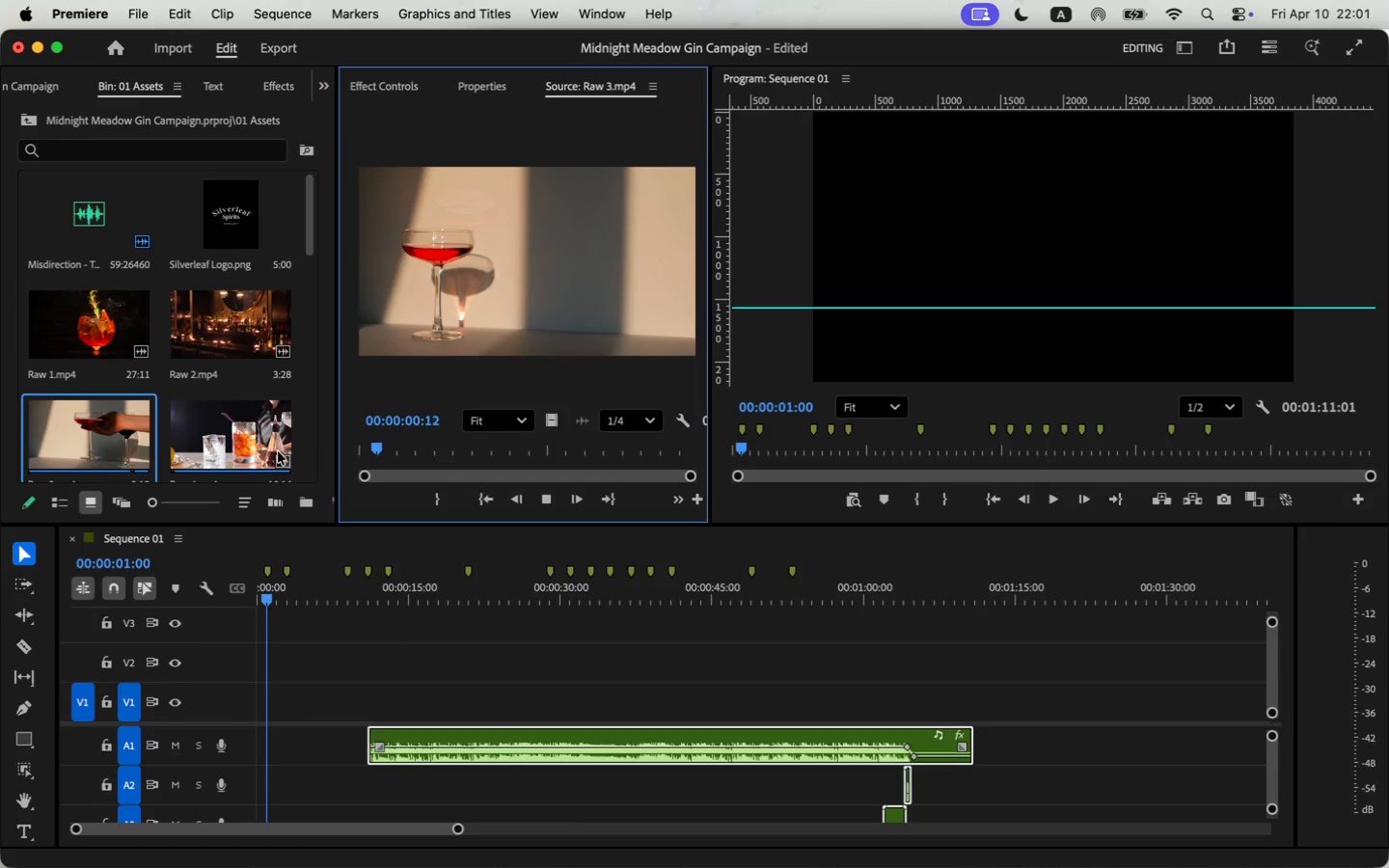 
key(Space)
 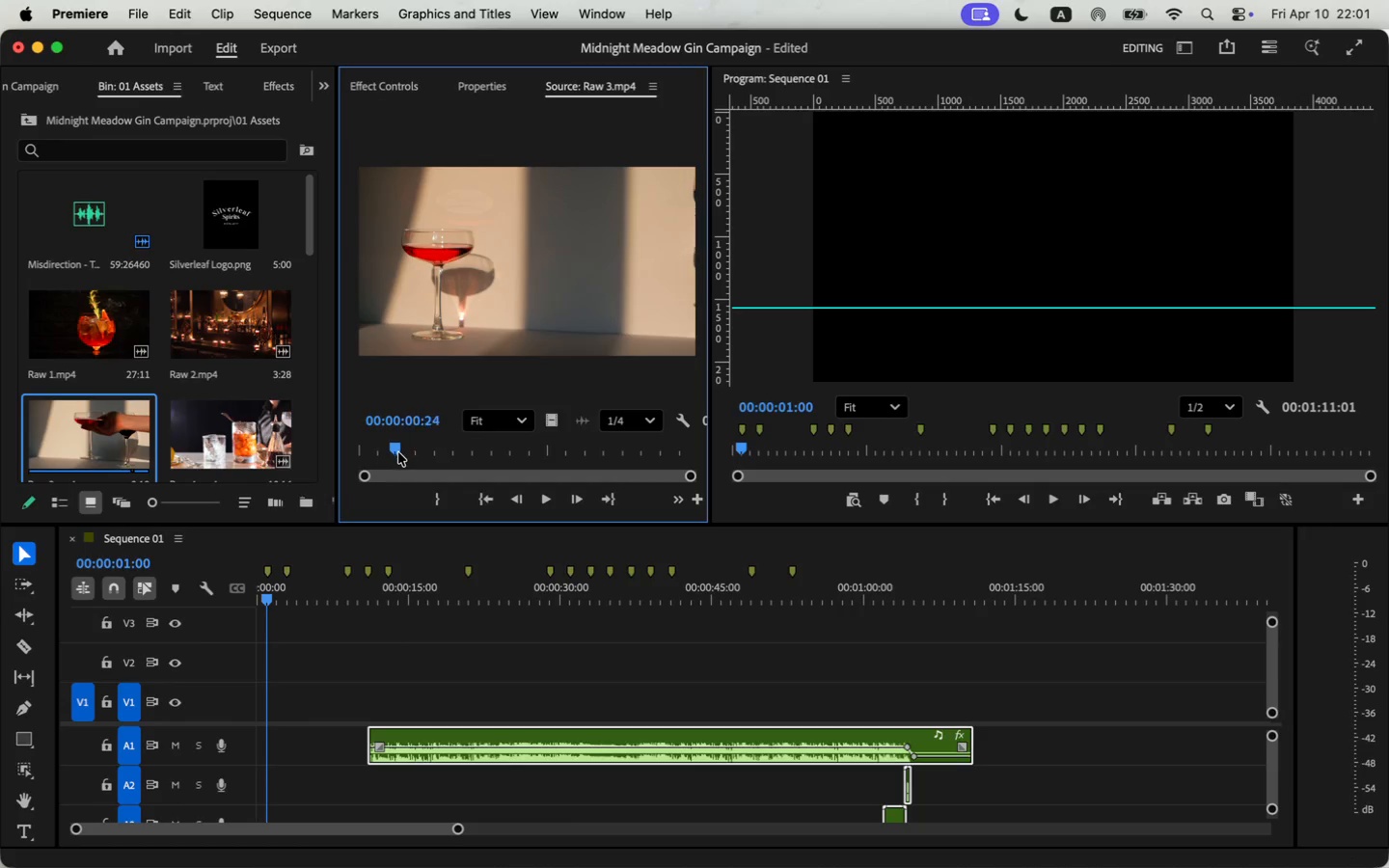 
left_click_drag(start_coordinate=[418, 448], to_coordinate=[395, 453])
 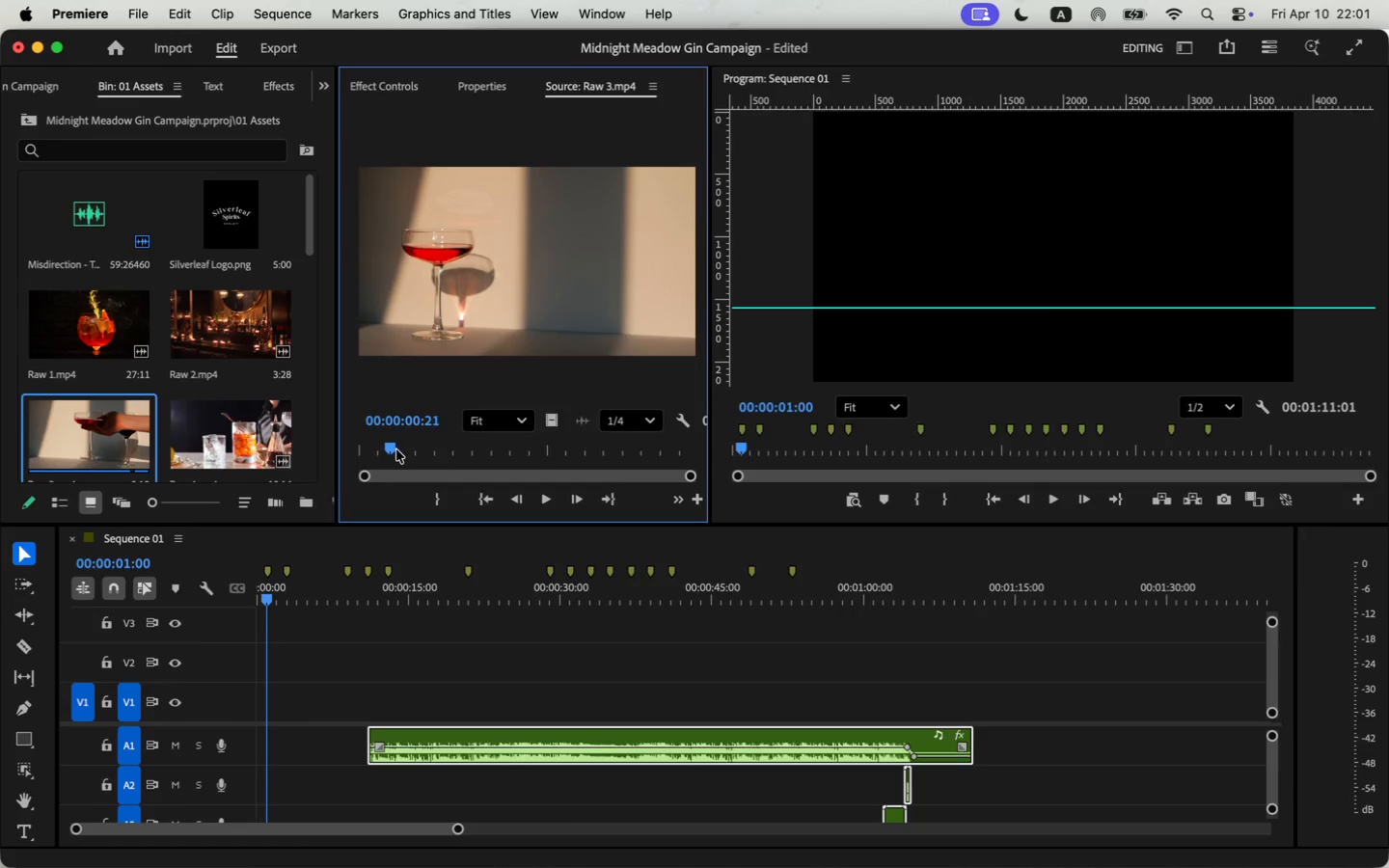 
key(I)
 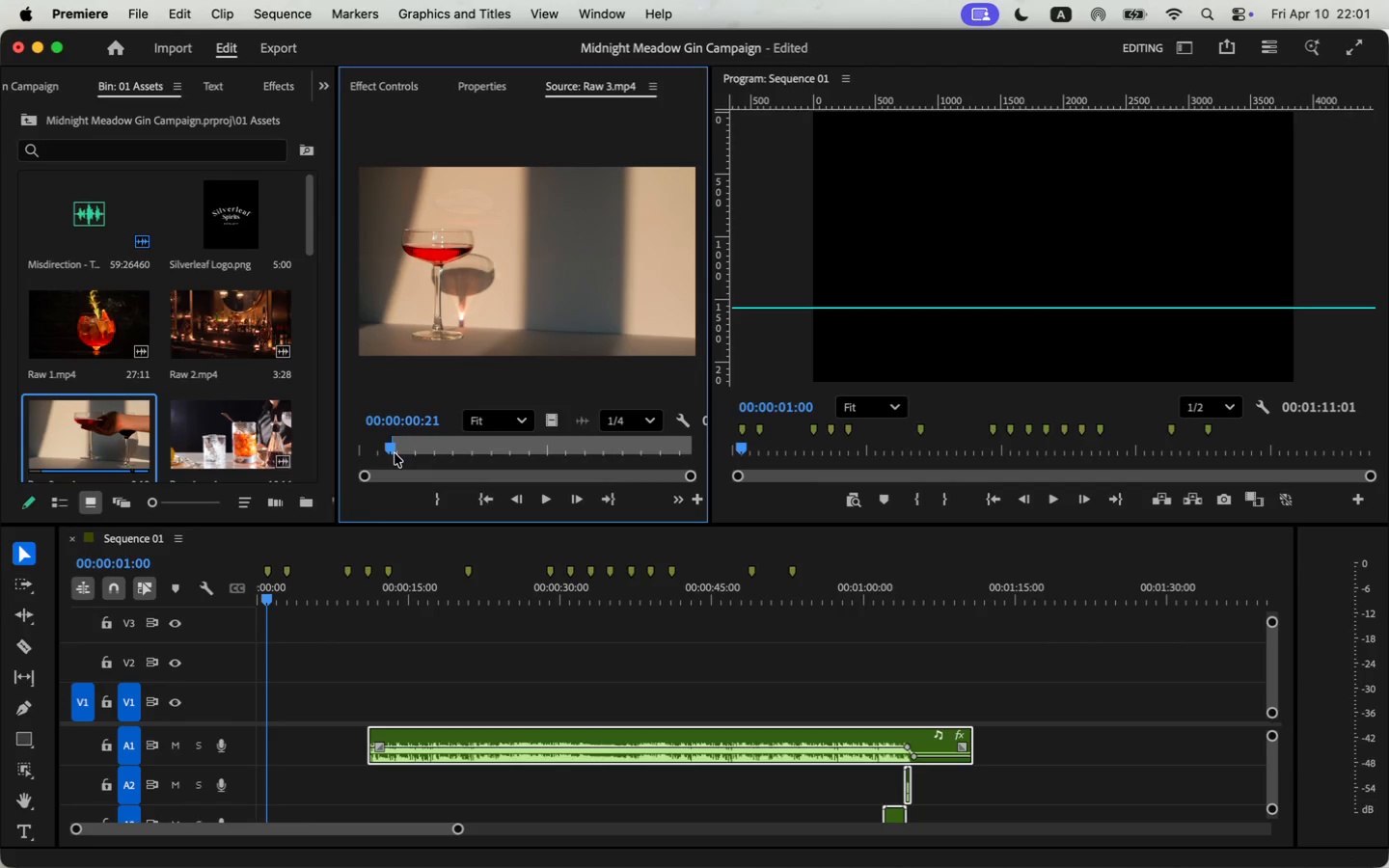 
key(Space)
 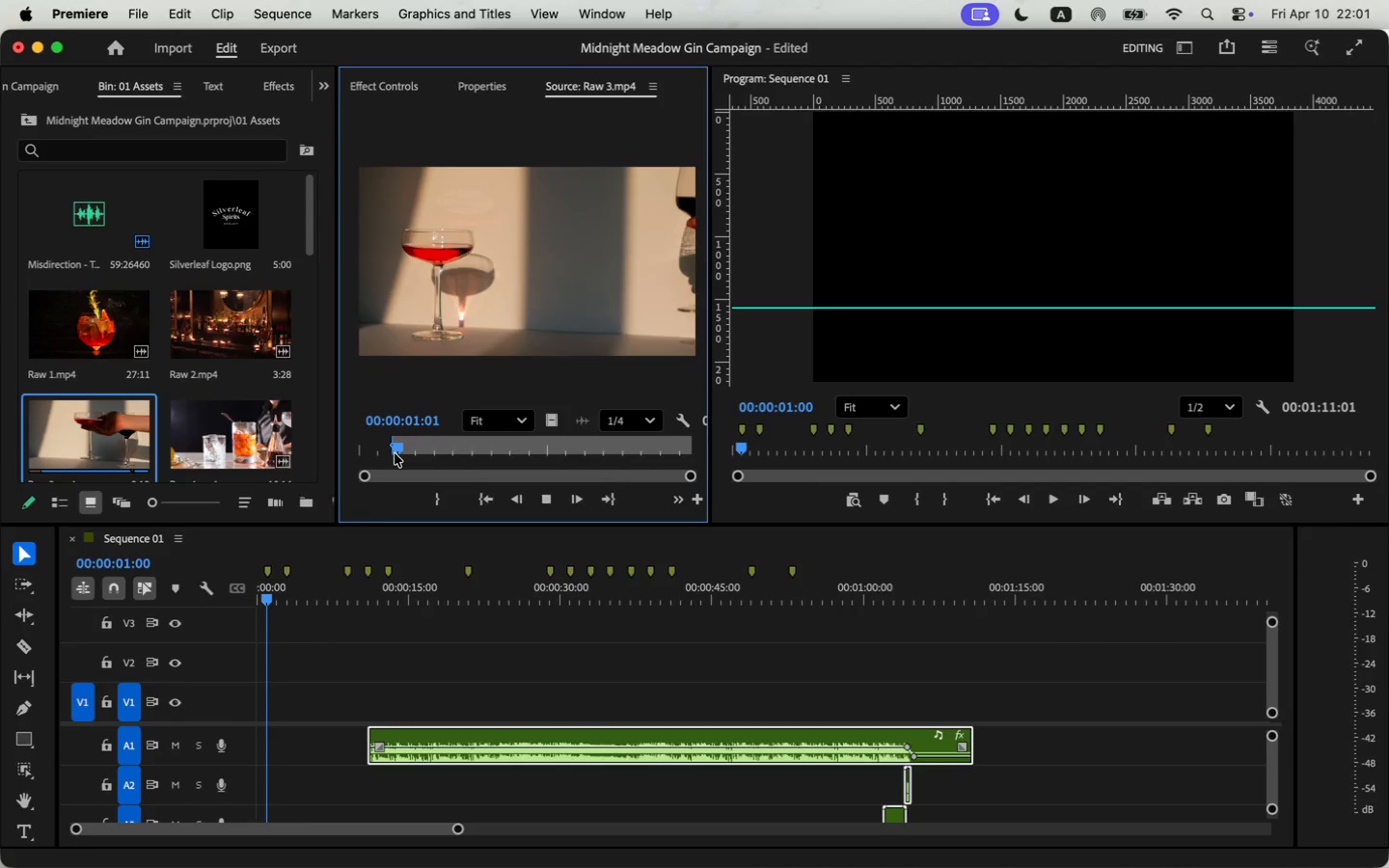 
key(Space)
 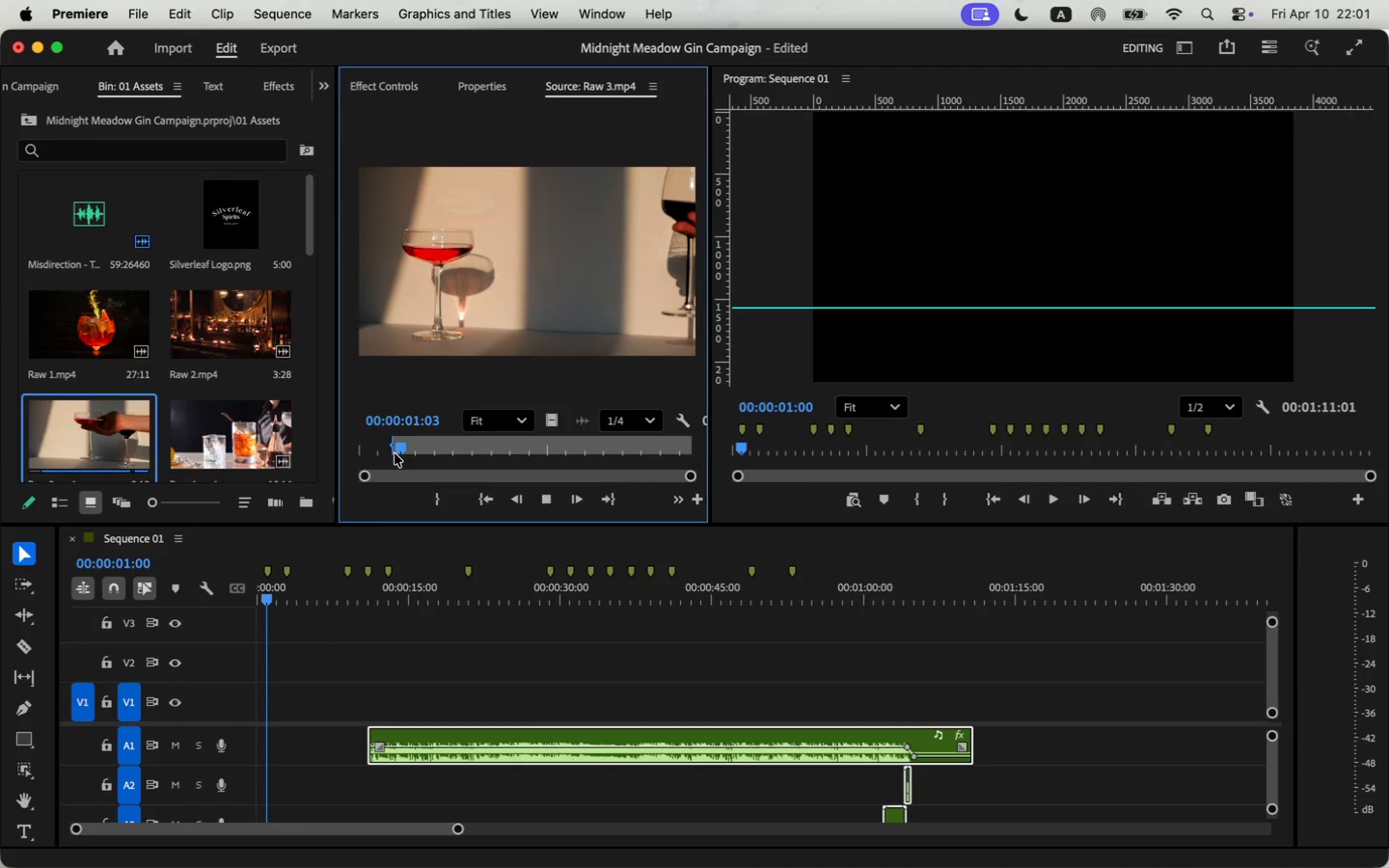 
key(Space)
 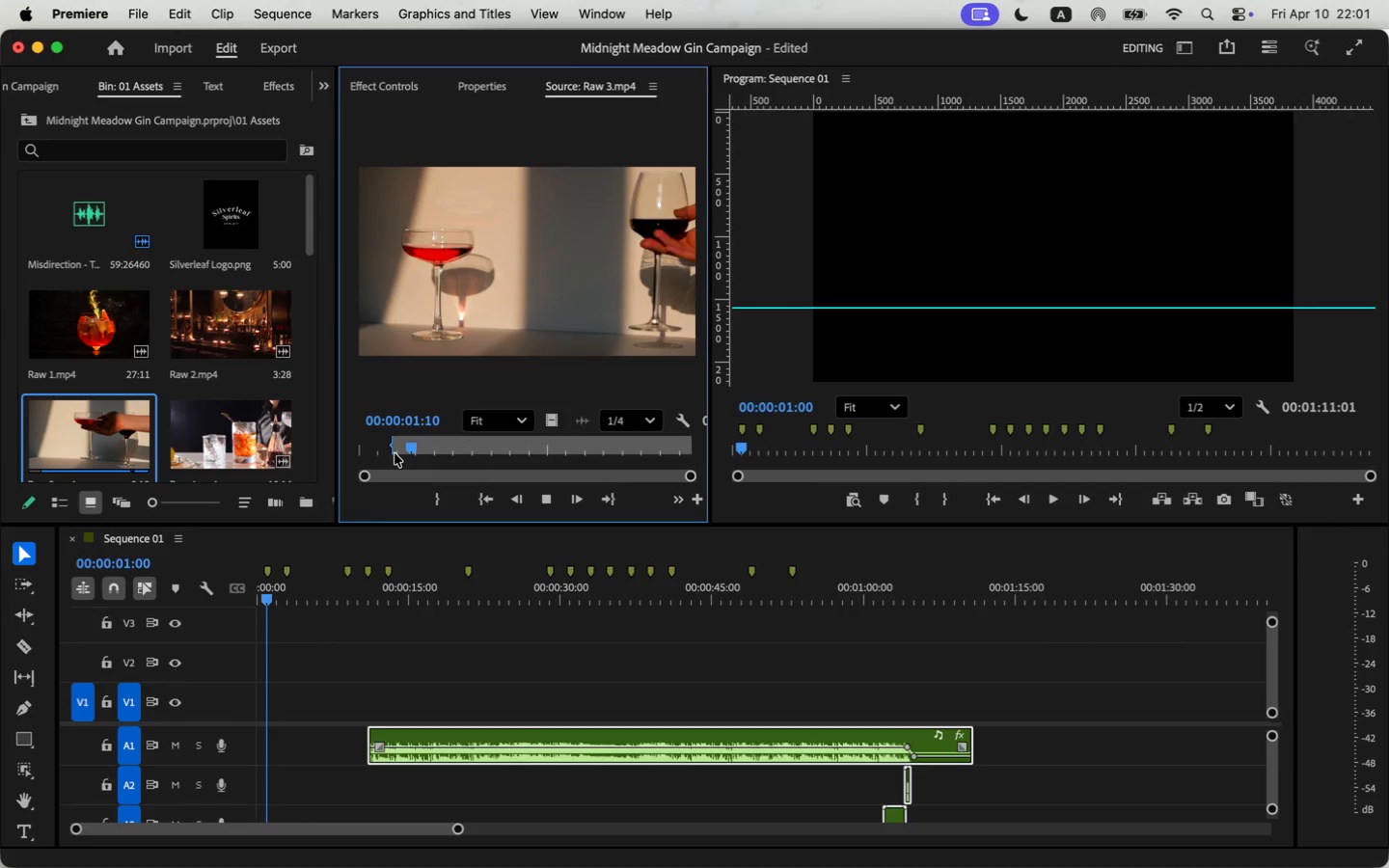 
key(Space)
 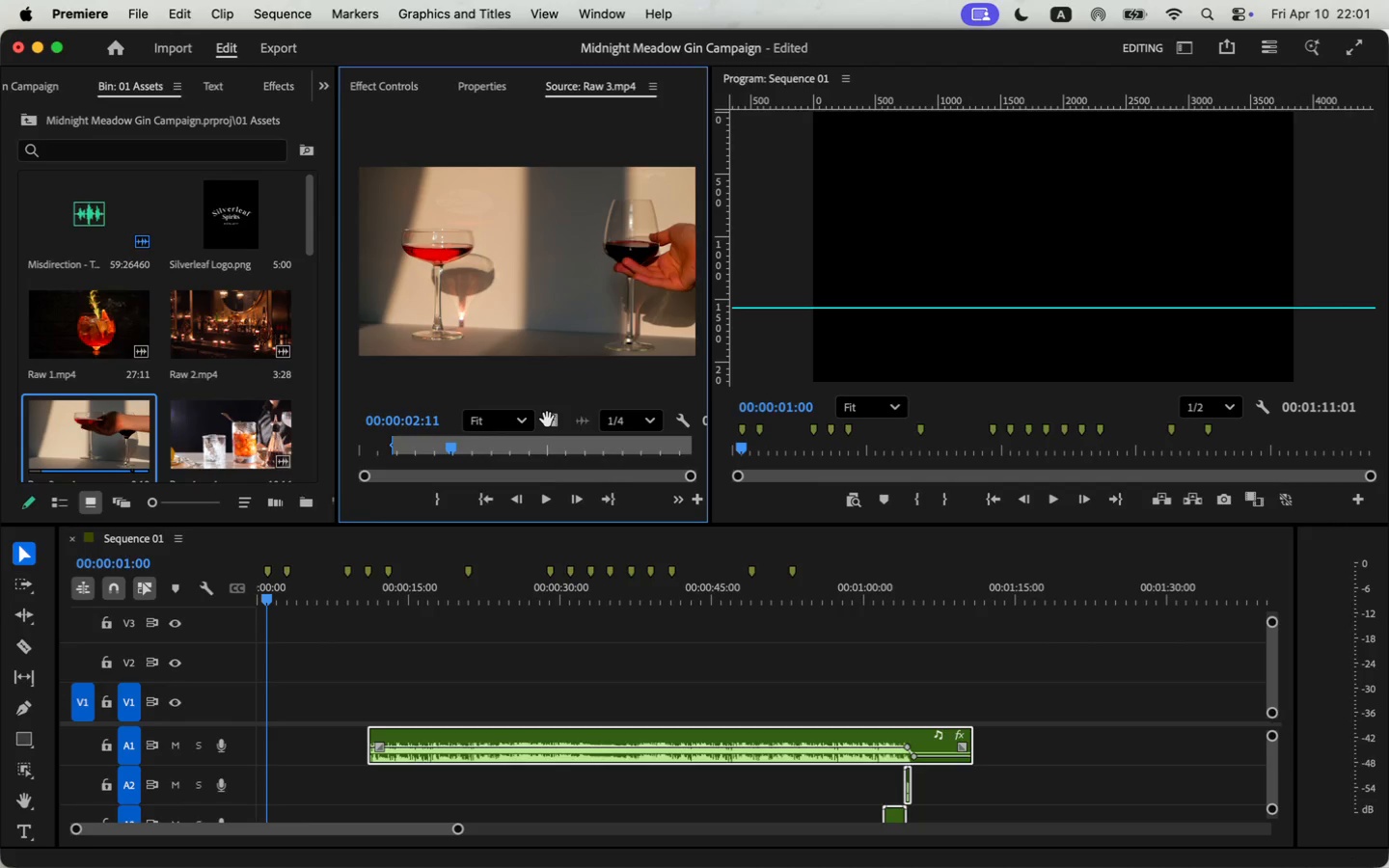 
left_click_drag(start_coordinate=[549, 420], to_coordinate=[229, 713])
 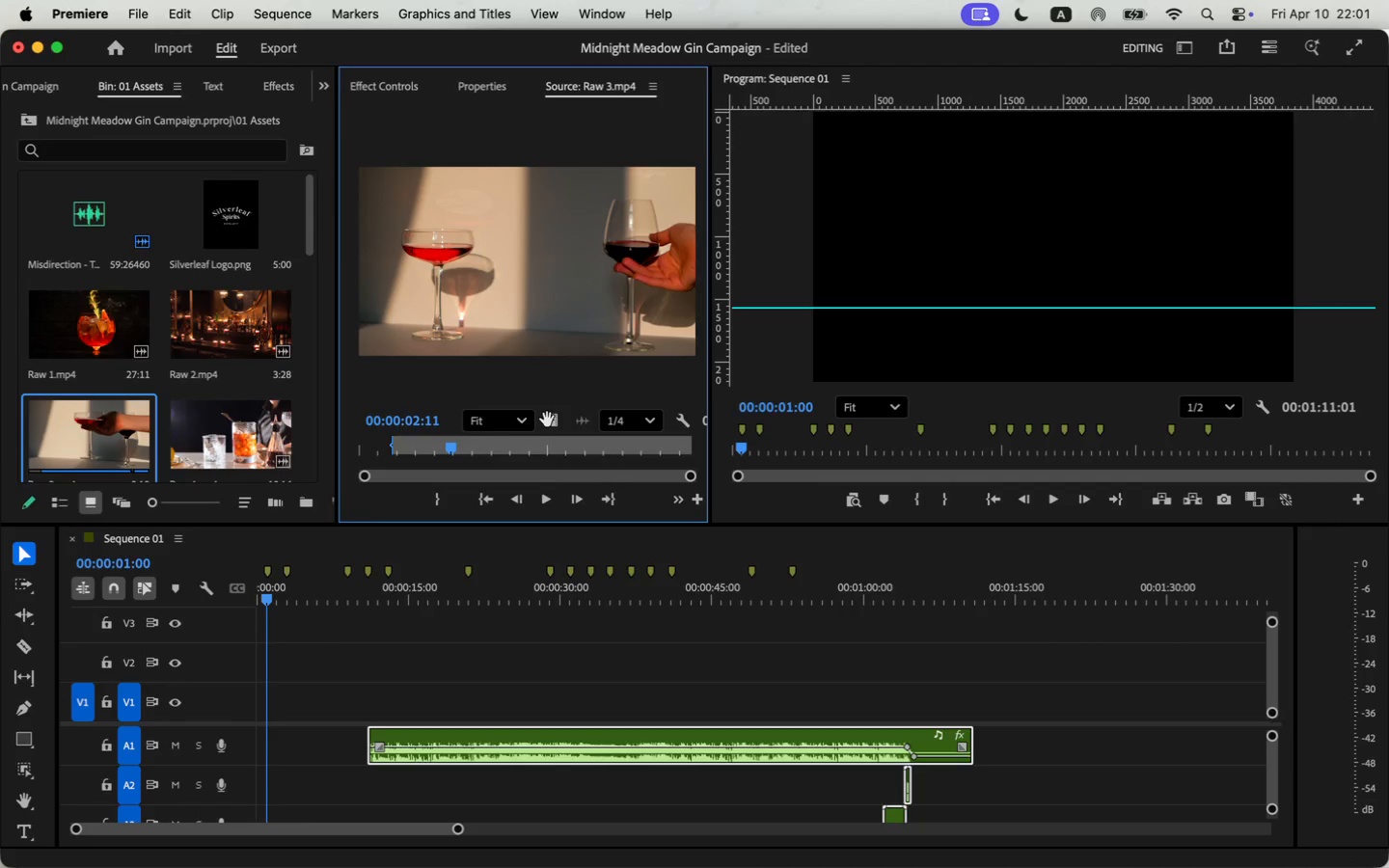 
left_click_drag(start_coordinate=[267, 587], to_coordinate=[242, 600])
 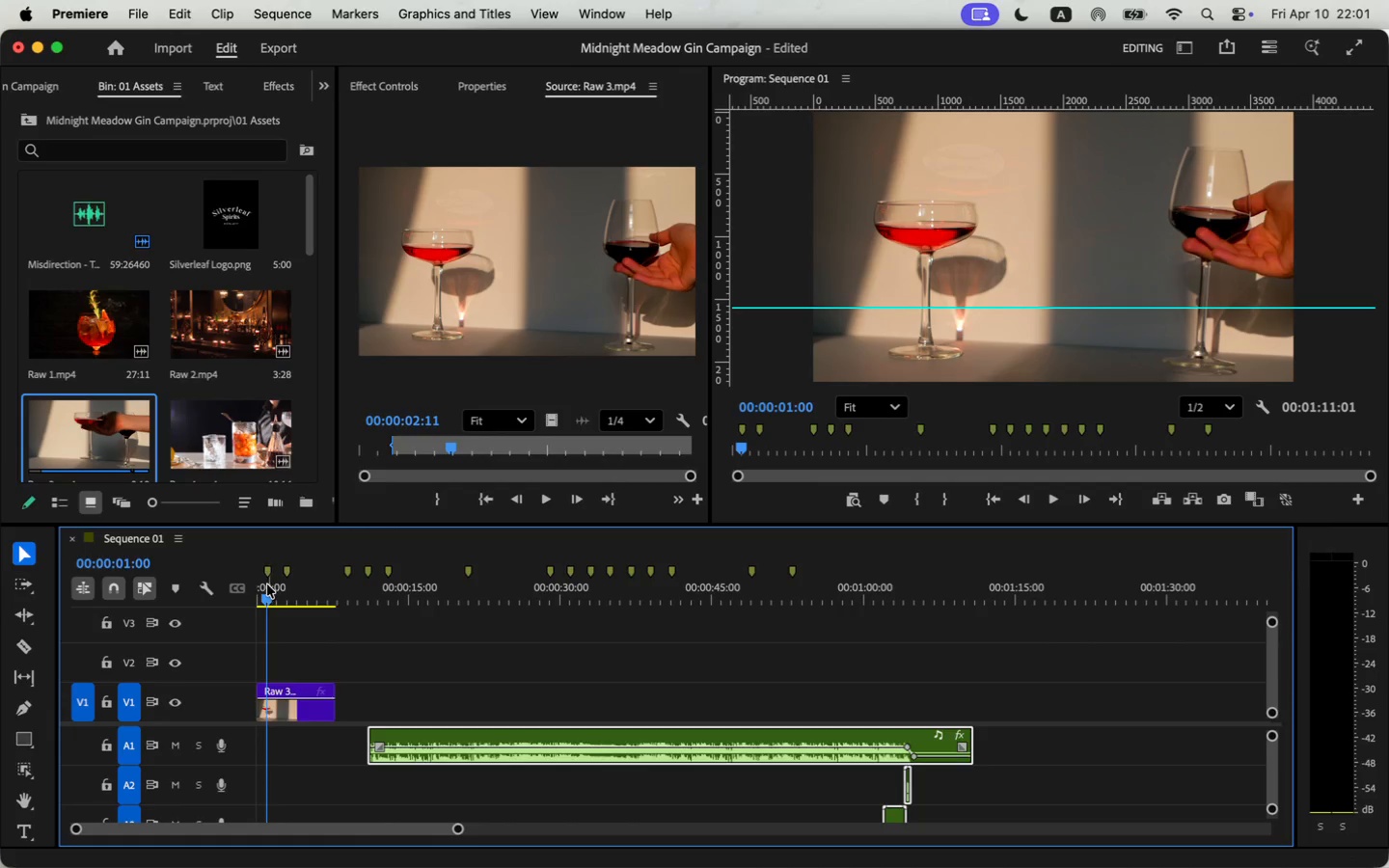 
key(Space)
 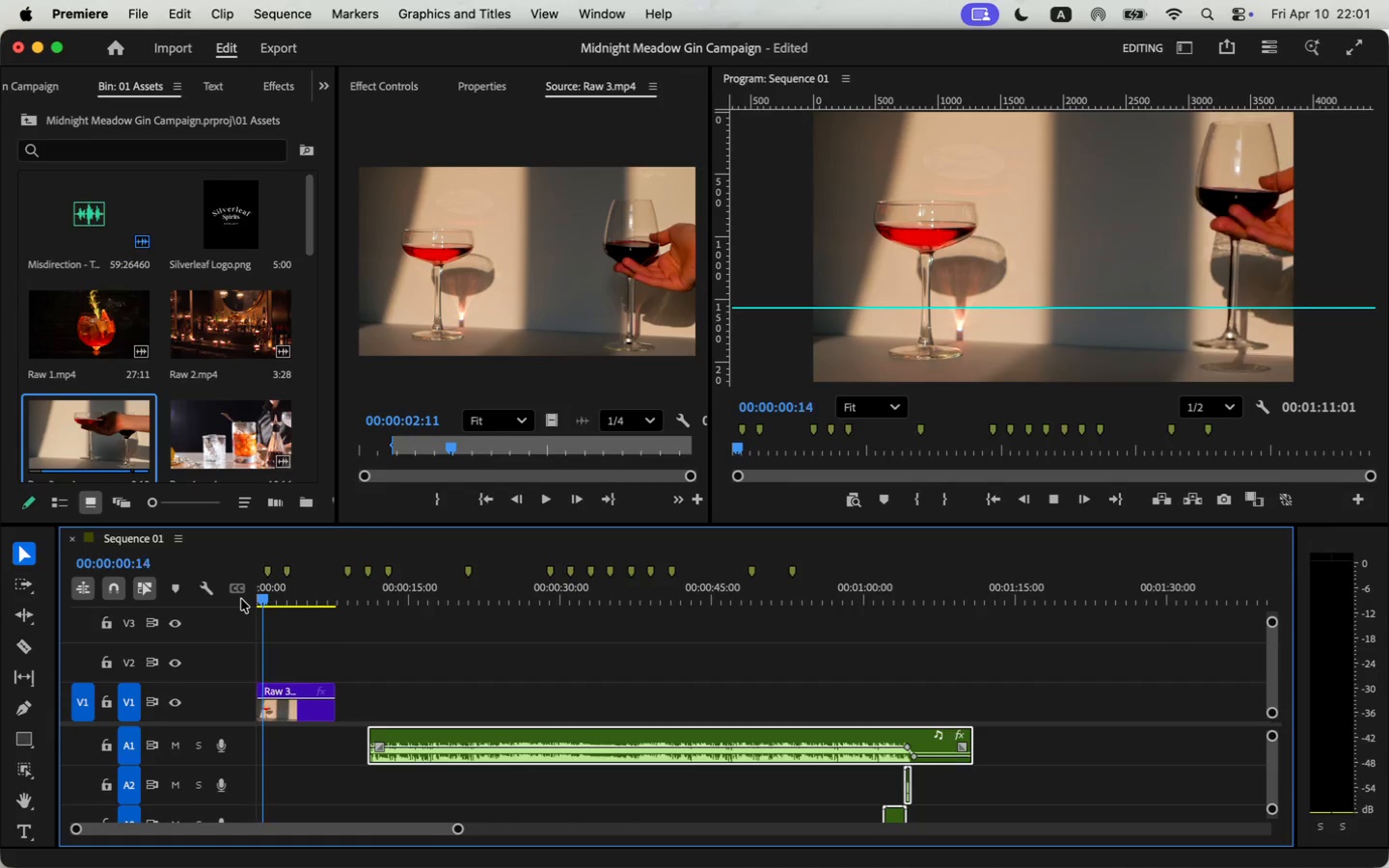 
key(Space)
 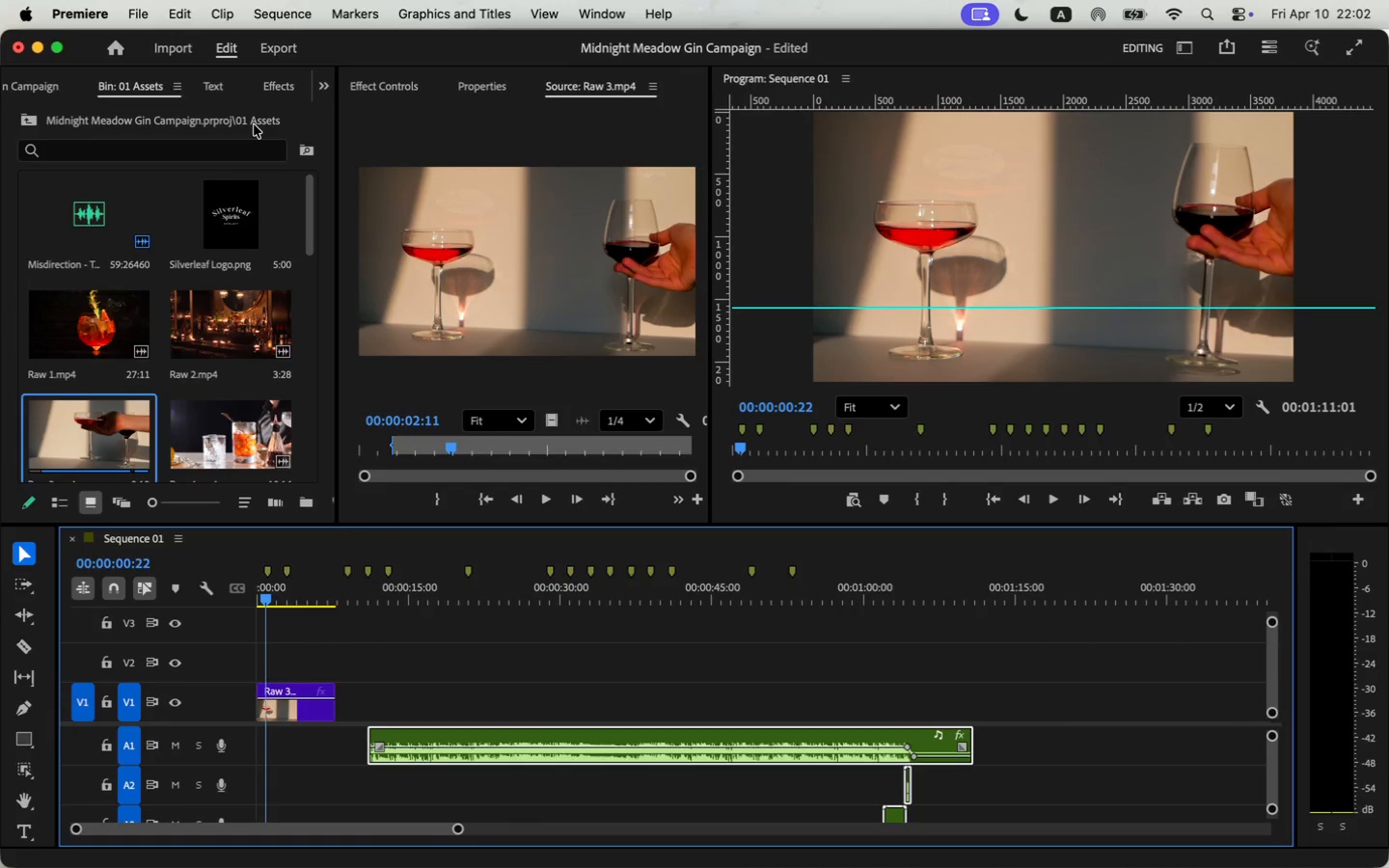 
left_click([243, 144])
 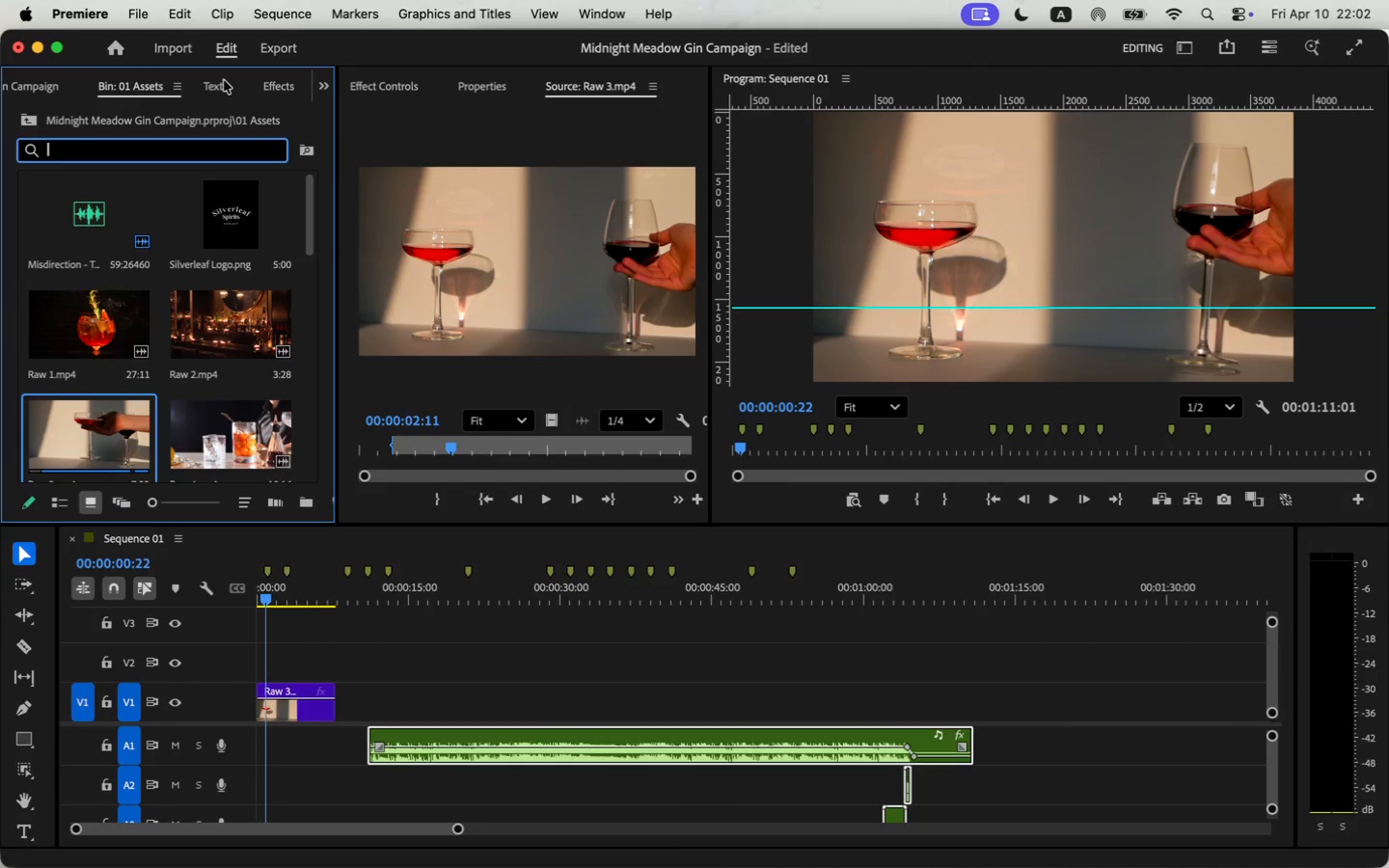 
left_click([20, 92])
 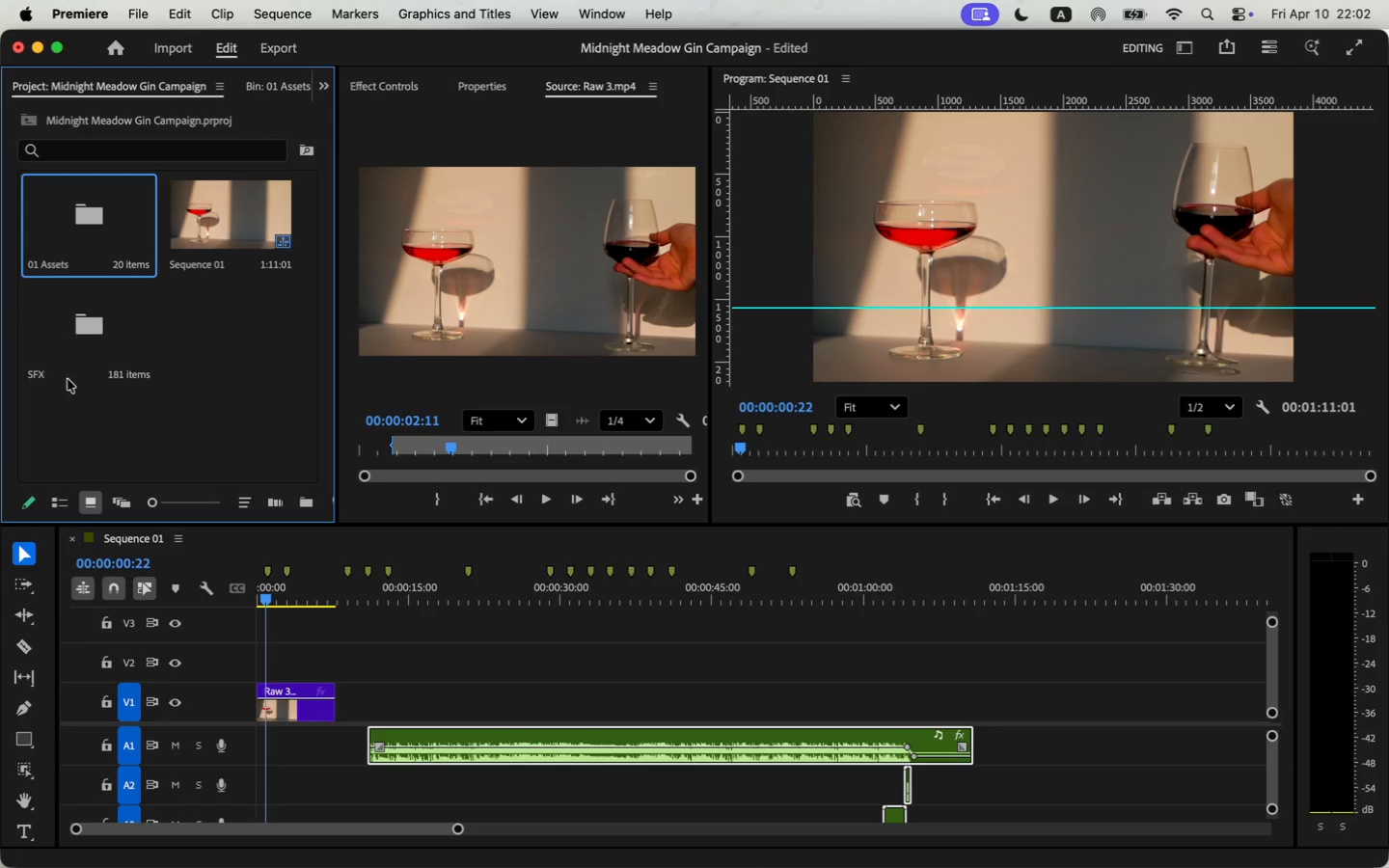 
left_click([112, 156])
 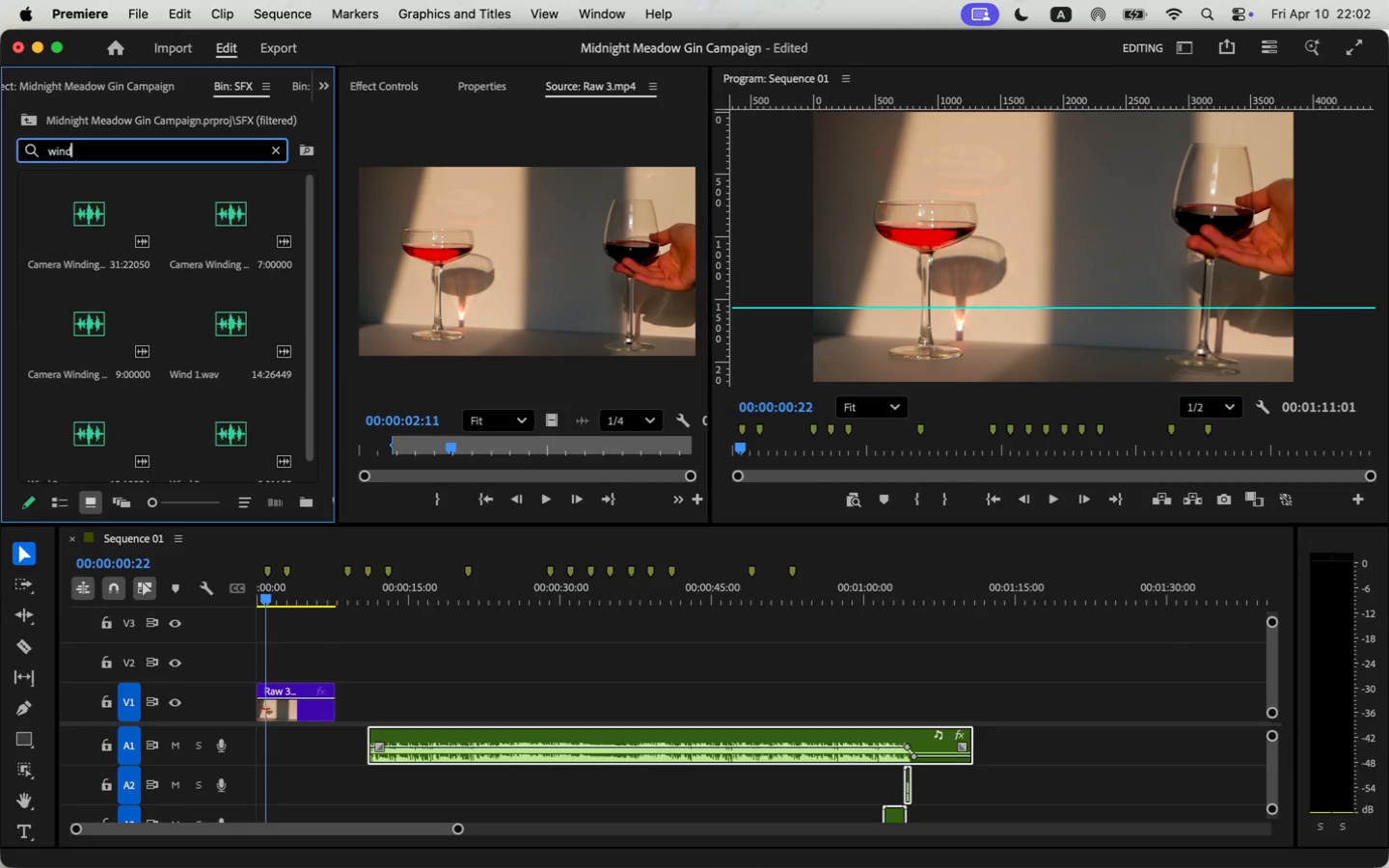 
type(wind)
 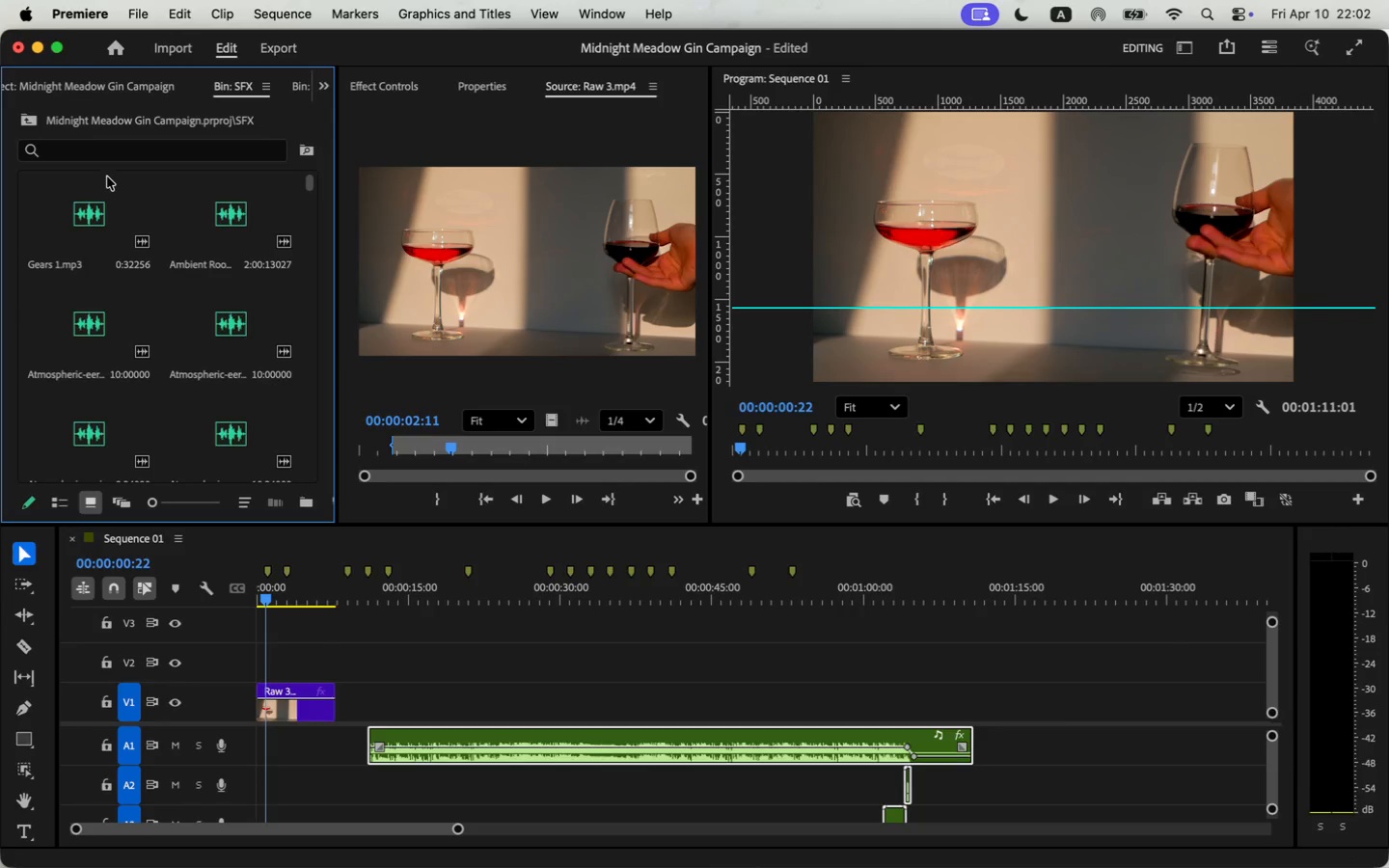 
left_click_drag(start_coordinate=[308, 231], to_coordinate=[296, 385])
 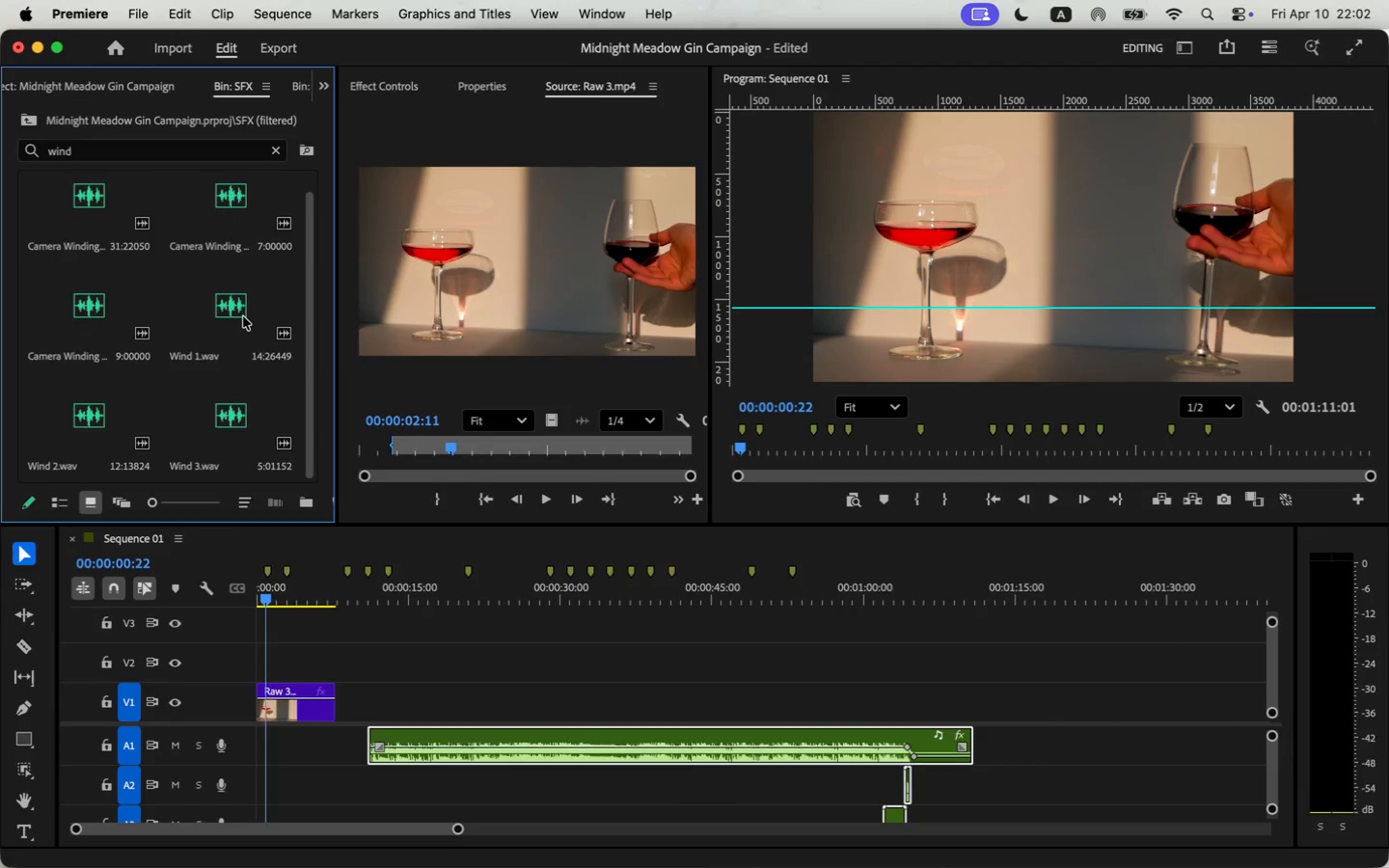 
key(Space)
 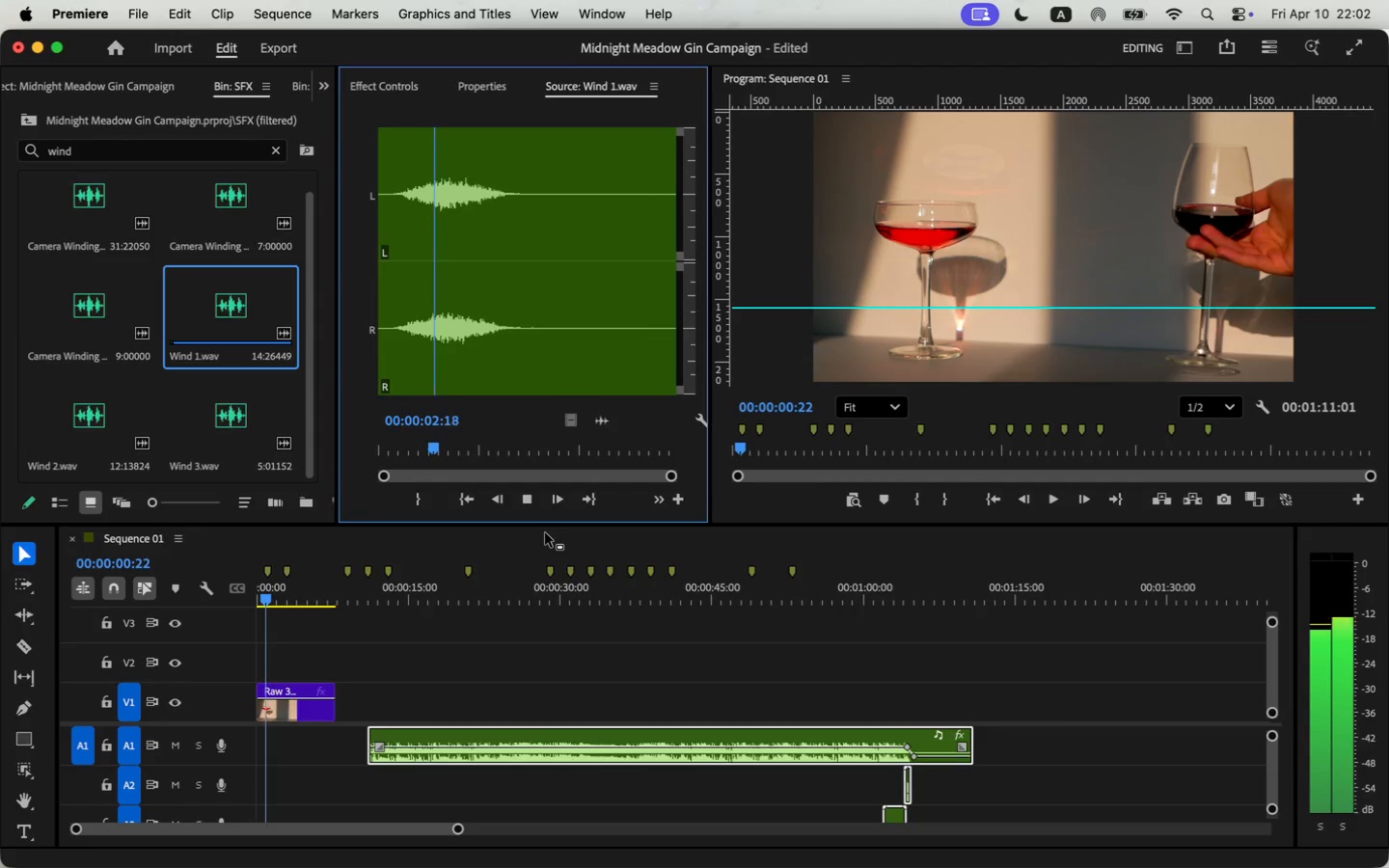 
key(Space)
 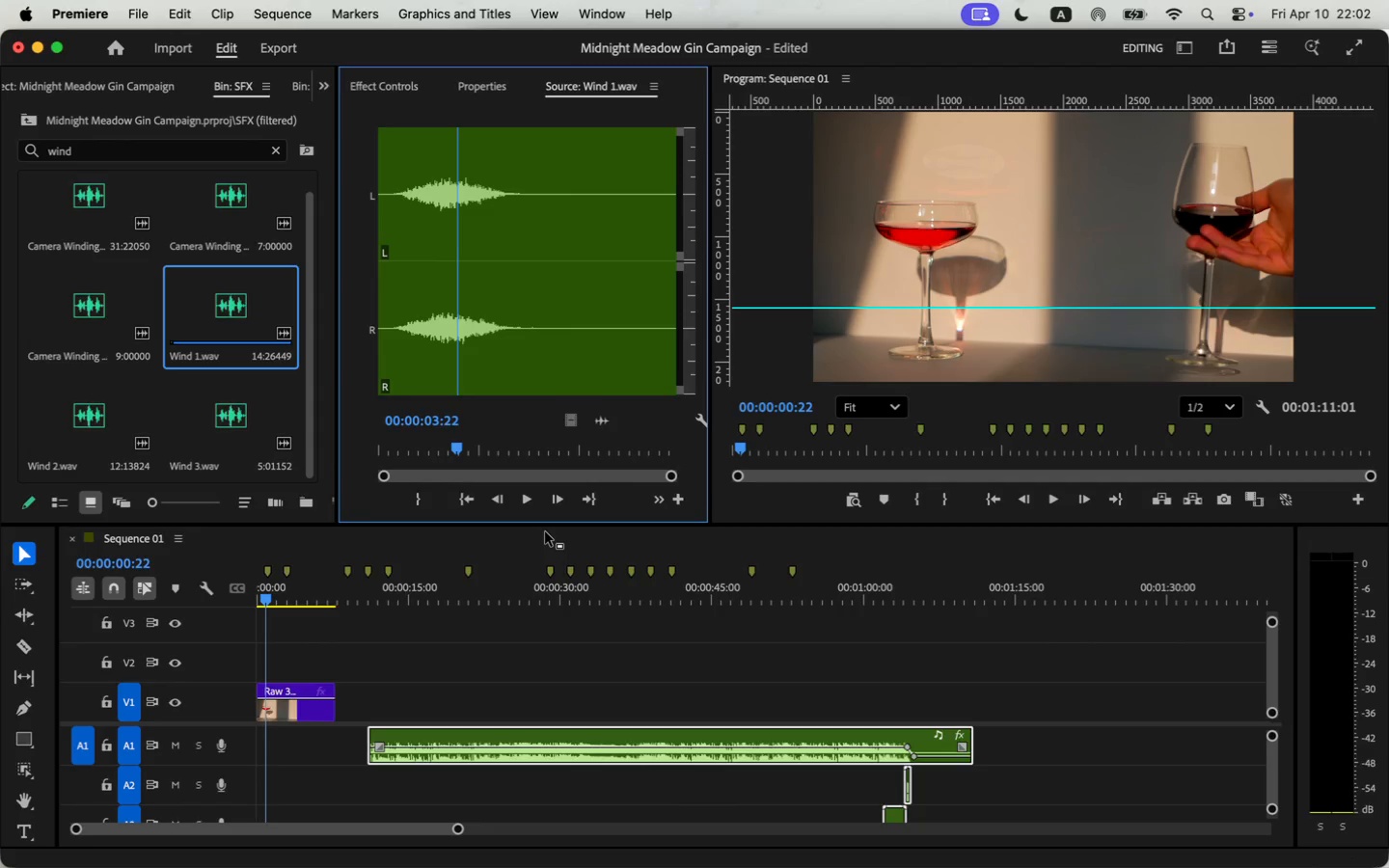 
wait(10.18)
 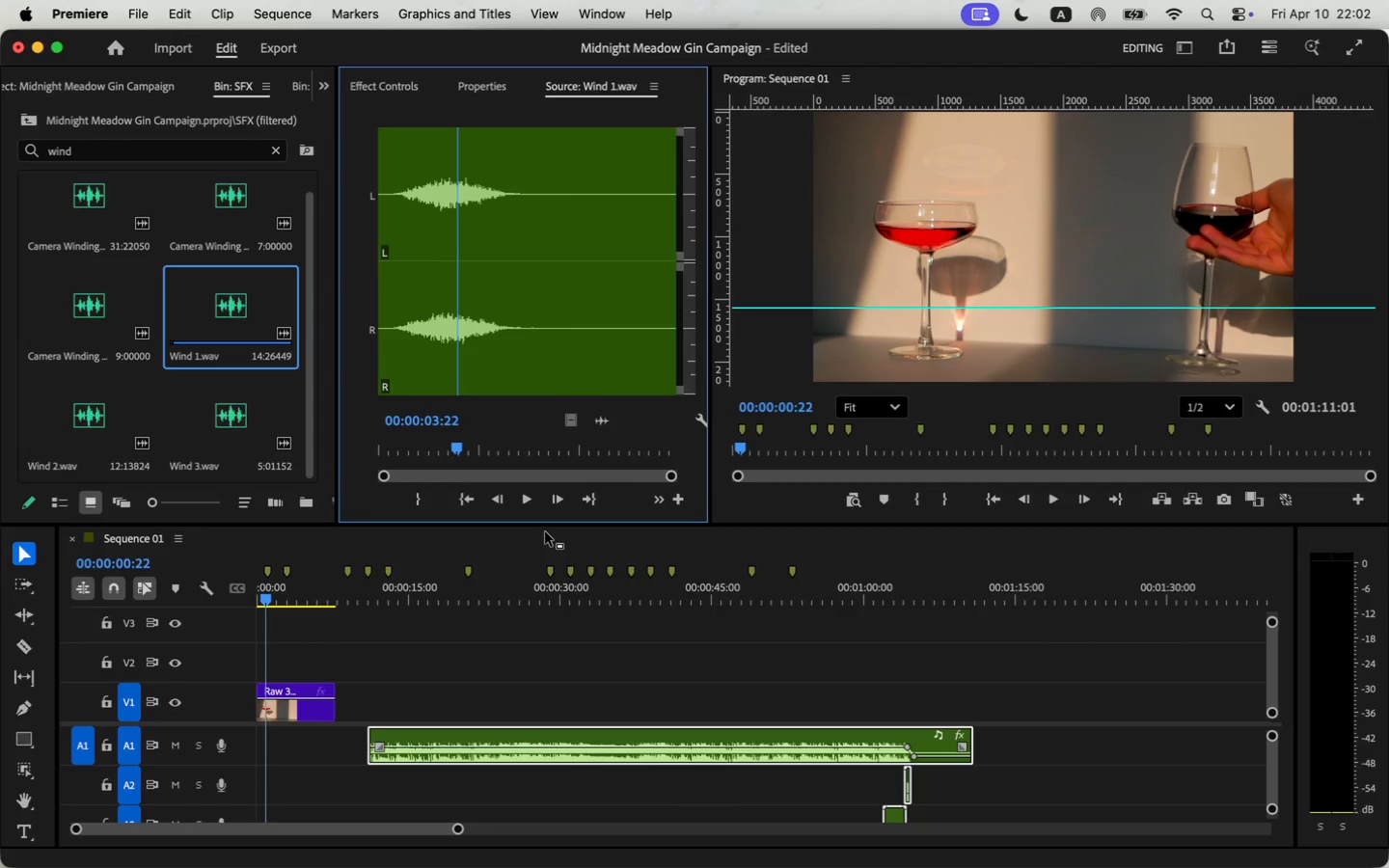 
left_click([513, 502])
 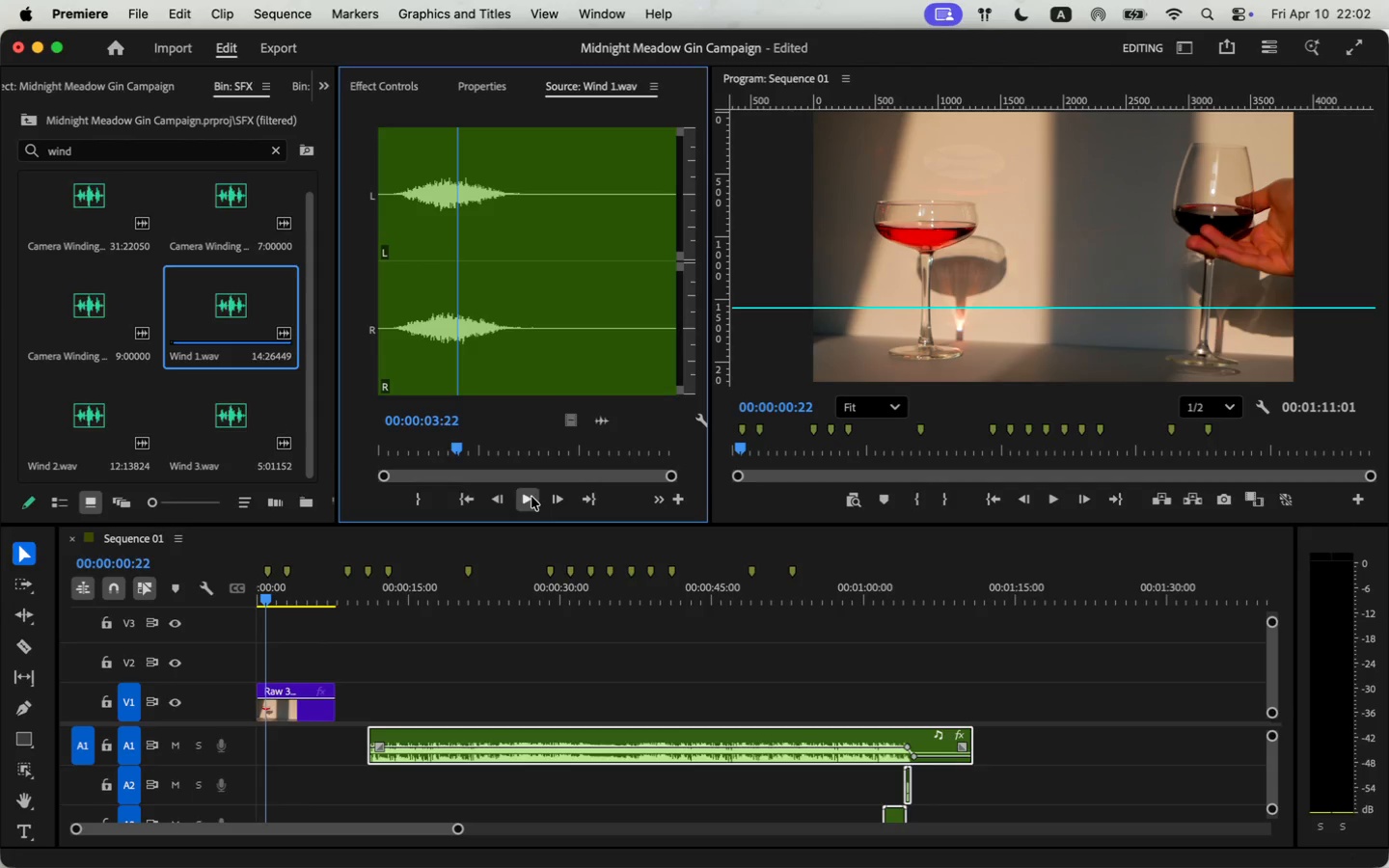 
key(VolumeUp)
 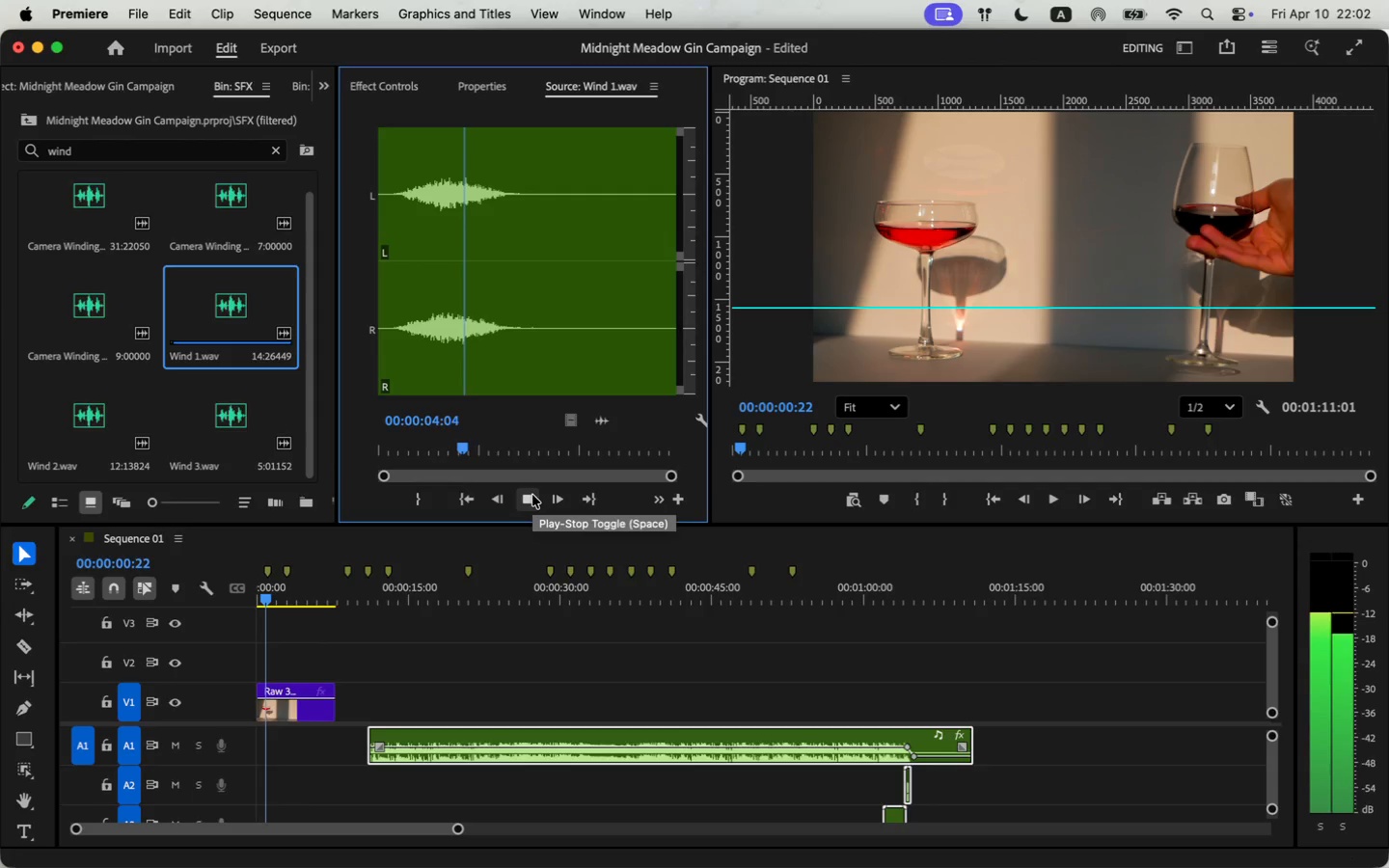 
key(VolumeUp)
 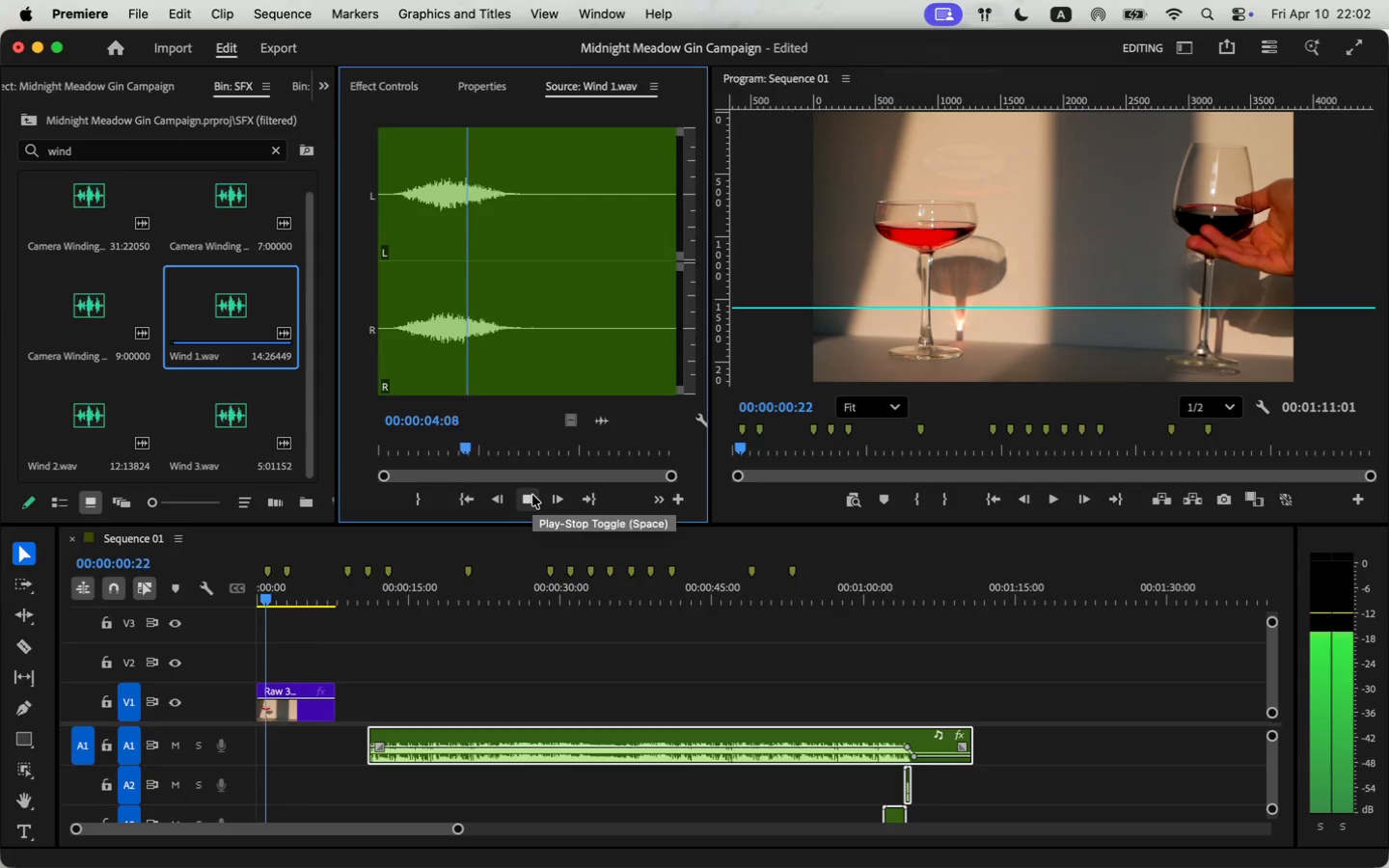 
left_click_drag(start_coordinate=[499, 362], to_coordinate=[407, 366])
 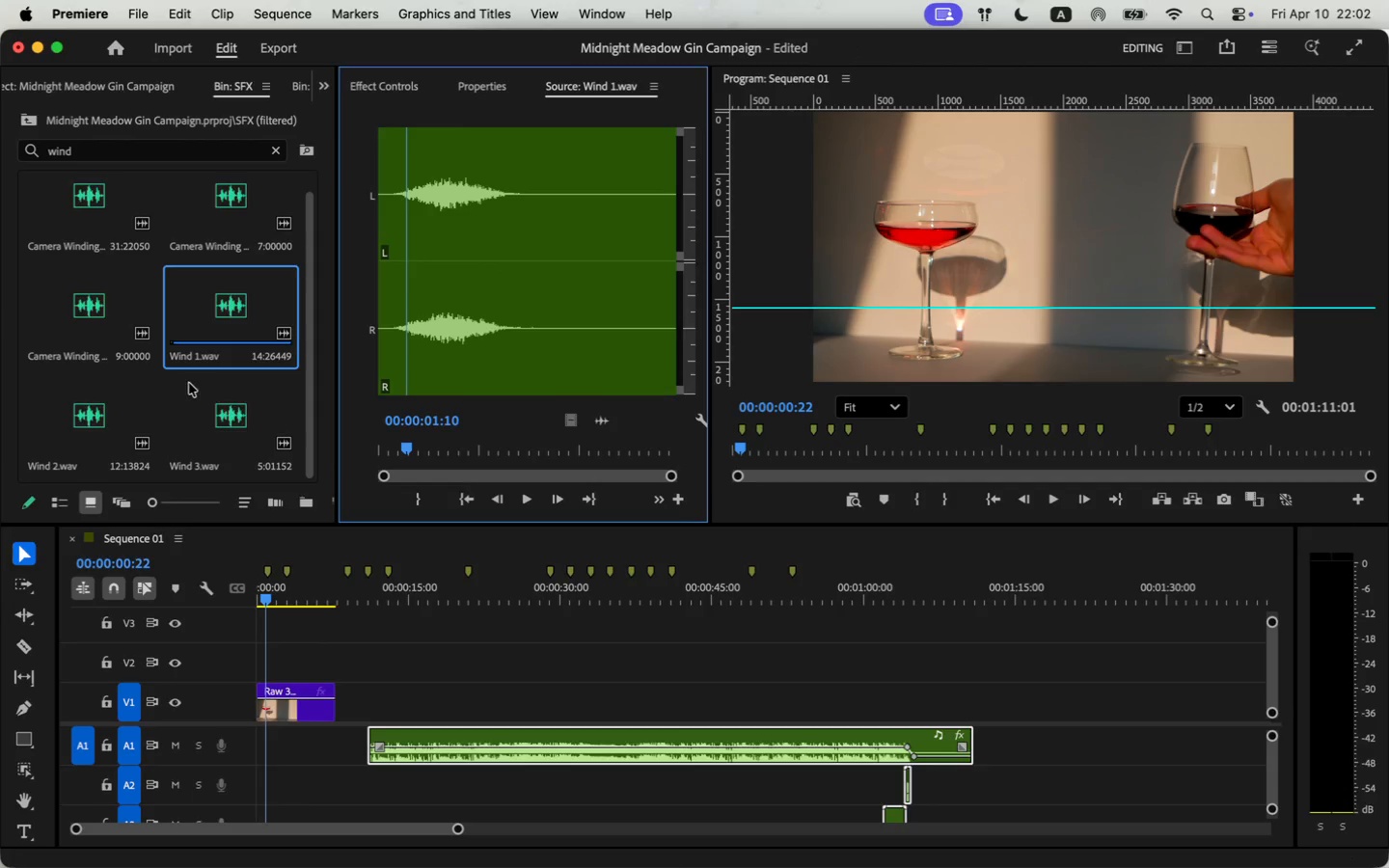 
key(Space)
 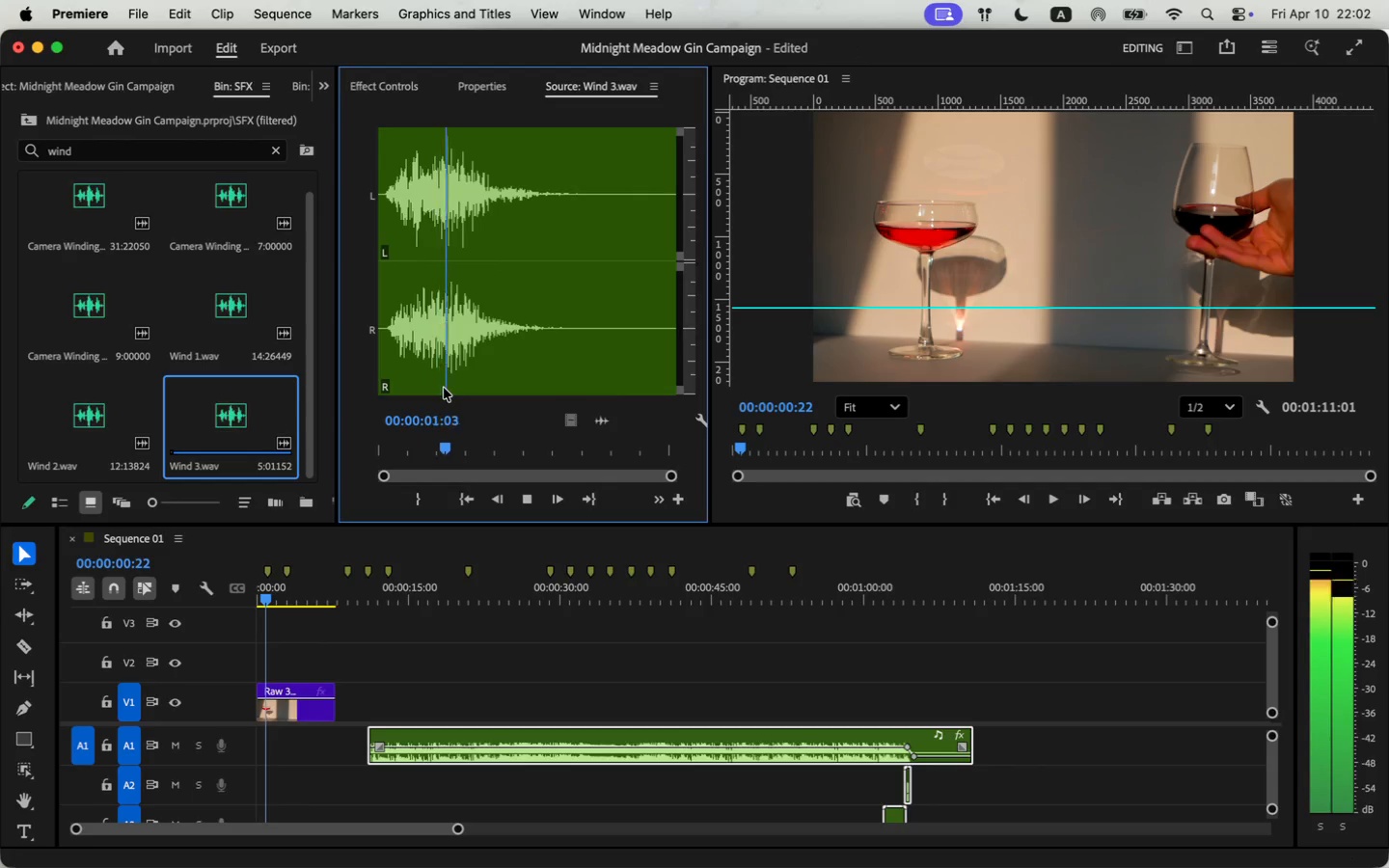 
key(Space)
 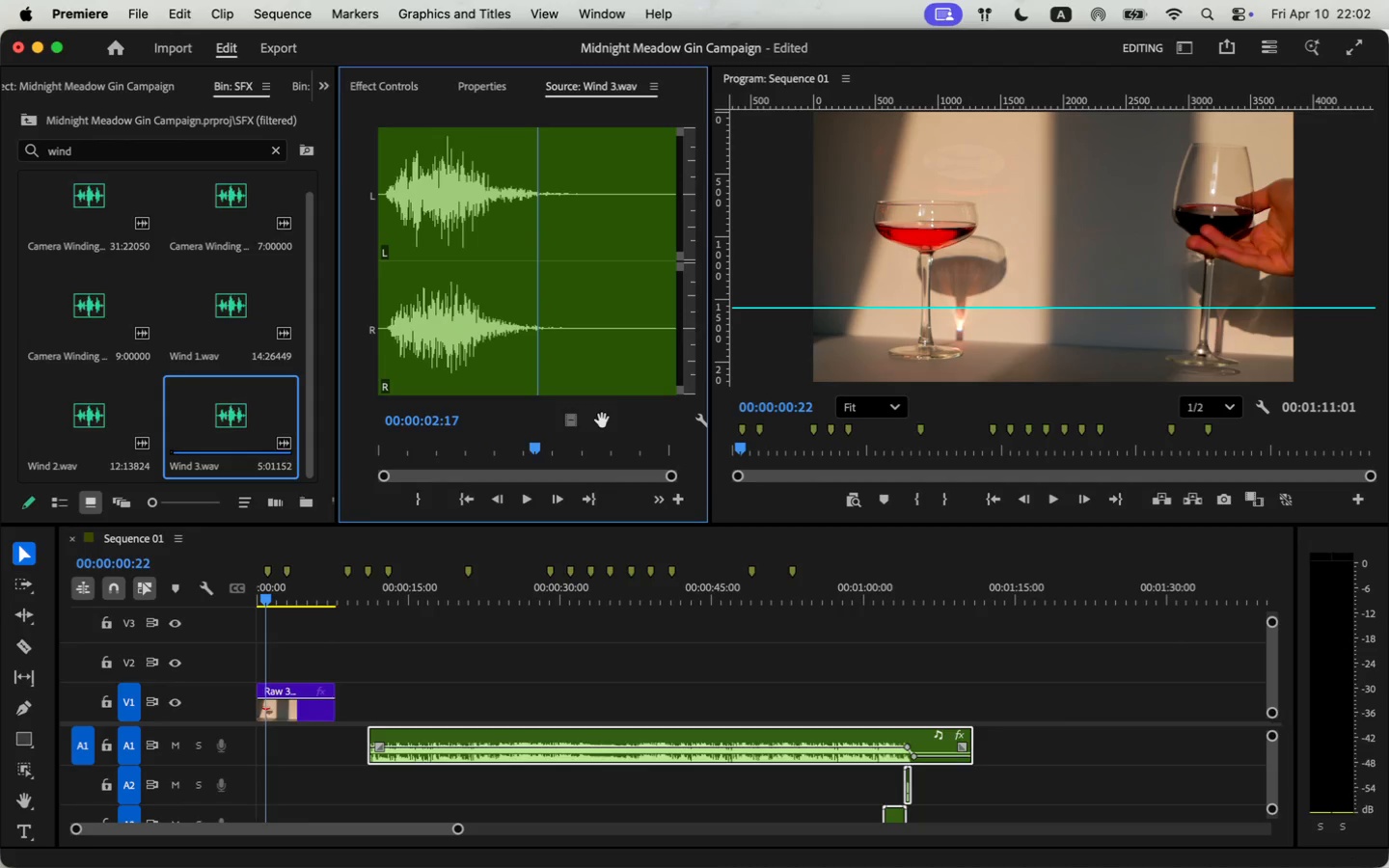 
left_click_drag(start_coordinate=[605, 420], to_coordinate=[243, 794])
 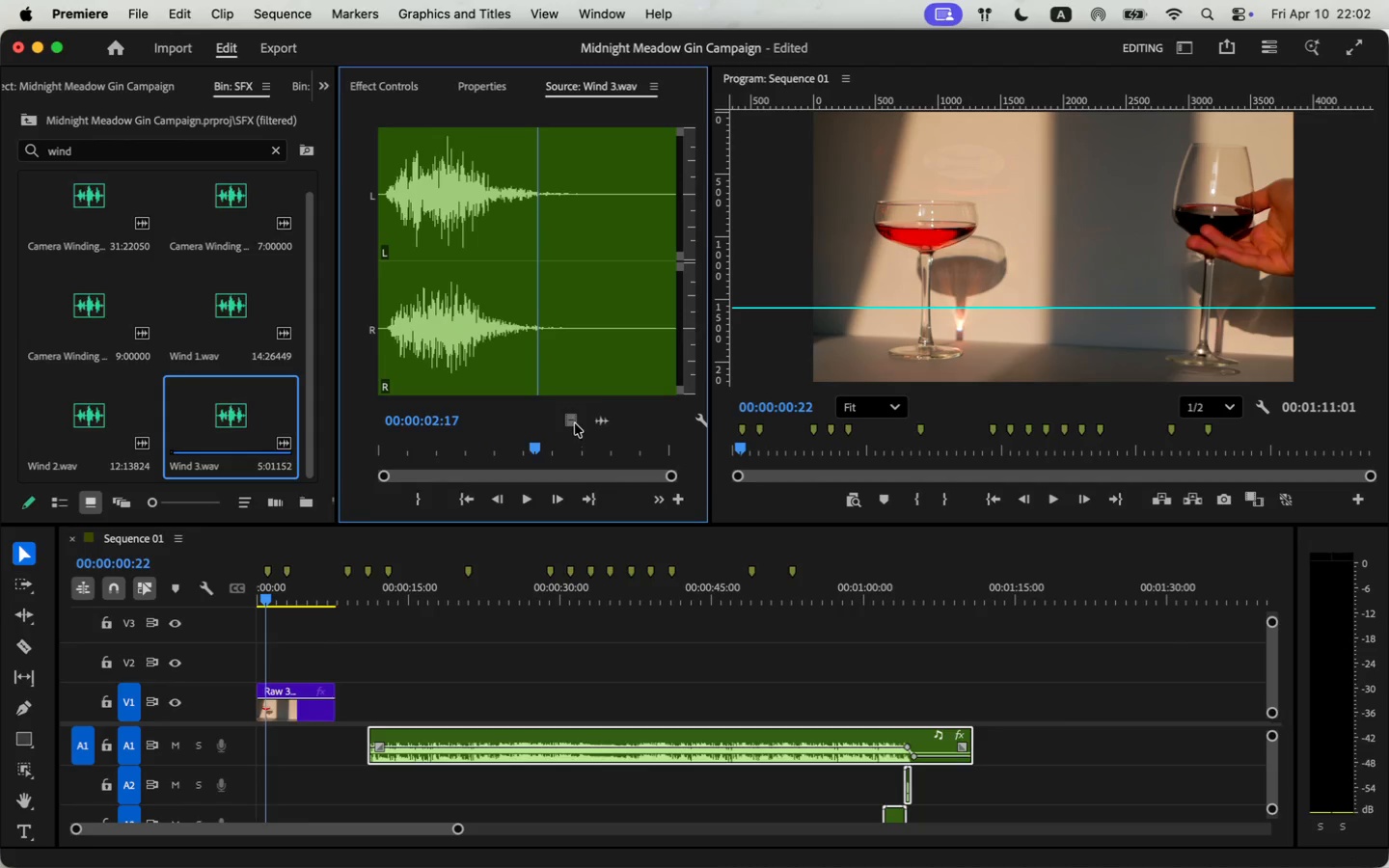 
left_click_drag(start_coordinate=[269, 595], to_coordinate=[253, 604])
 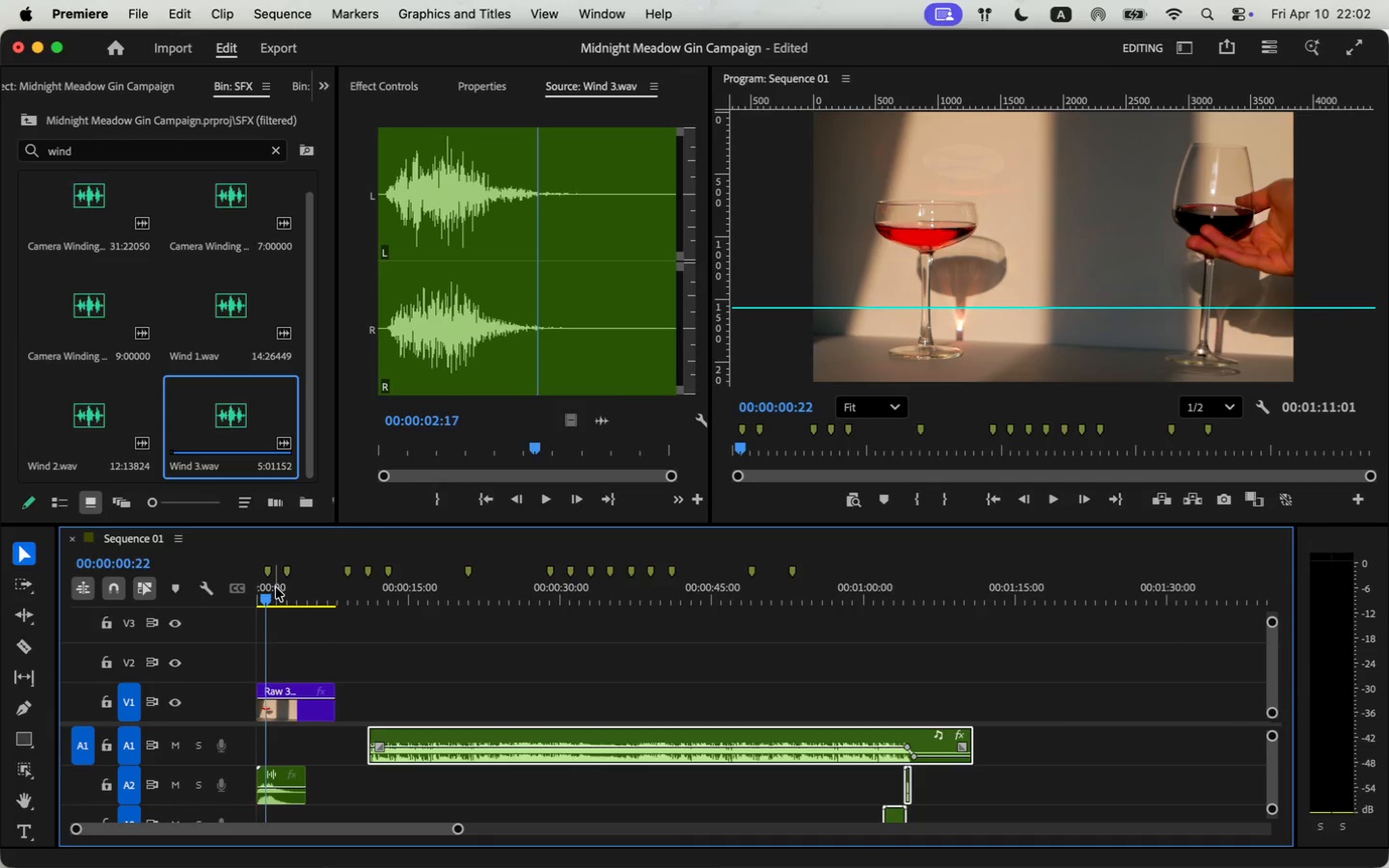 
key(Space)
 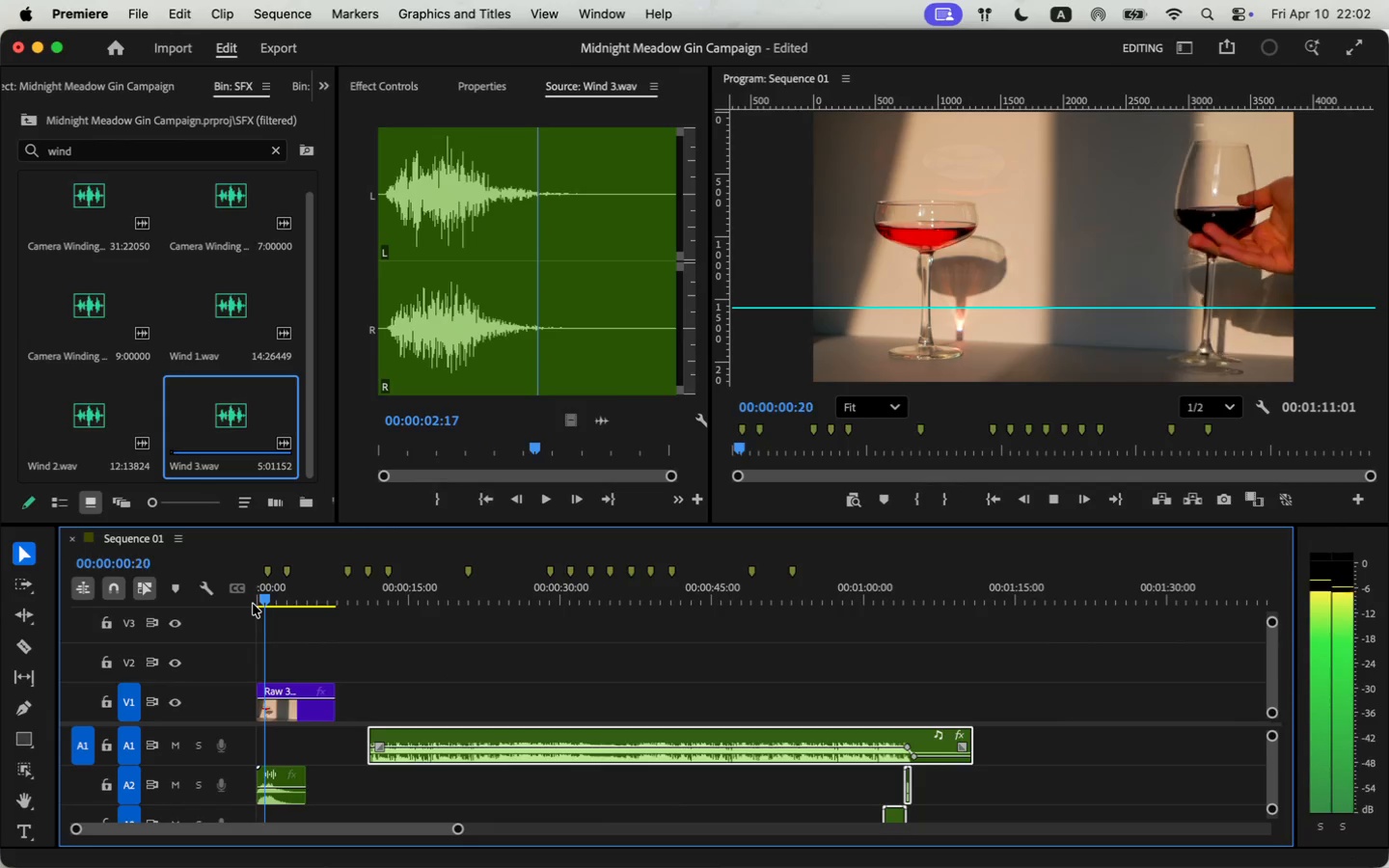 
key(Space)
 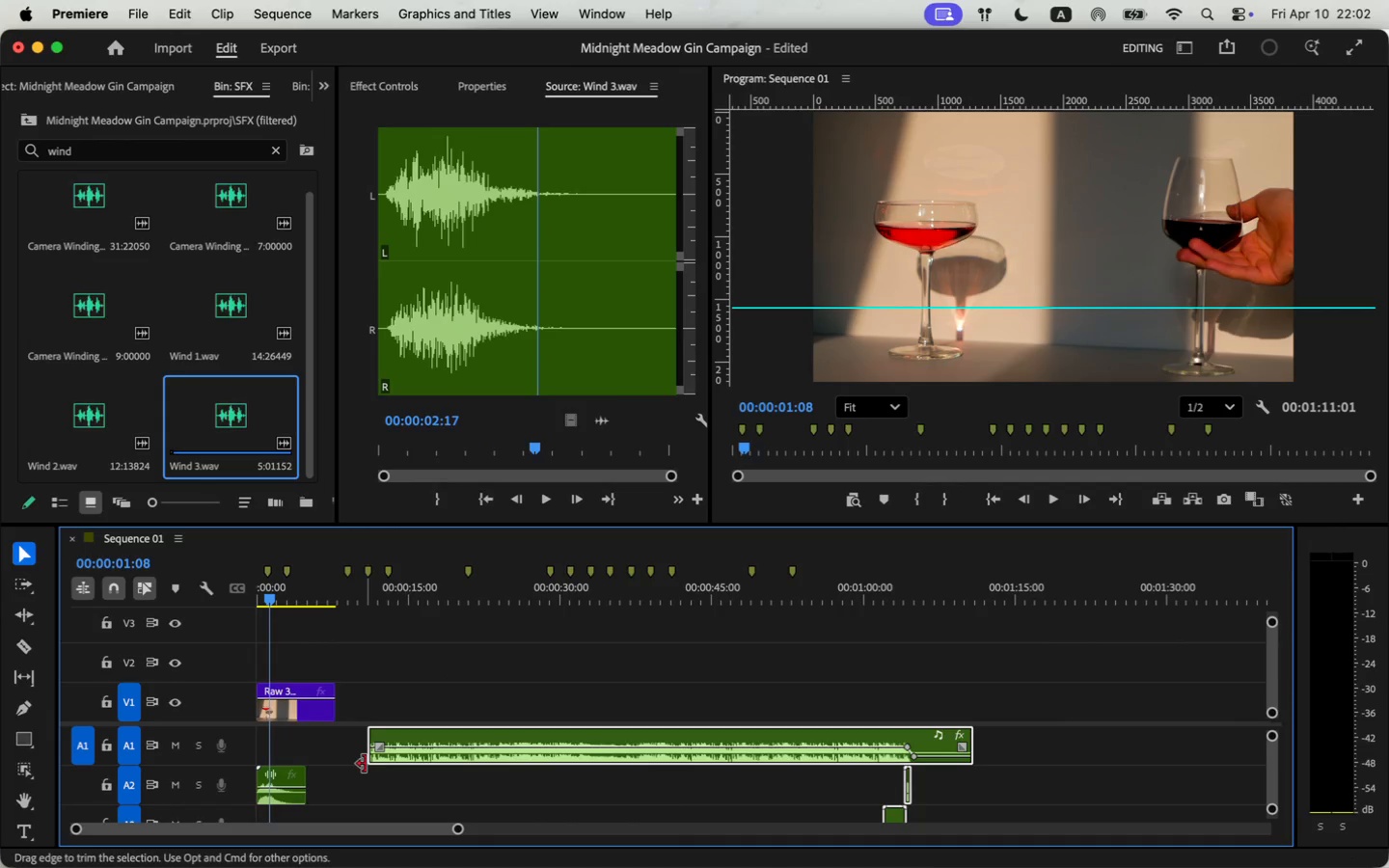 
left_click_drag(start_coordinate=[273, 603], to_coordinate=[245, 608])
 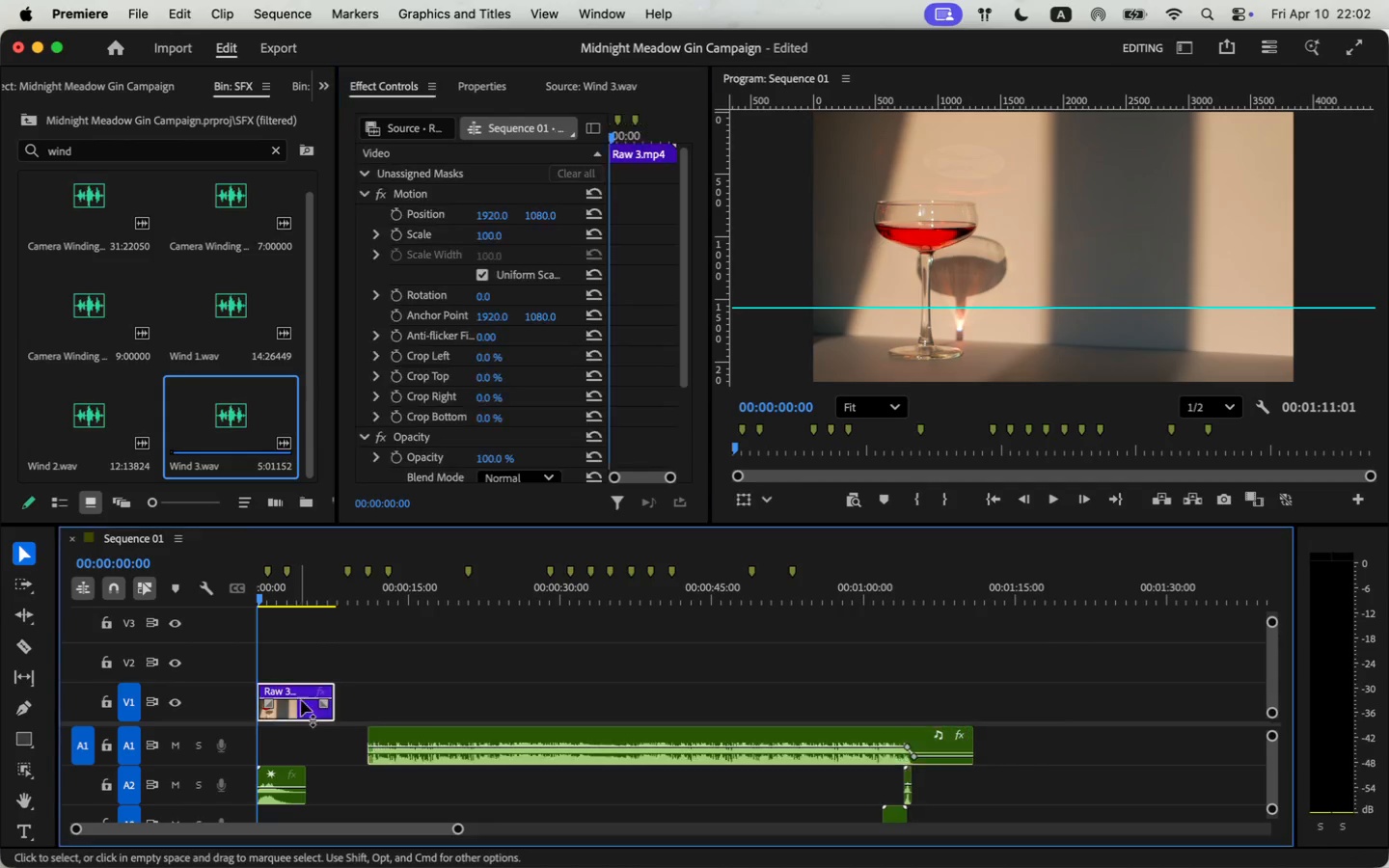 
left_click([399, 235])
 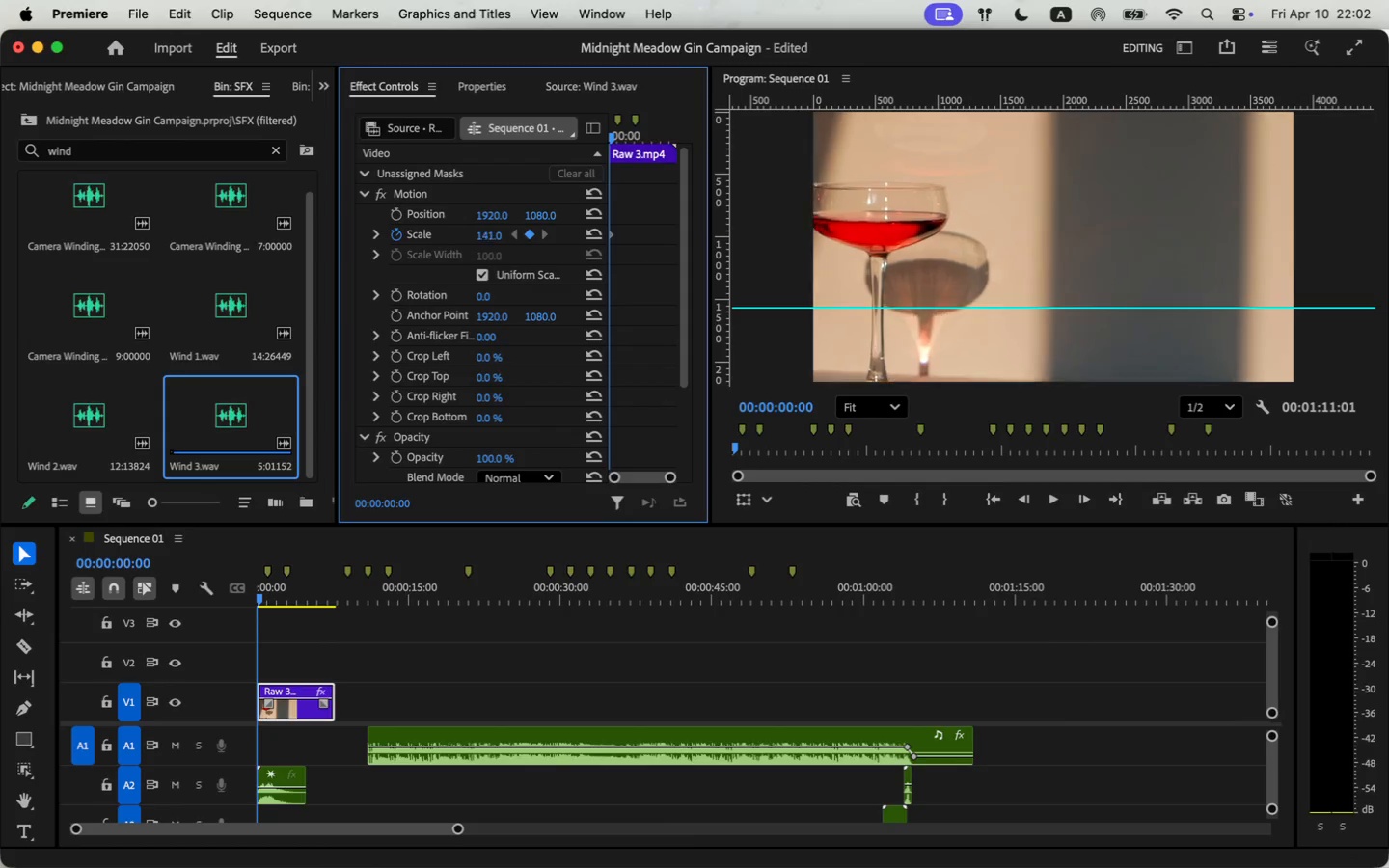 
wait(5.4)
 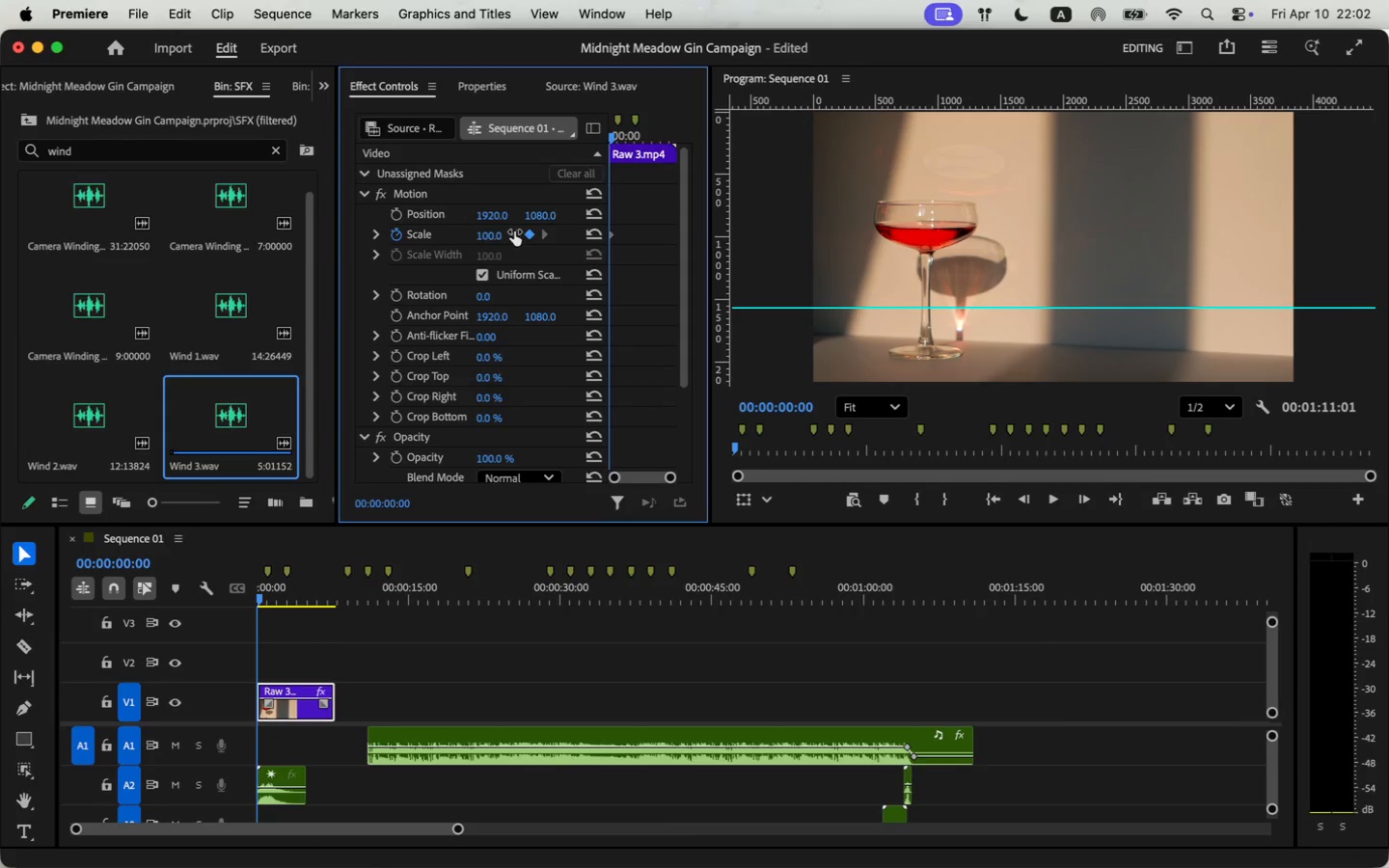 
key(Space)
 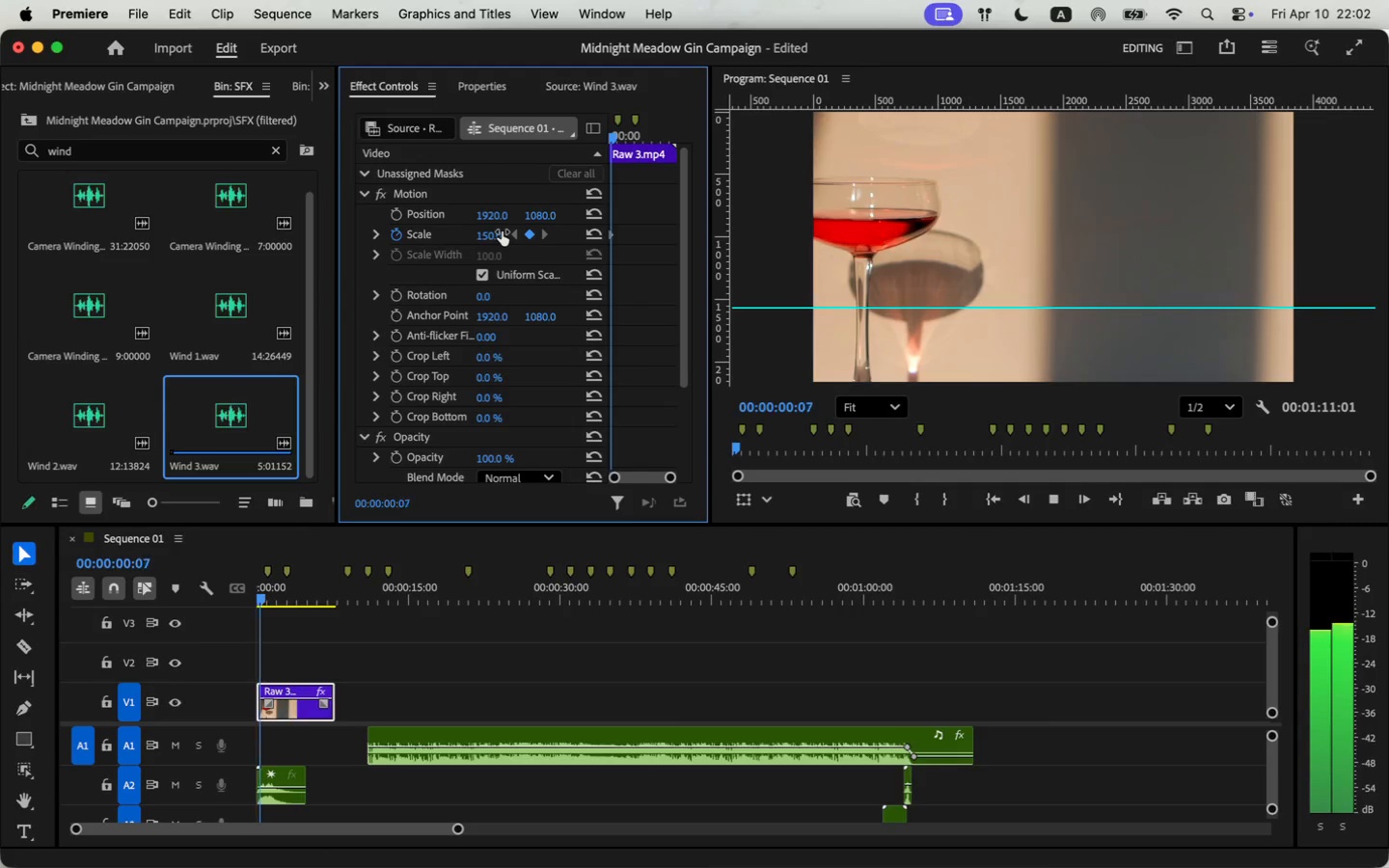 
key(Space)
 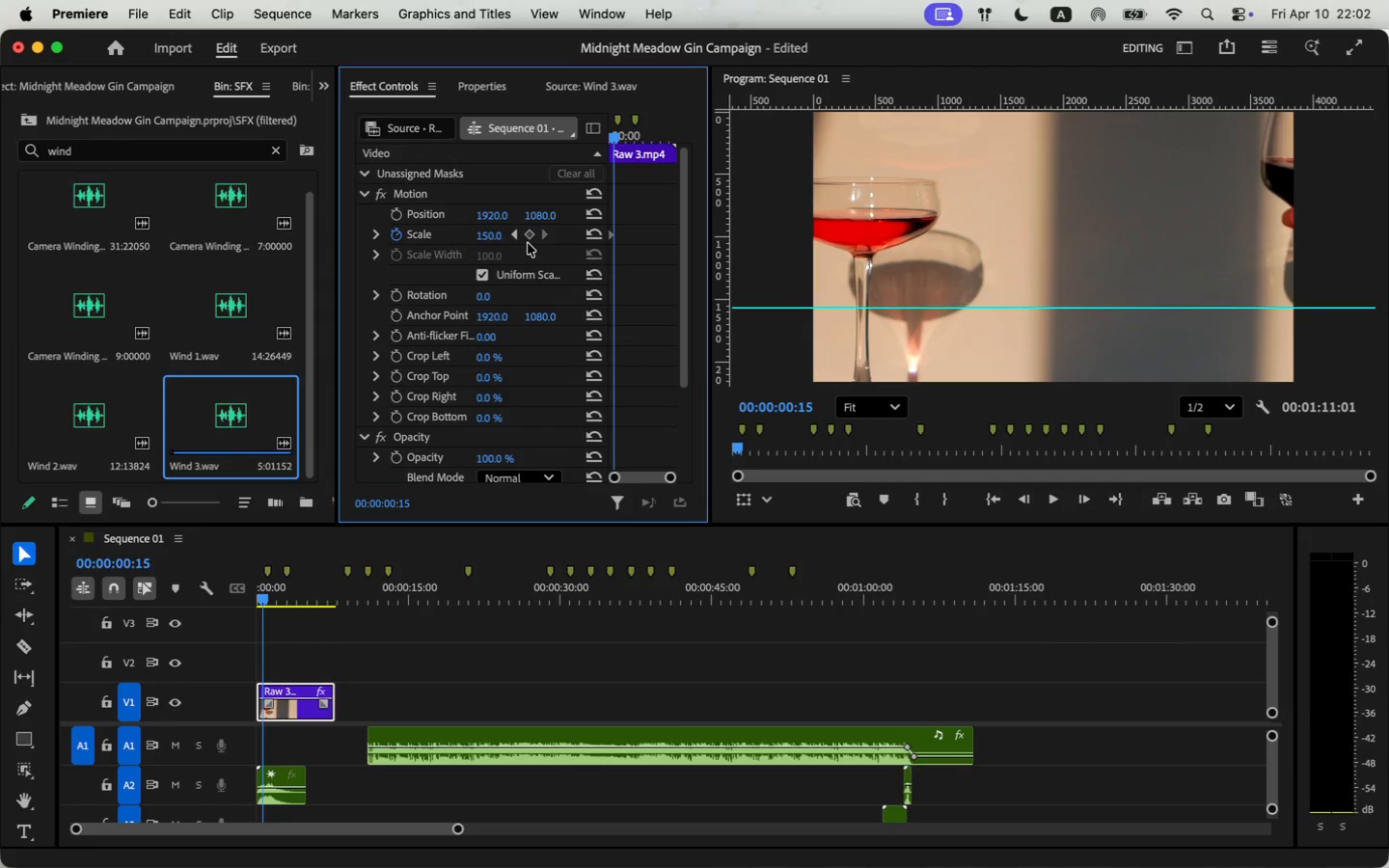 
left_click([531, 235])
 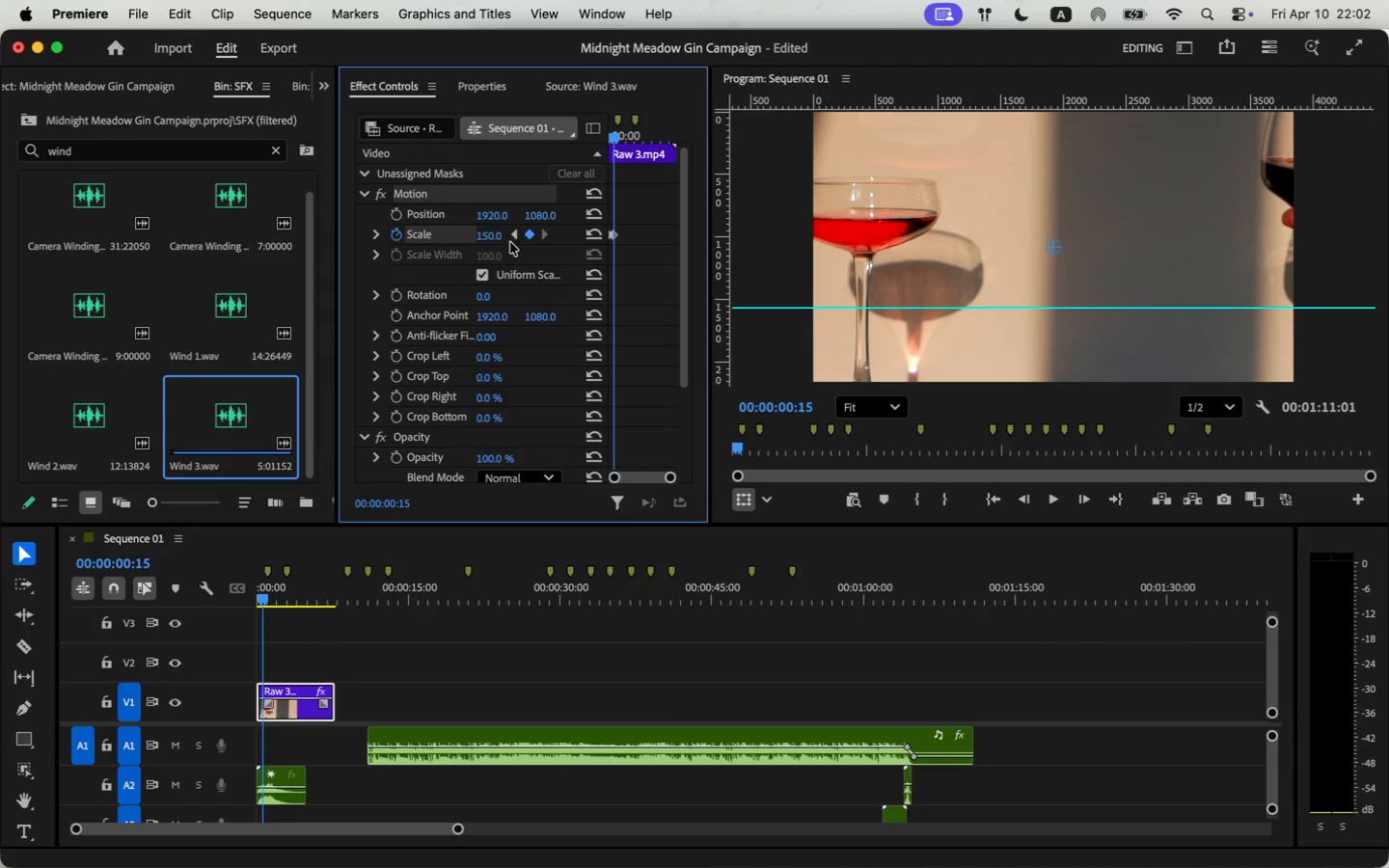 
left_click([493, 237])
 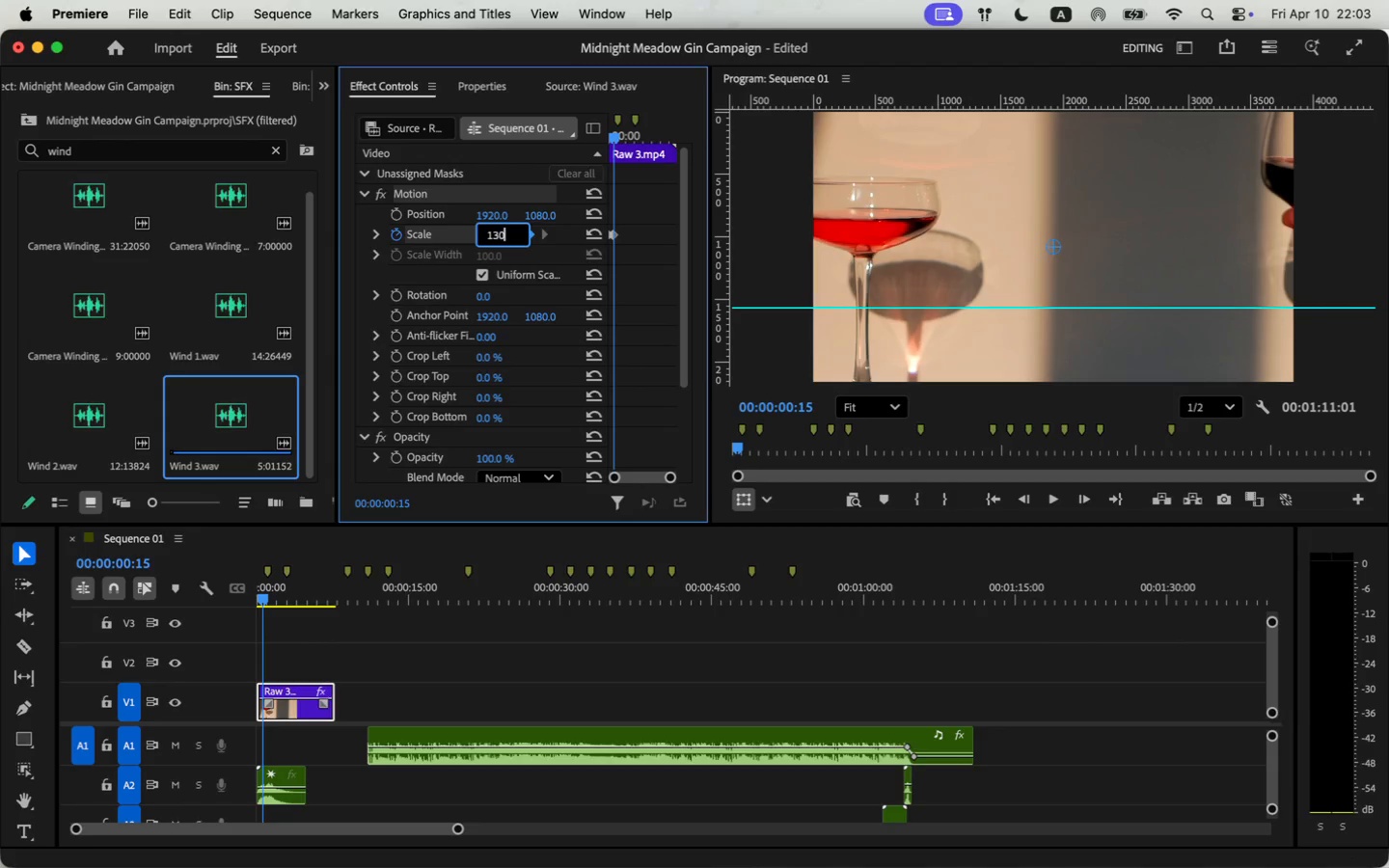 
type(130)
 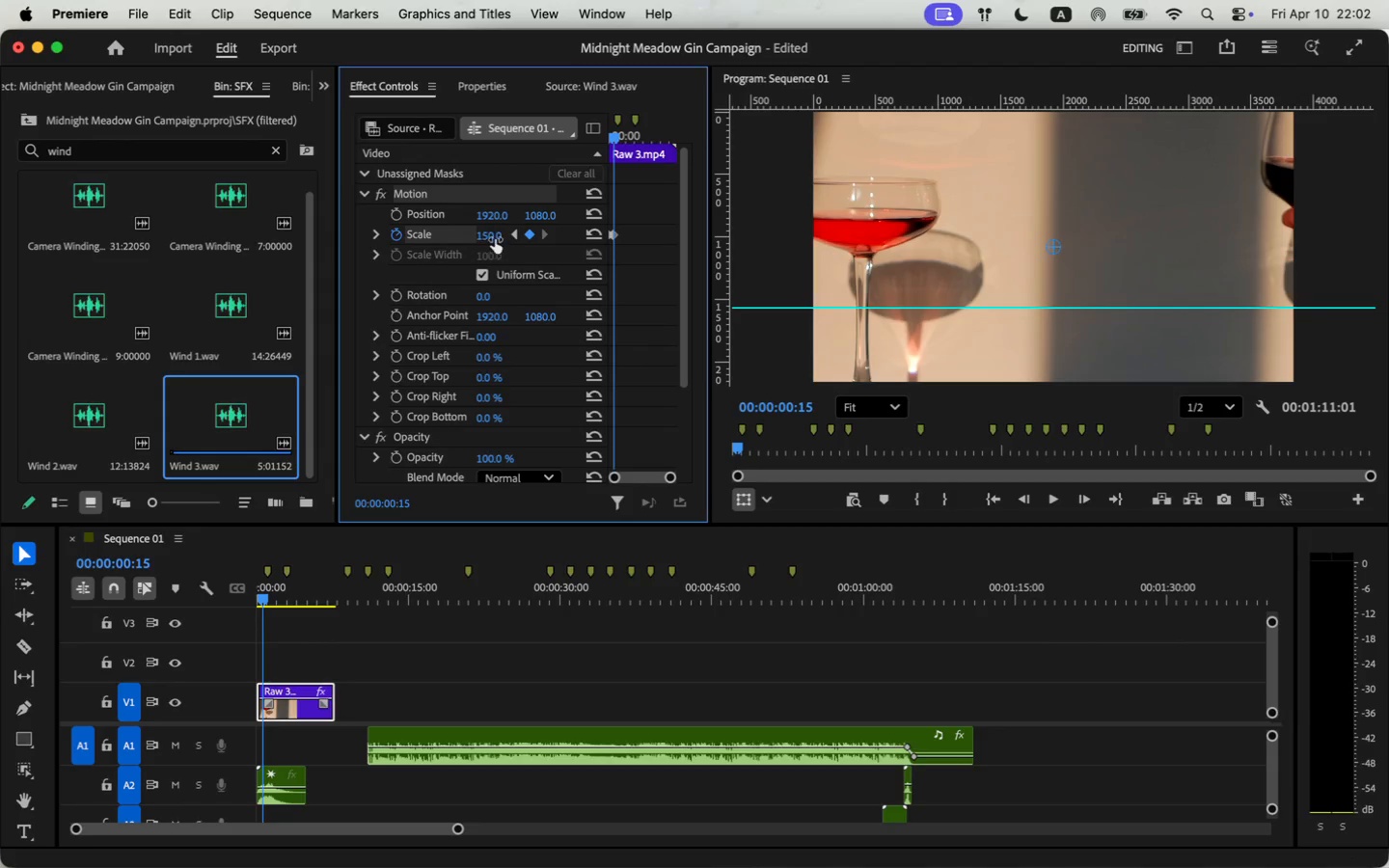 
key(Enter)
 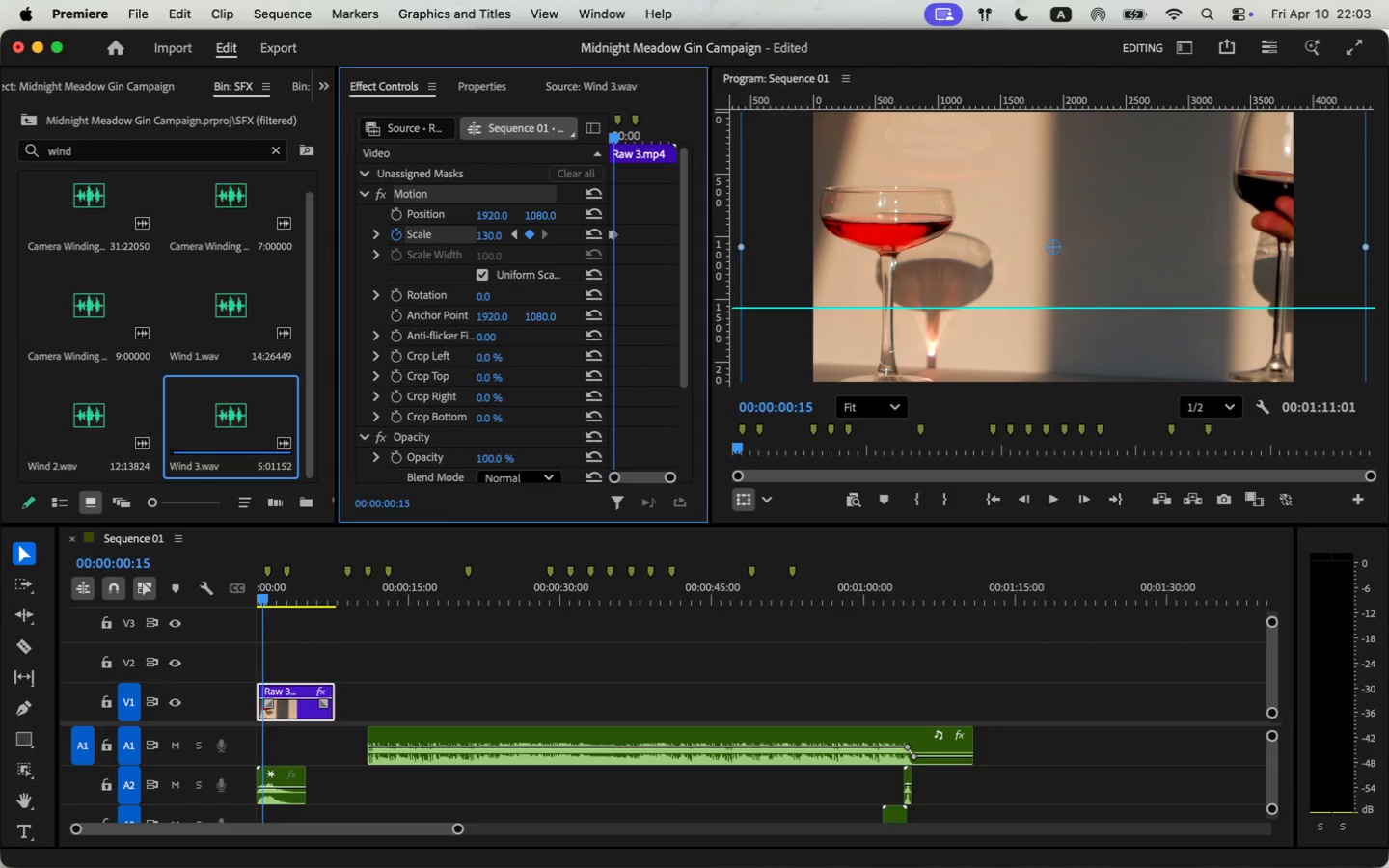 
key(Space)
 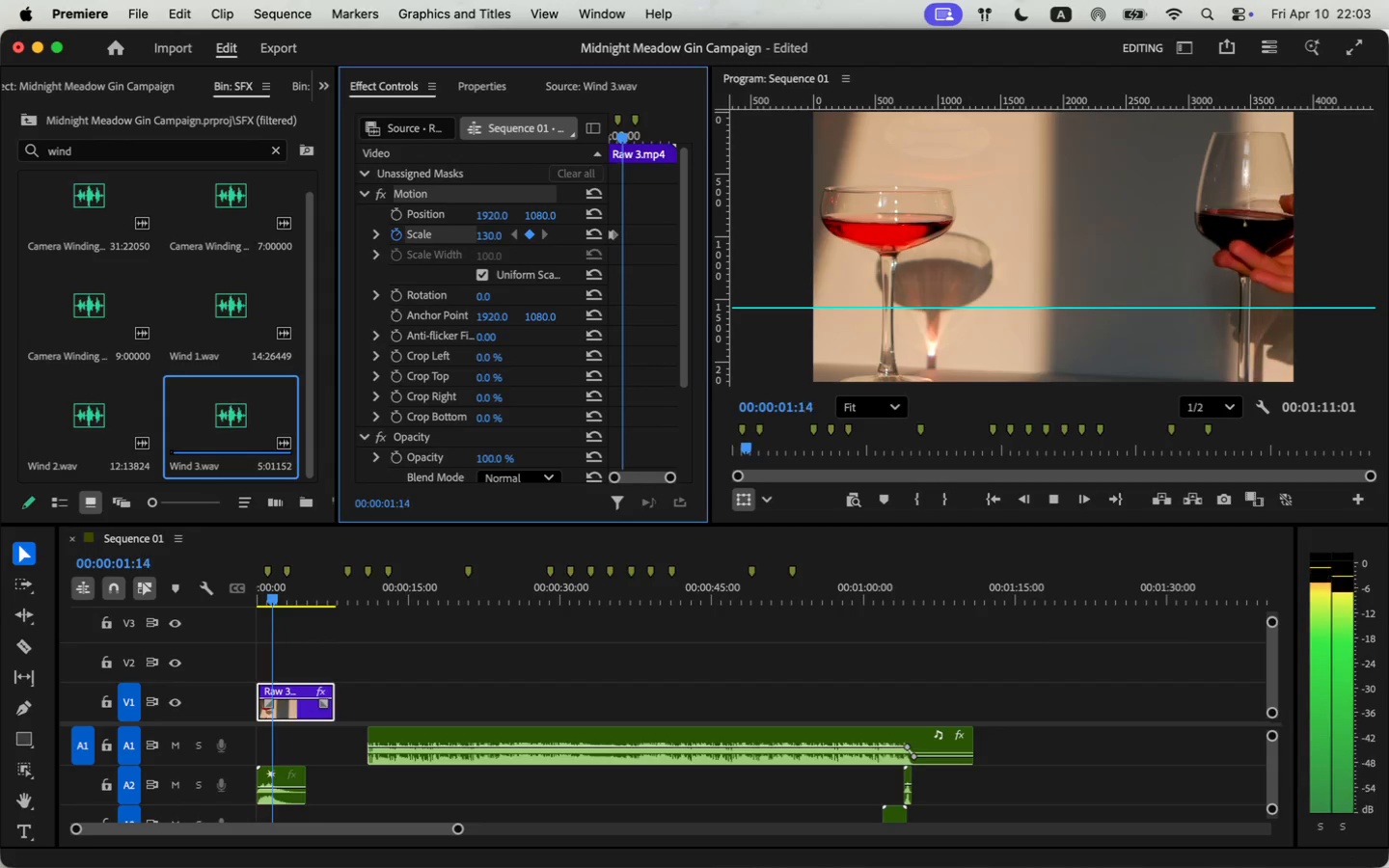 
key(Space)
 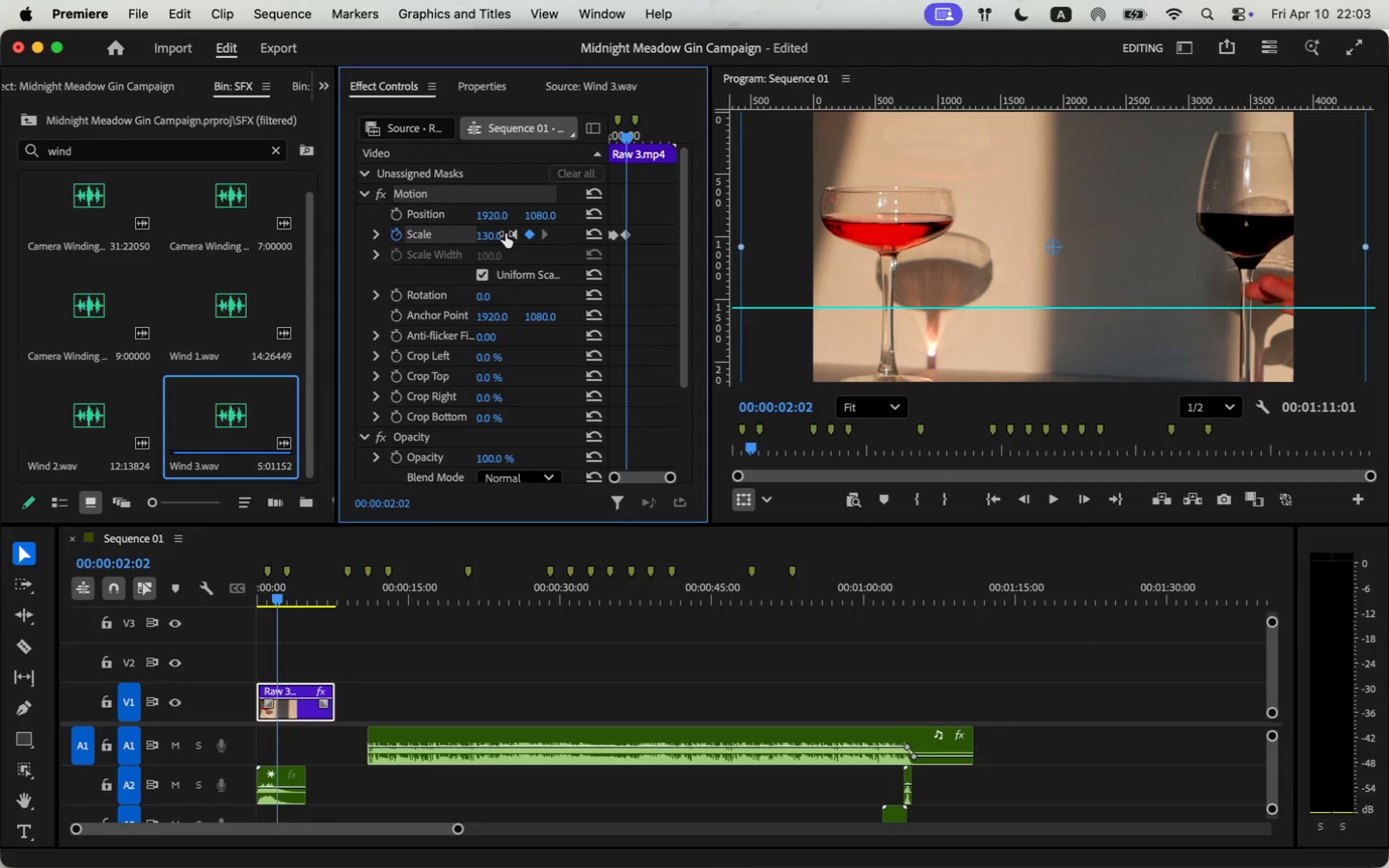 
type(100)
 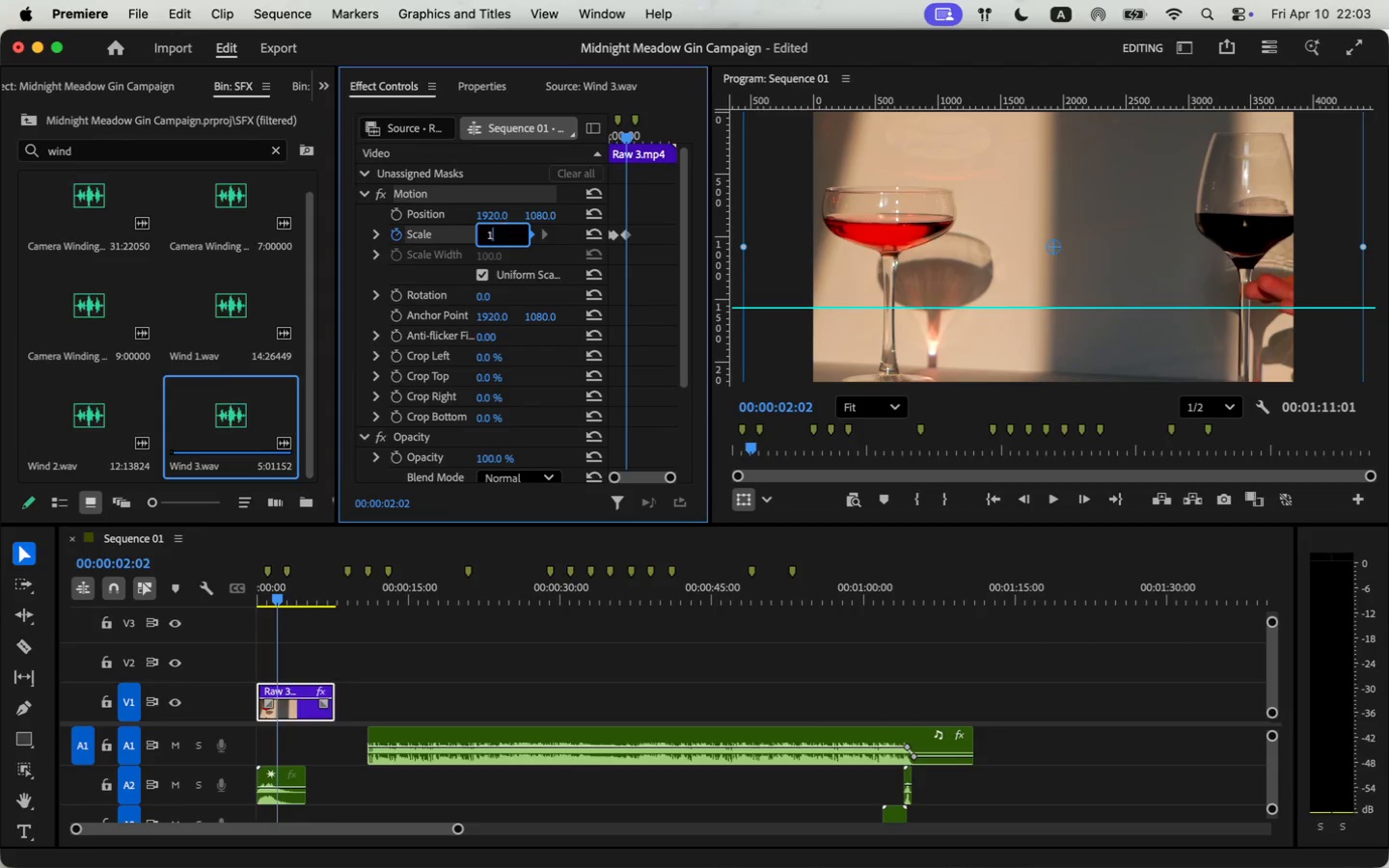 
key(Enter)
 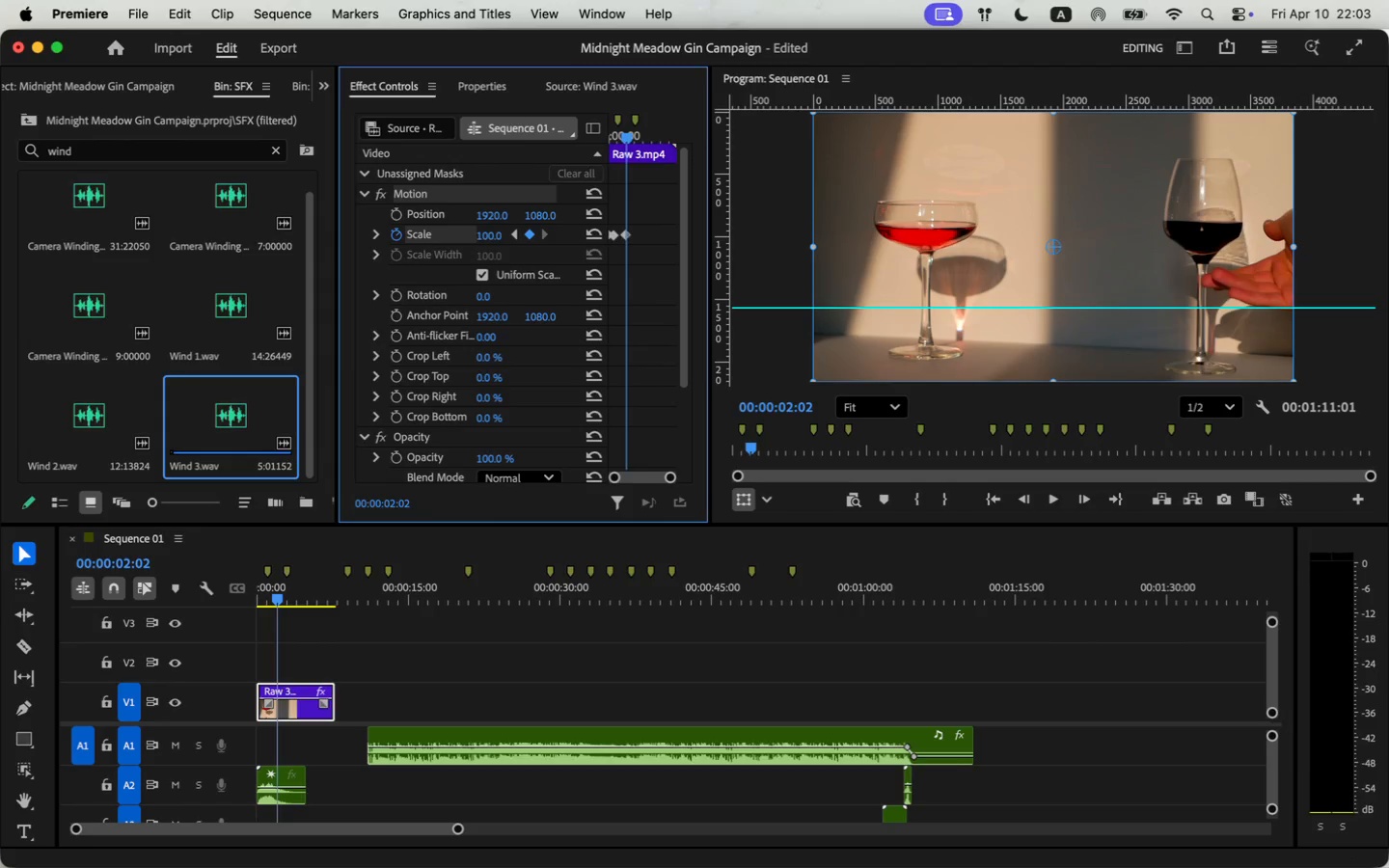 
left_click_drag(start_coordinate=[270, 596], to_coordinate=[206, 612])
 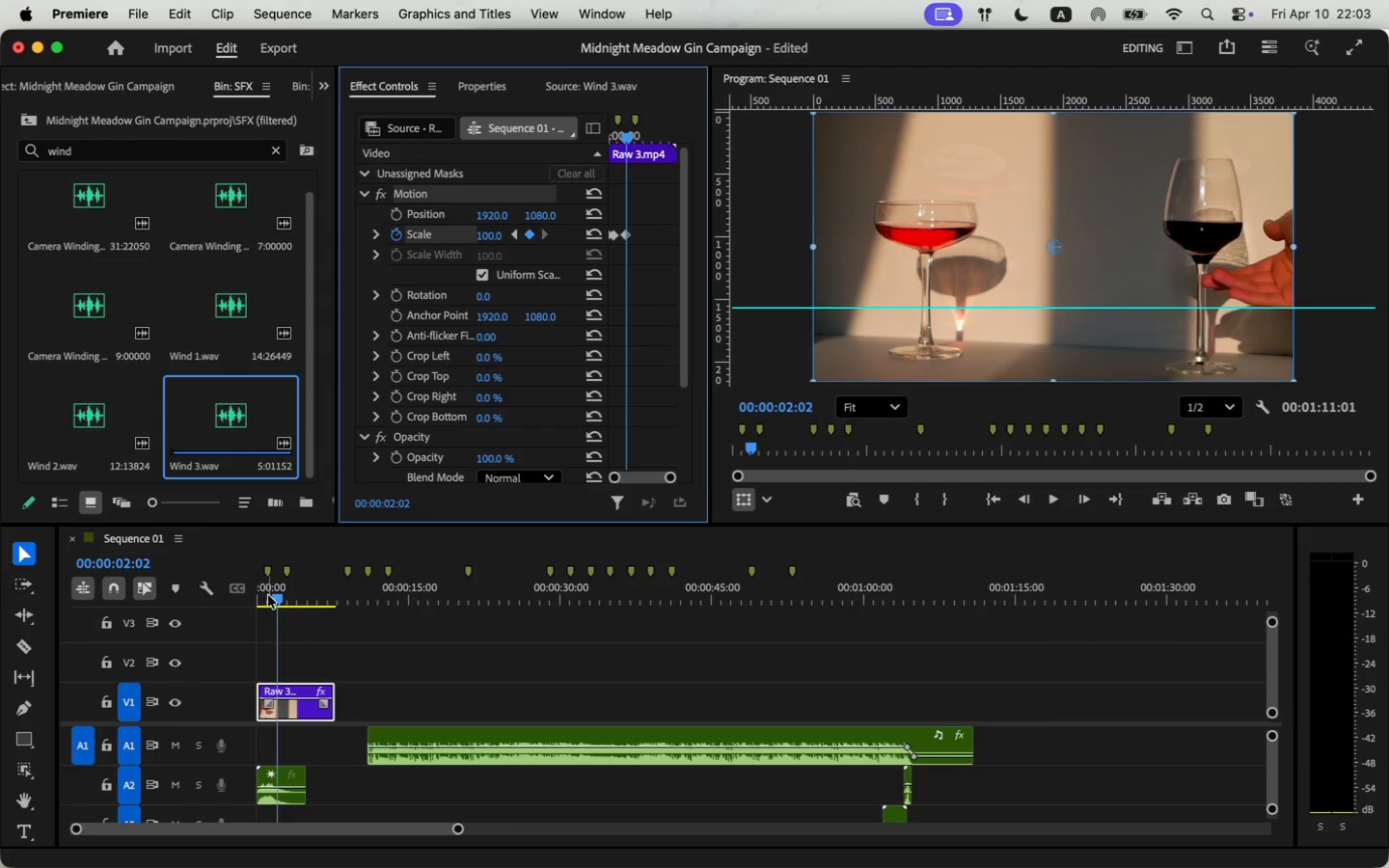 
key(Space)
 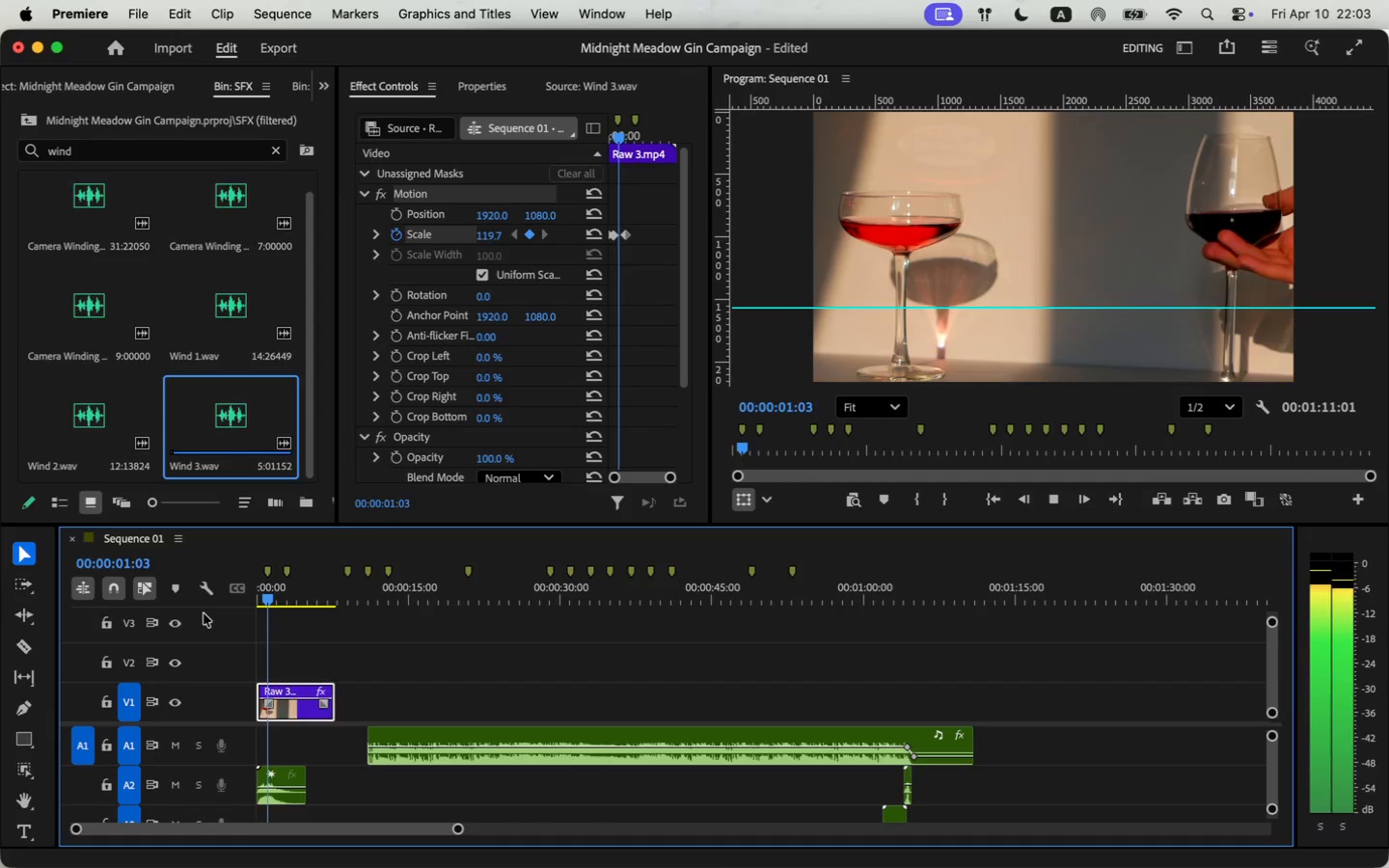 
key(Space)
 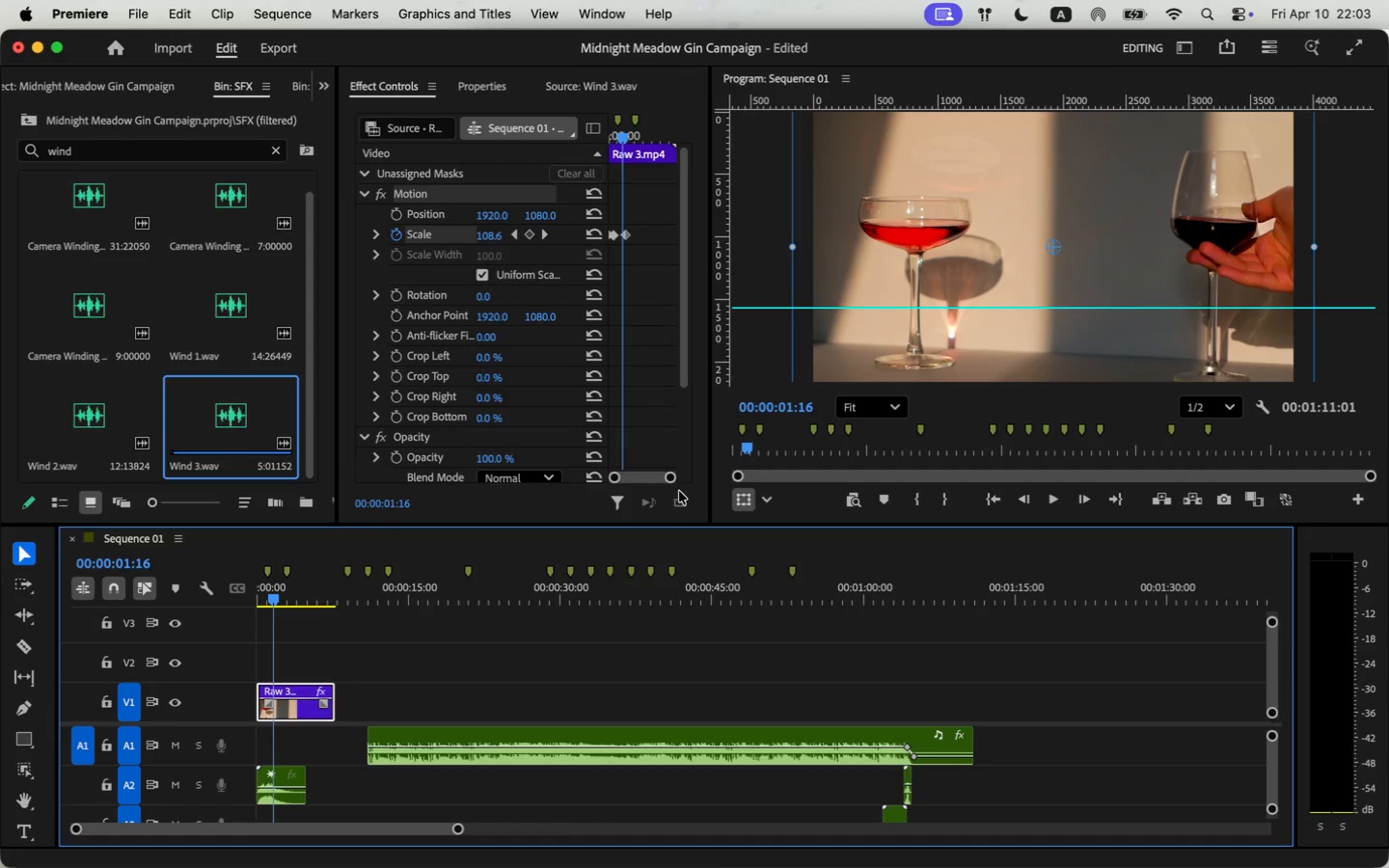 
left_click_drag(start_coordinate=[665, 221], to_coordinate=[616, 241])
 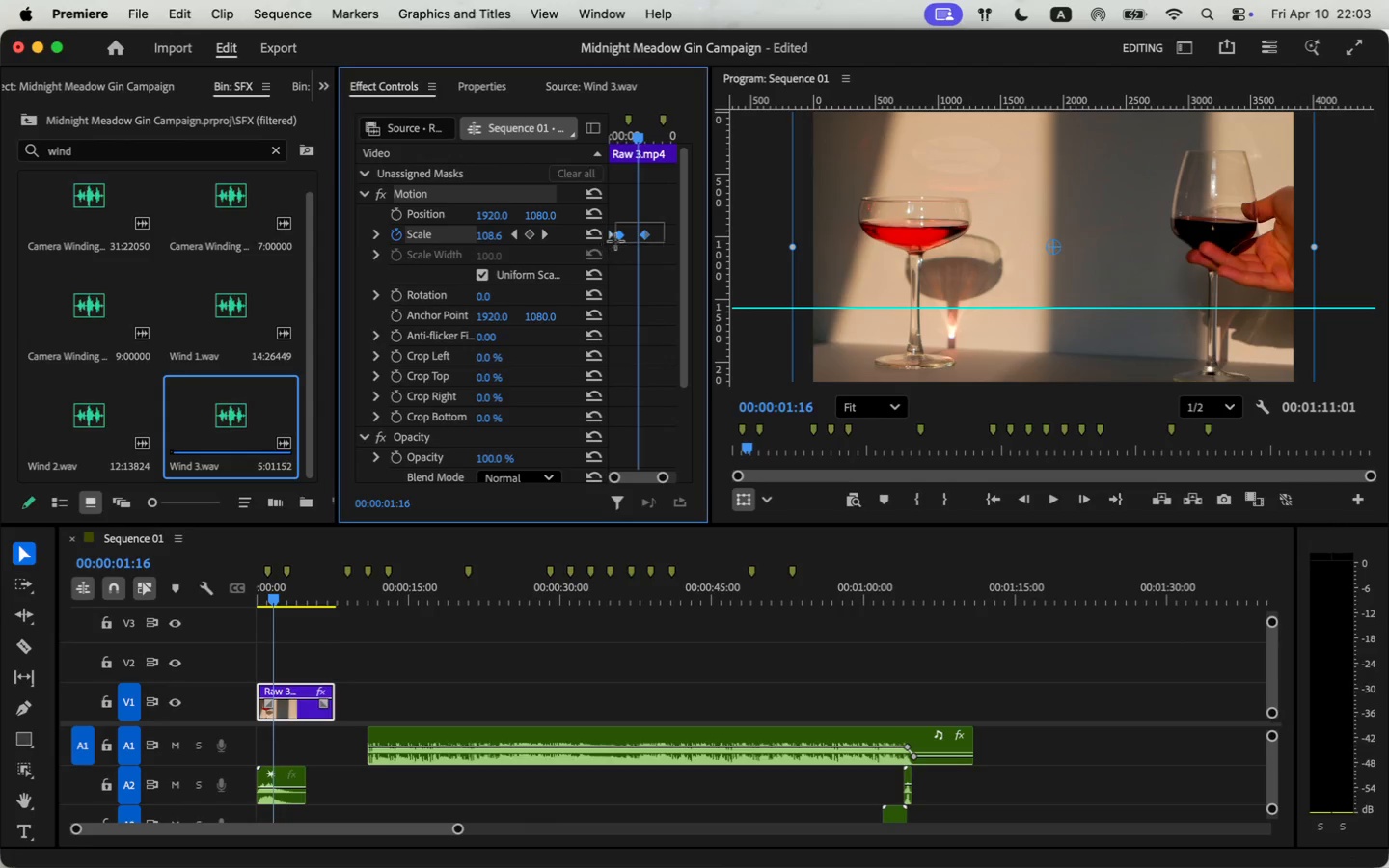 
right_click([620, 238])
 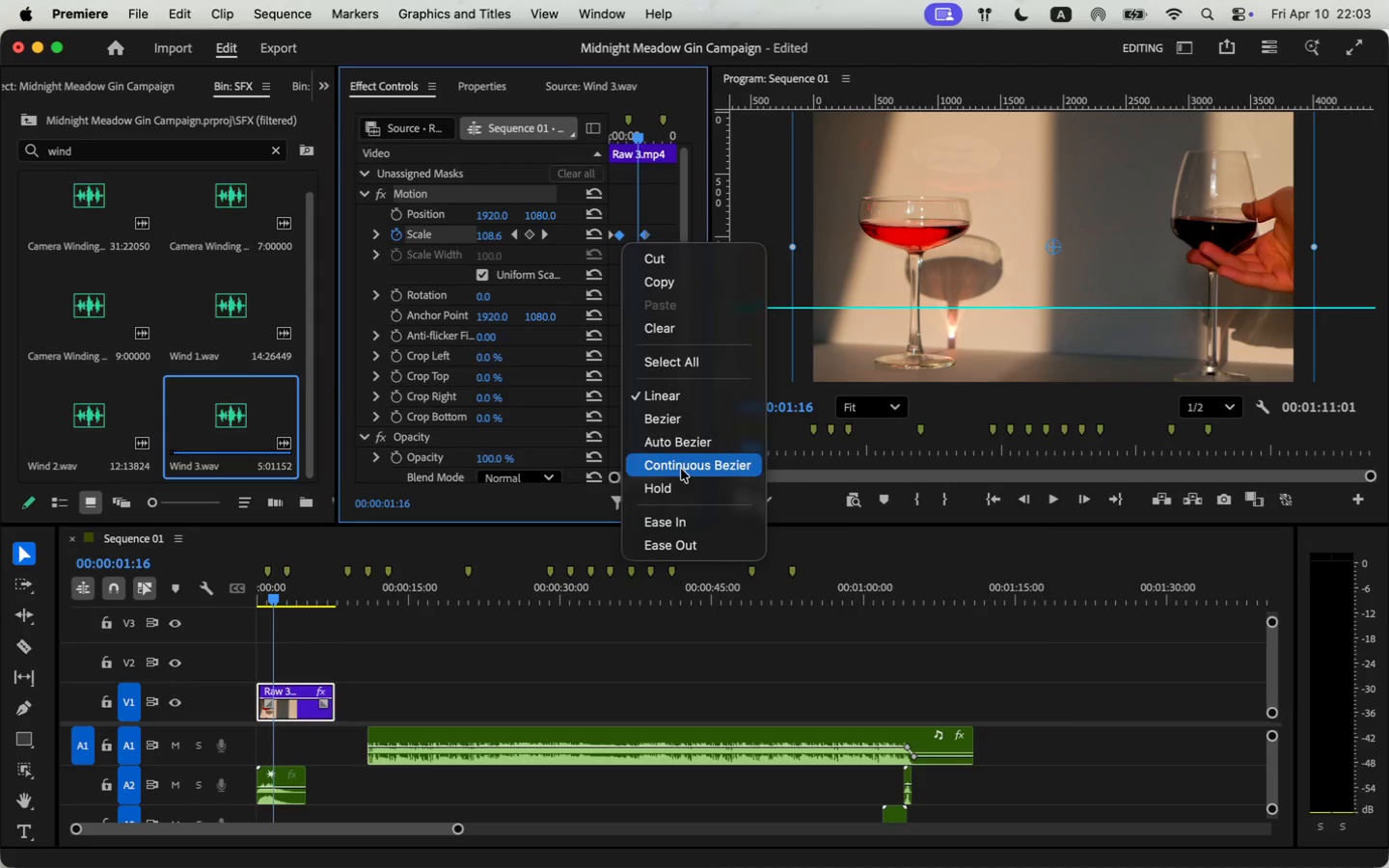 
left_click([687, 423])
 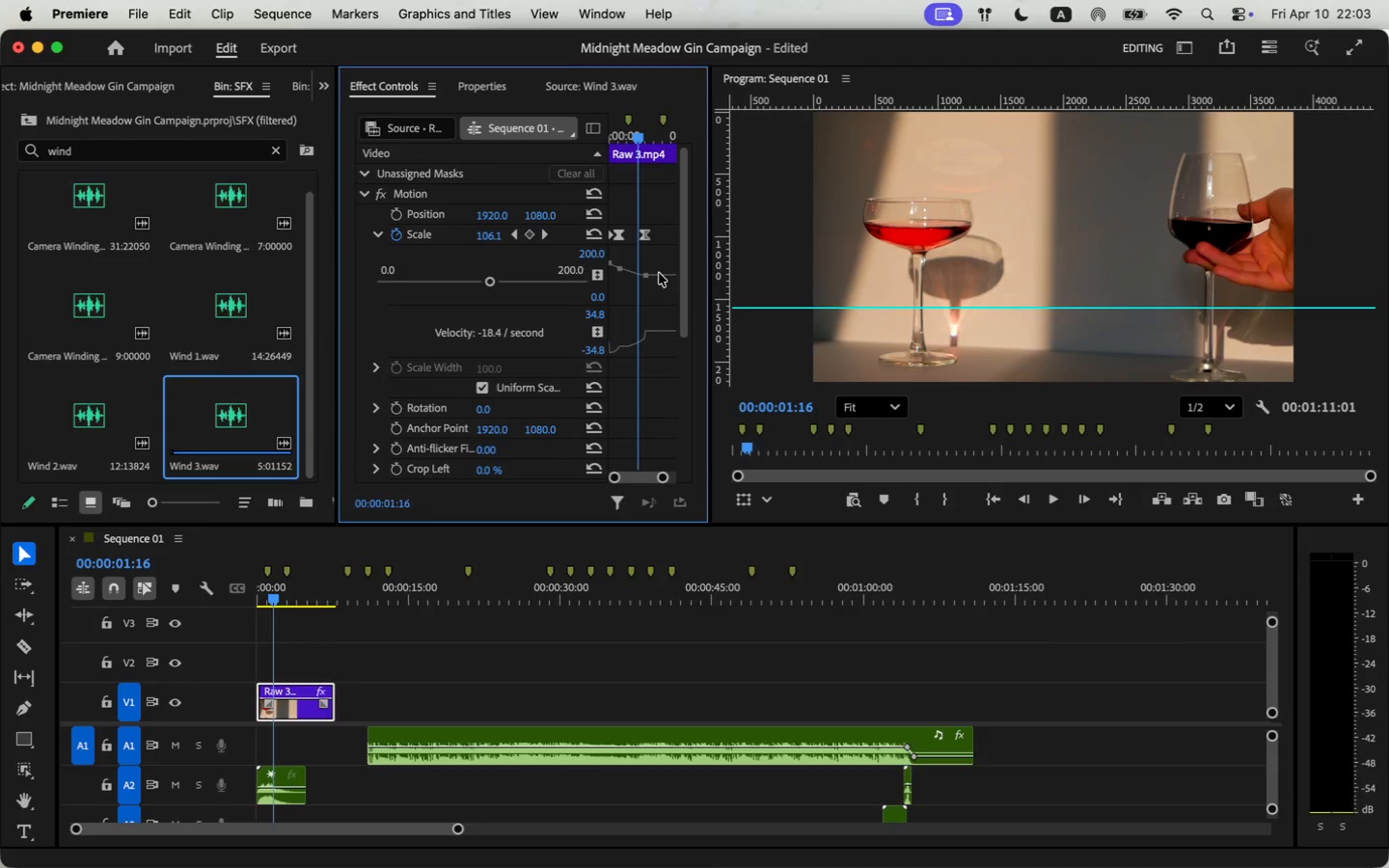 
left_click([619, 267])
 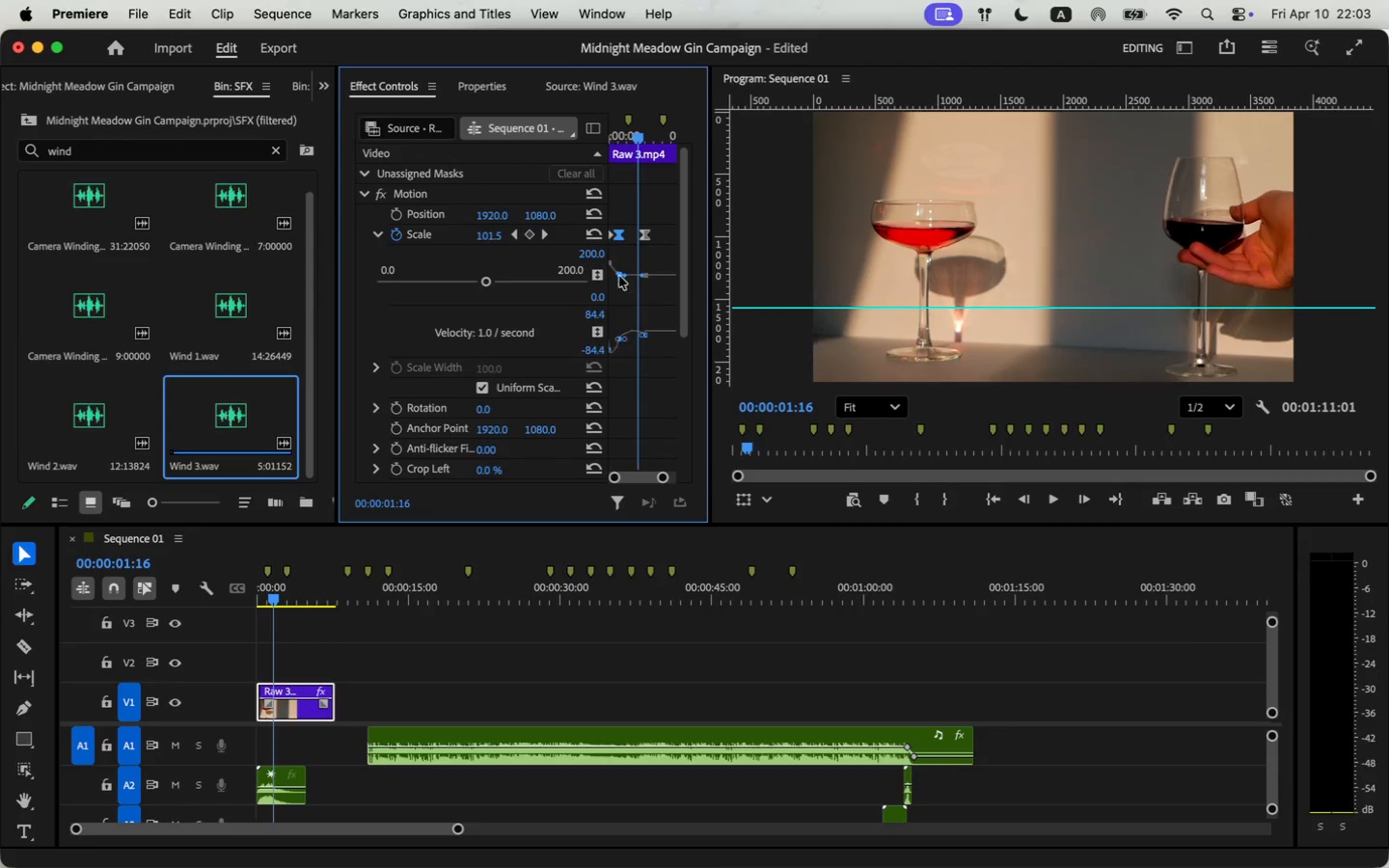 
right_click([609, 231])
 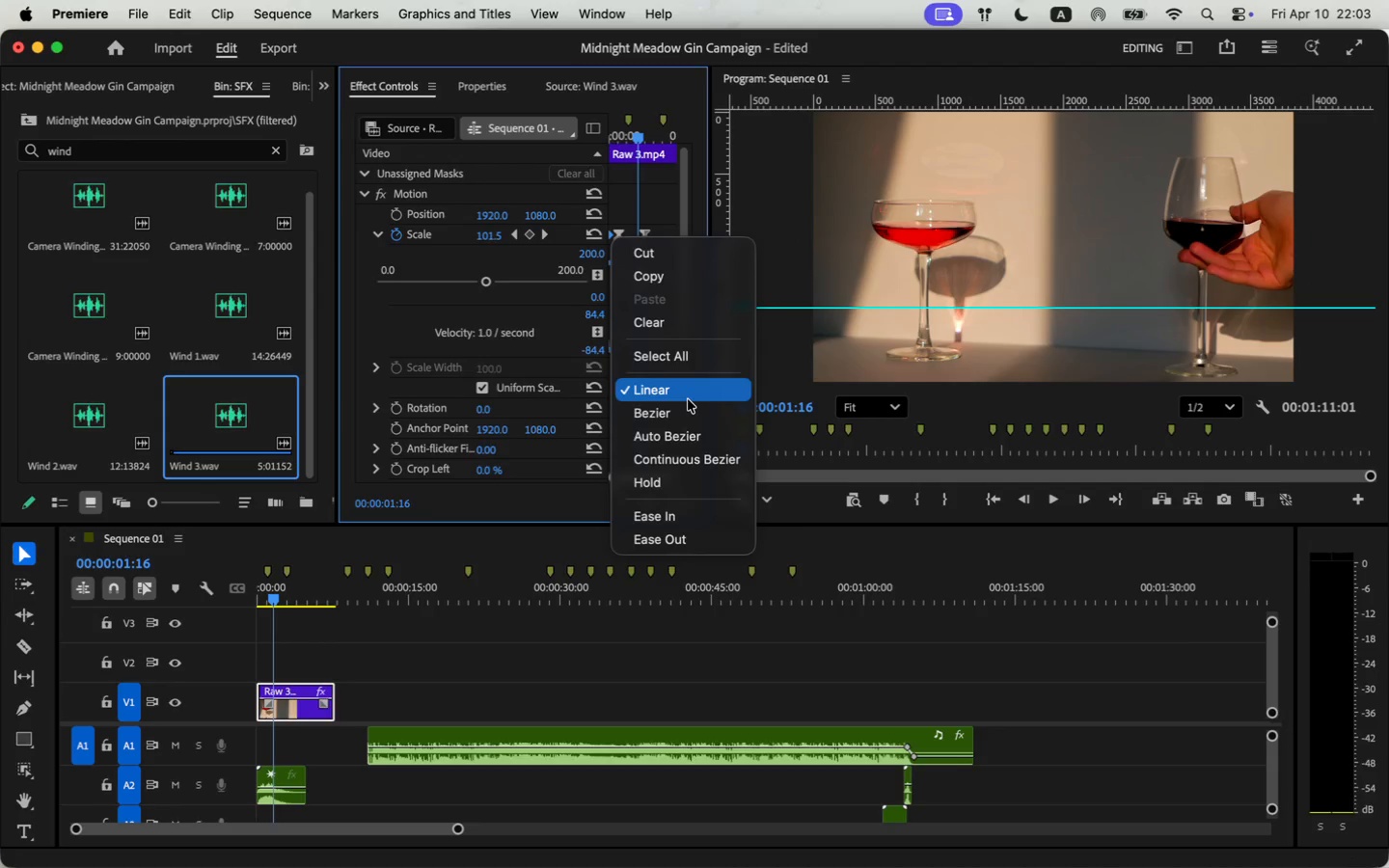 
left_click([687, 408])
 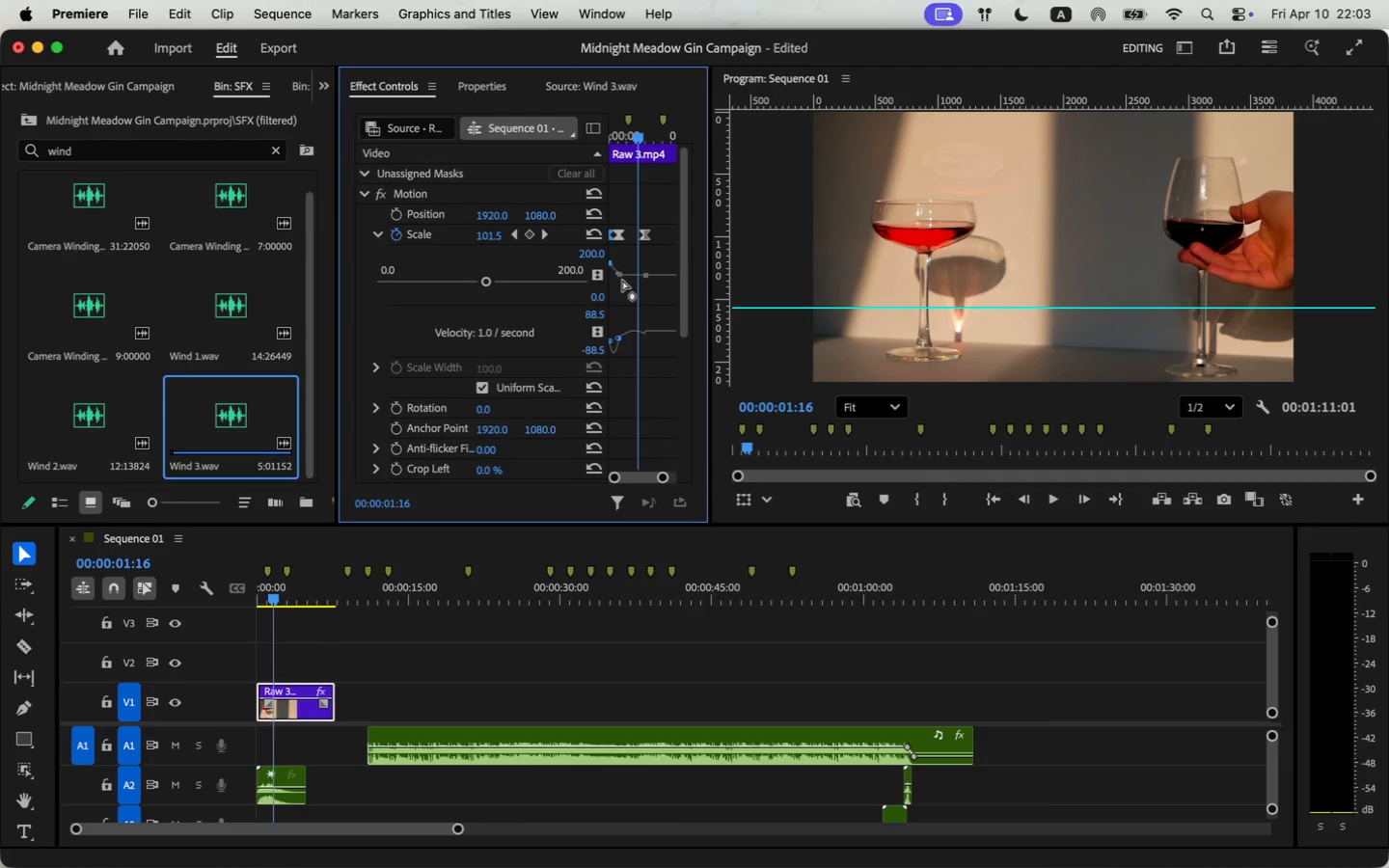 
left_click([620, 237])
 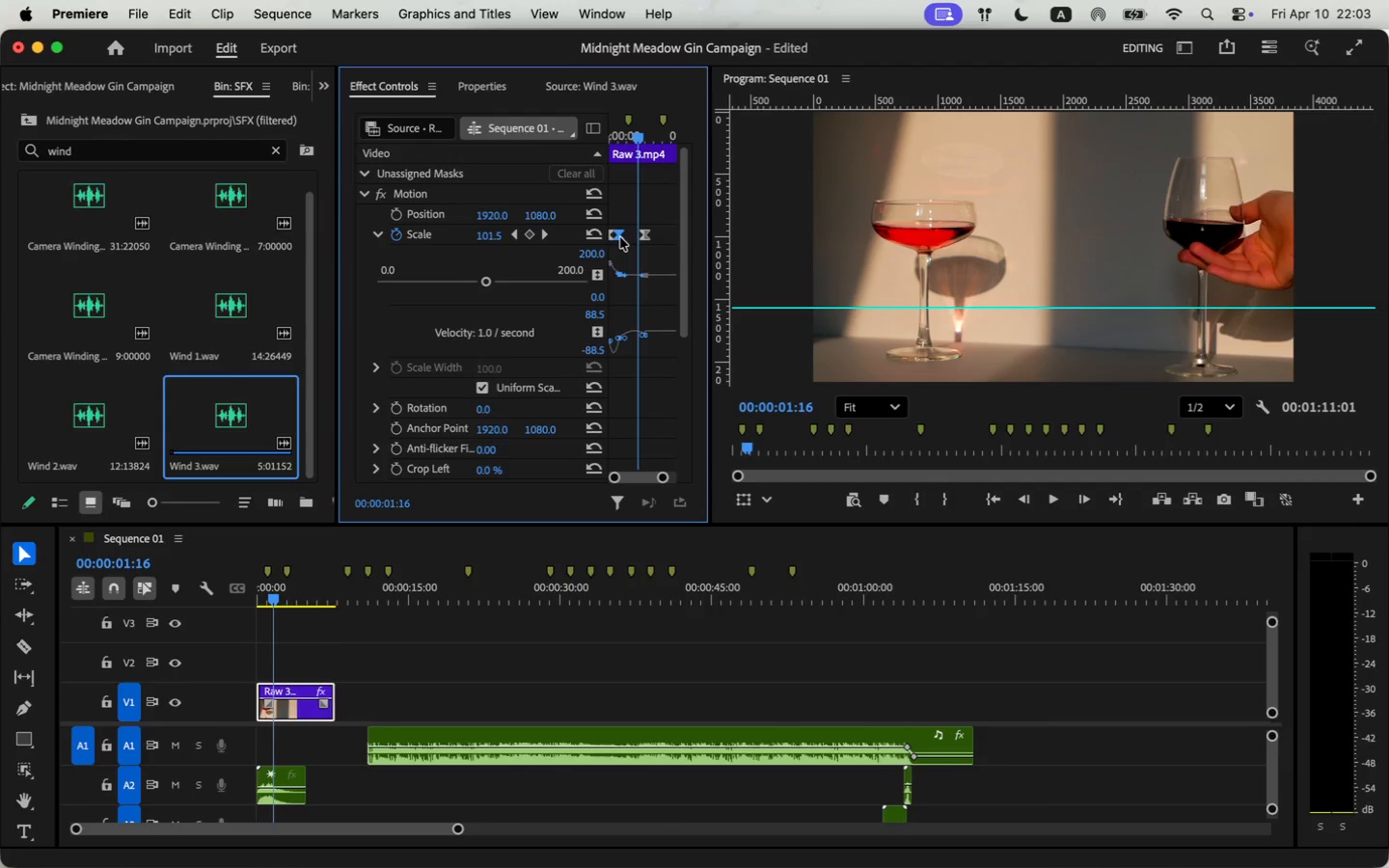 
key(Backspace)
 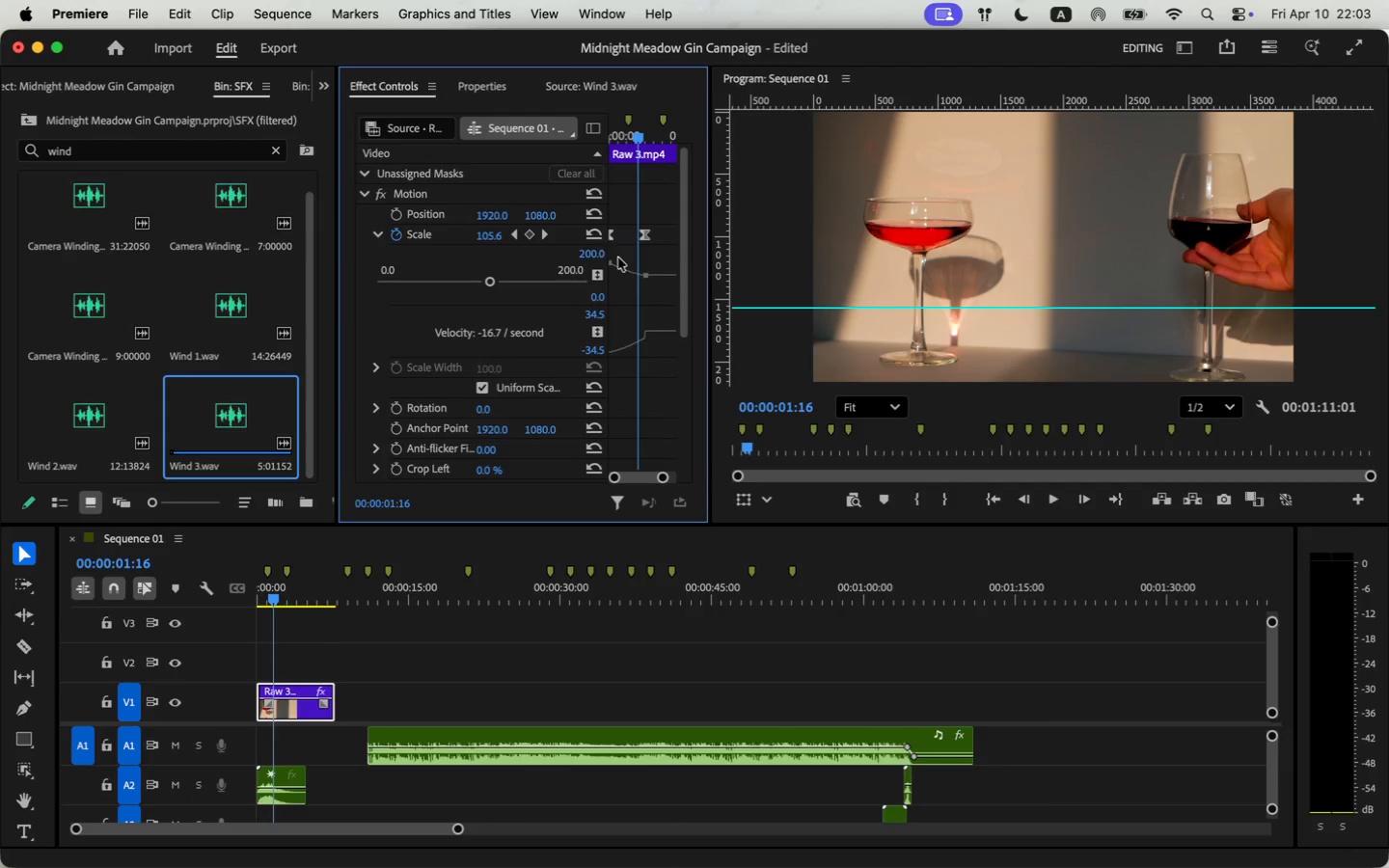 
left_click_drag(start_coordinate=[640, 133], to_coordinate=[553, 150])
 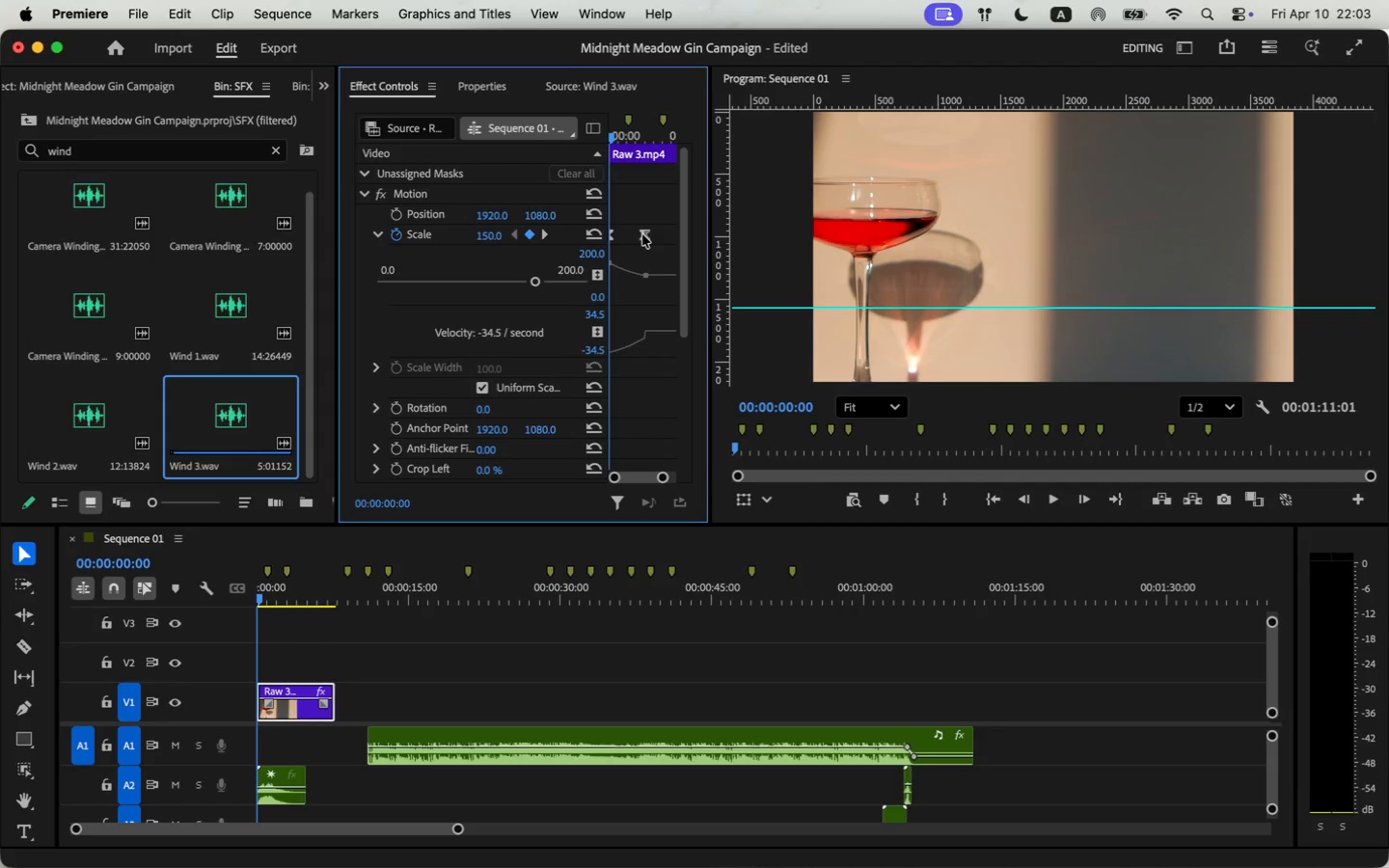 
left_click([613, 265])
 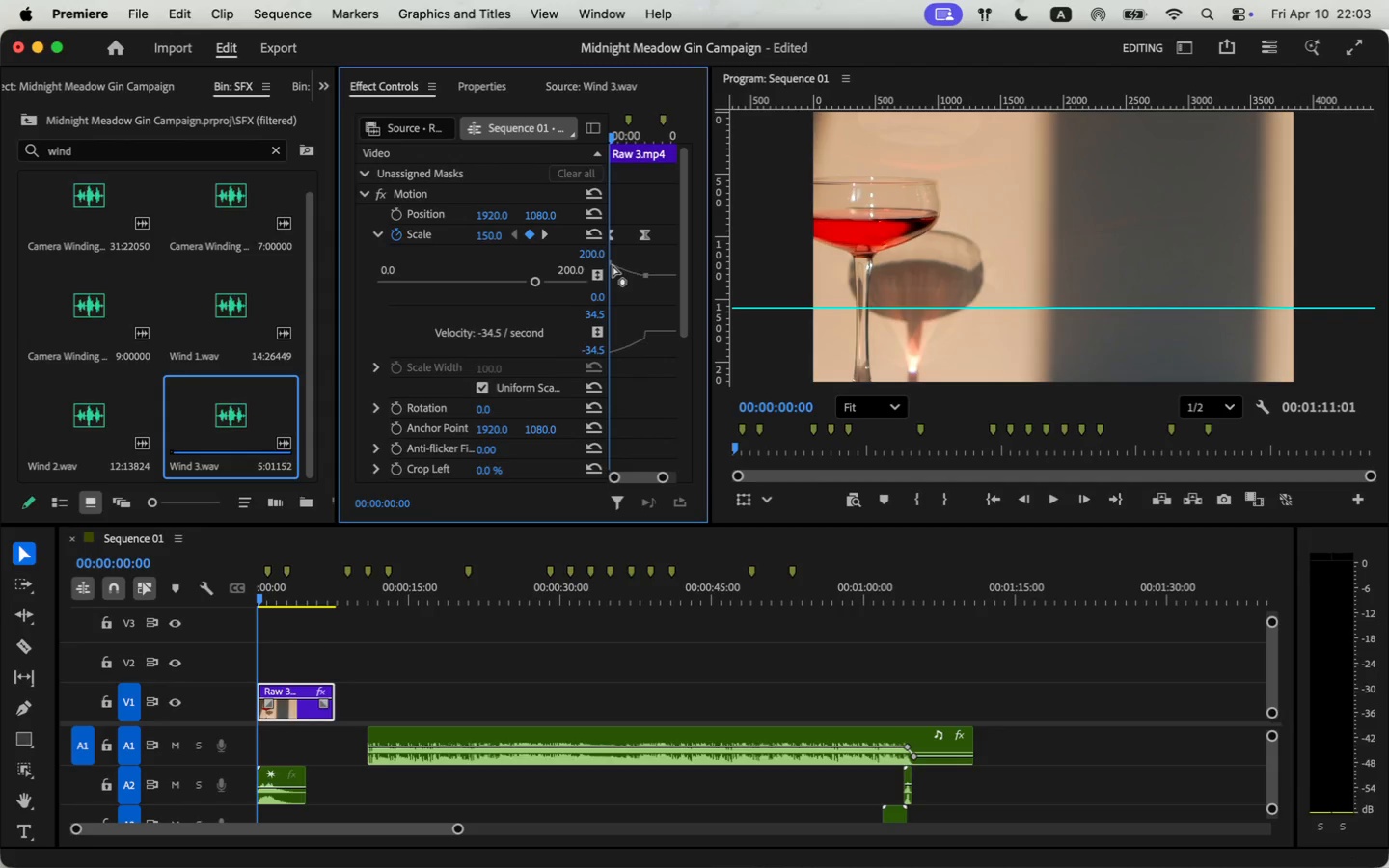 
left_click_drag(start_coordinate=[710, 440], to_coordinate=[909, 438])
 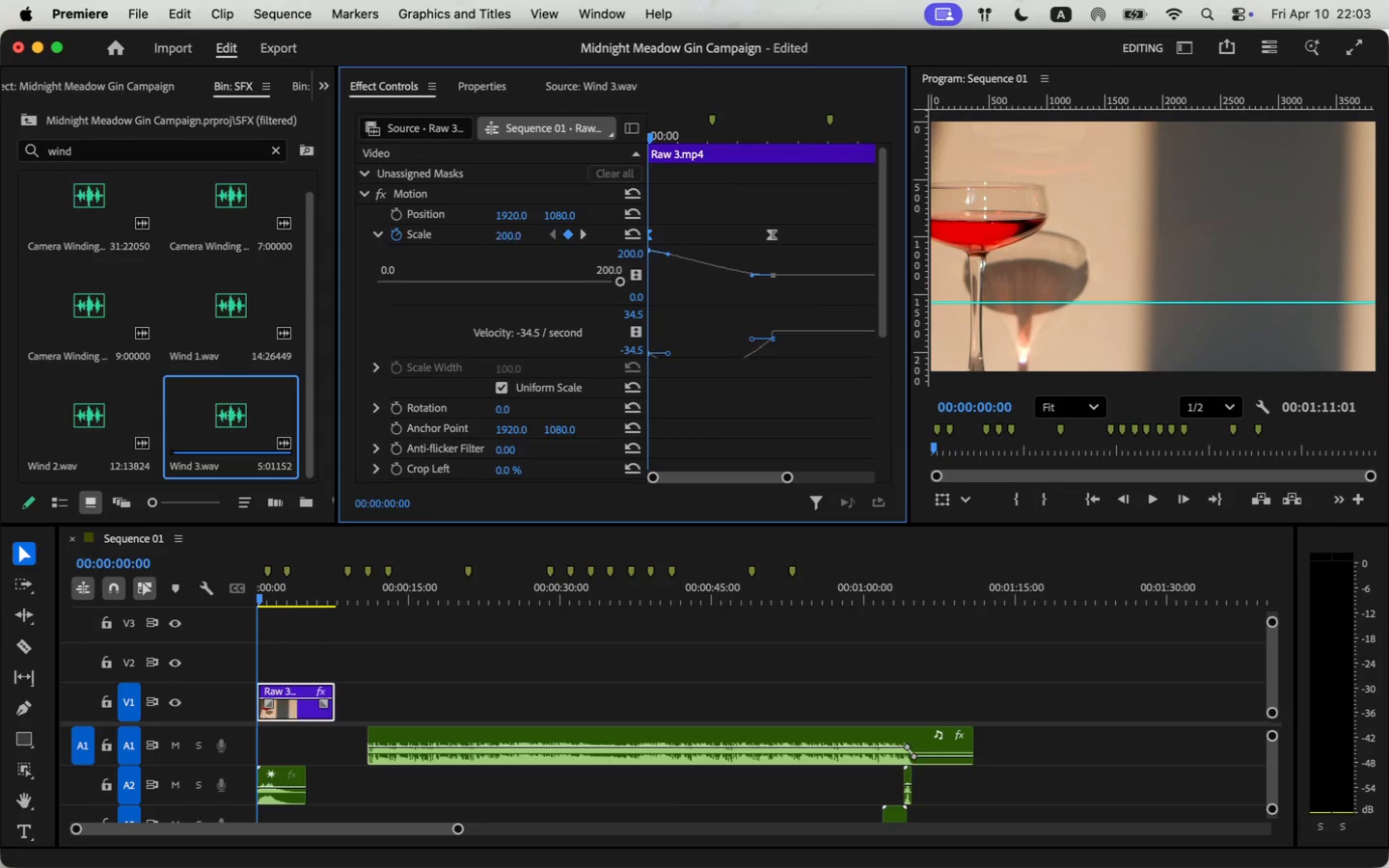 
left_click_drag(start_coordinate=[668, 254], to_coordinate=[733, 277])
 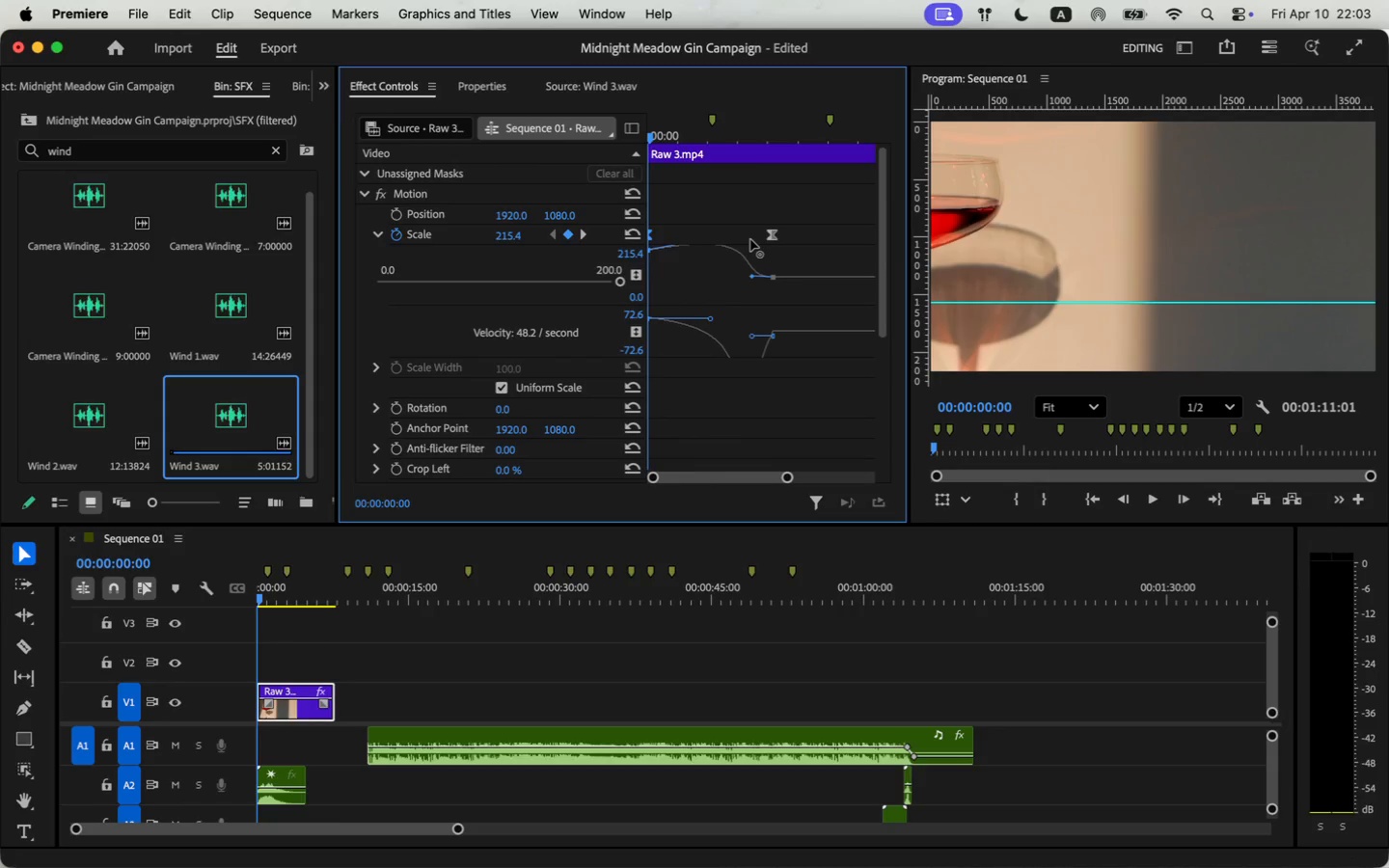 
key(Meta+CommandLeft)
 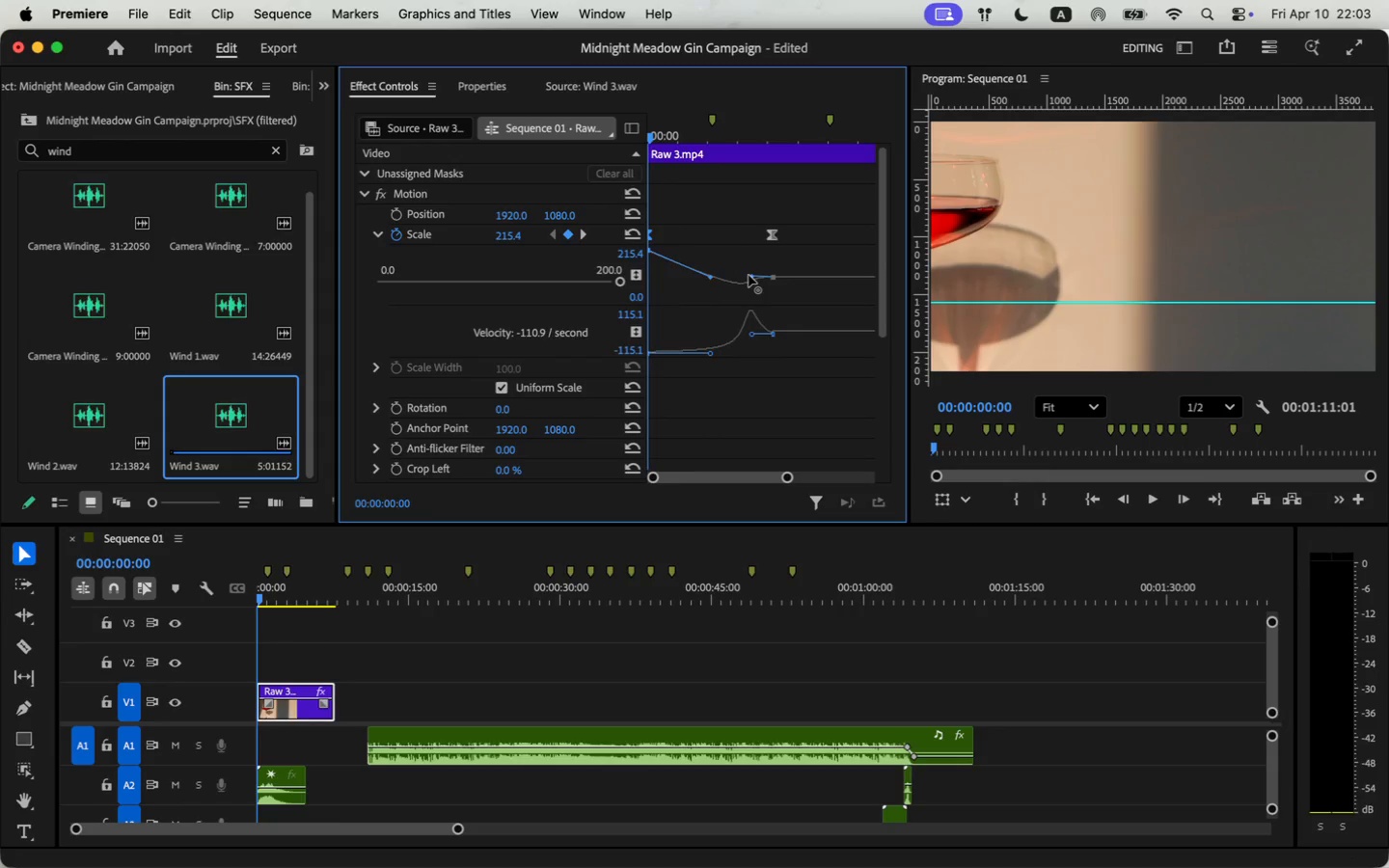 
key(Meta+Z)
 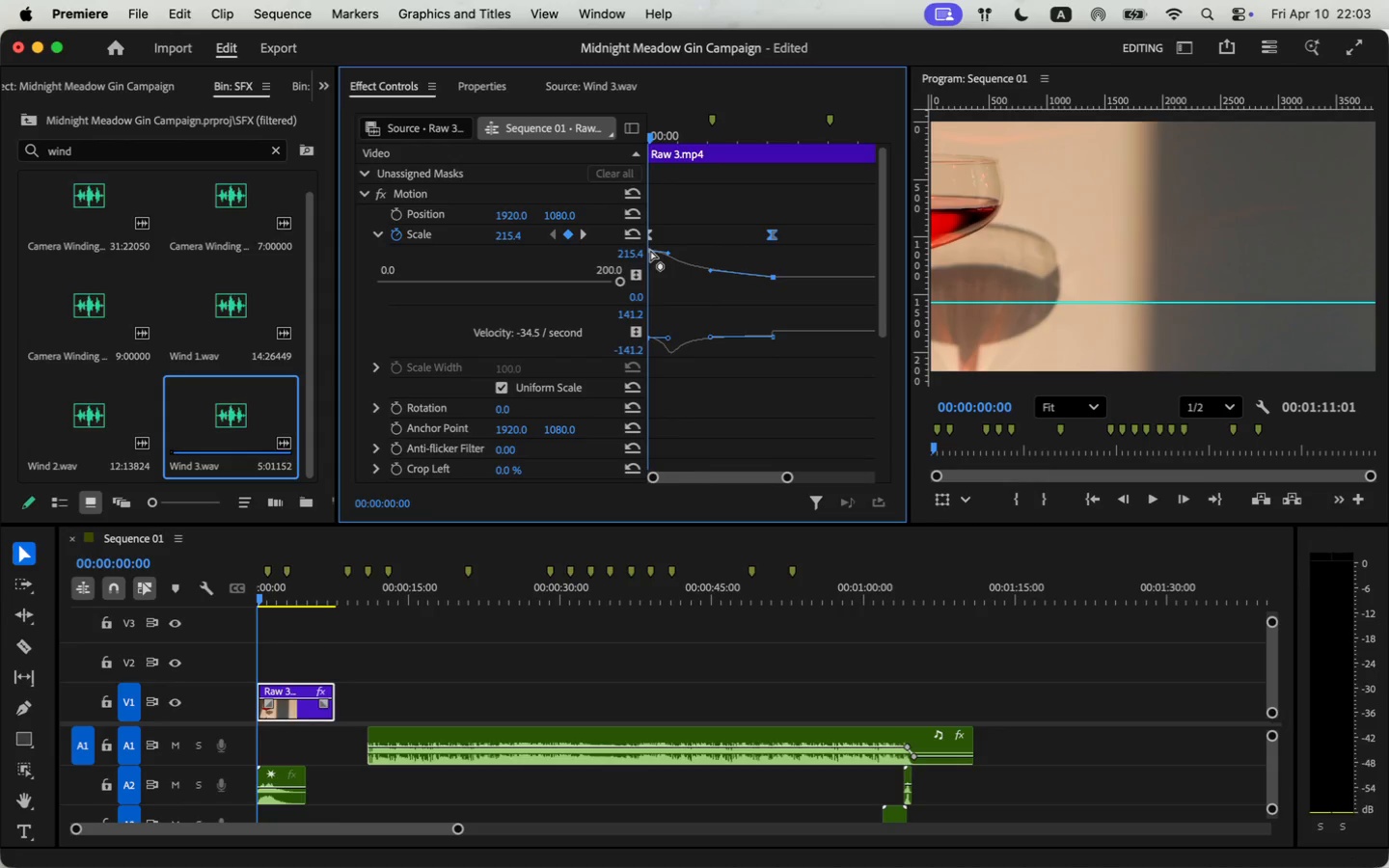 
left_click_drag(start_coordinate=[749, 278], to_coordinate=[665, 272])
 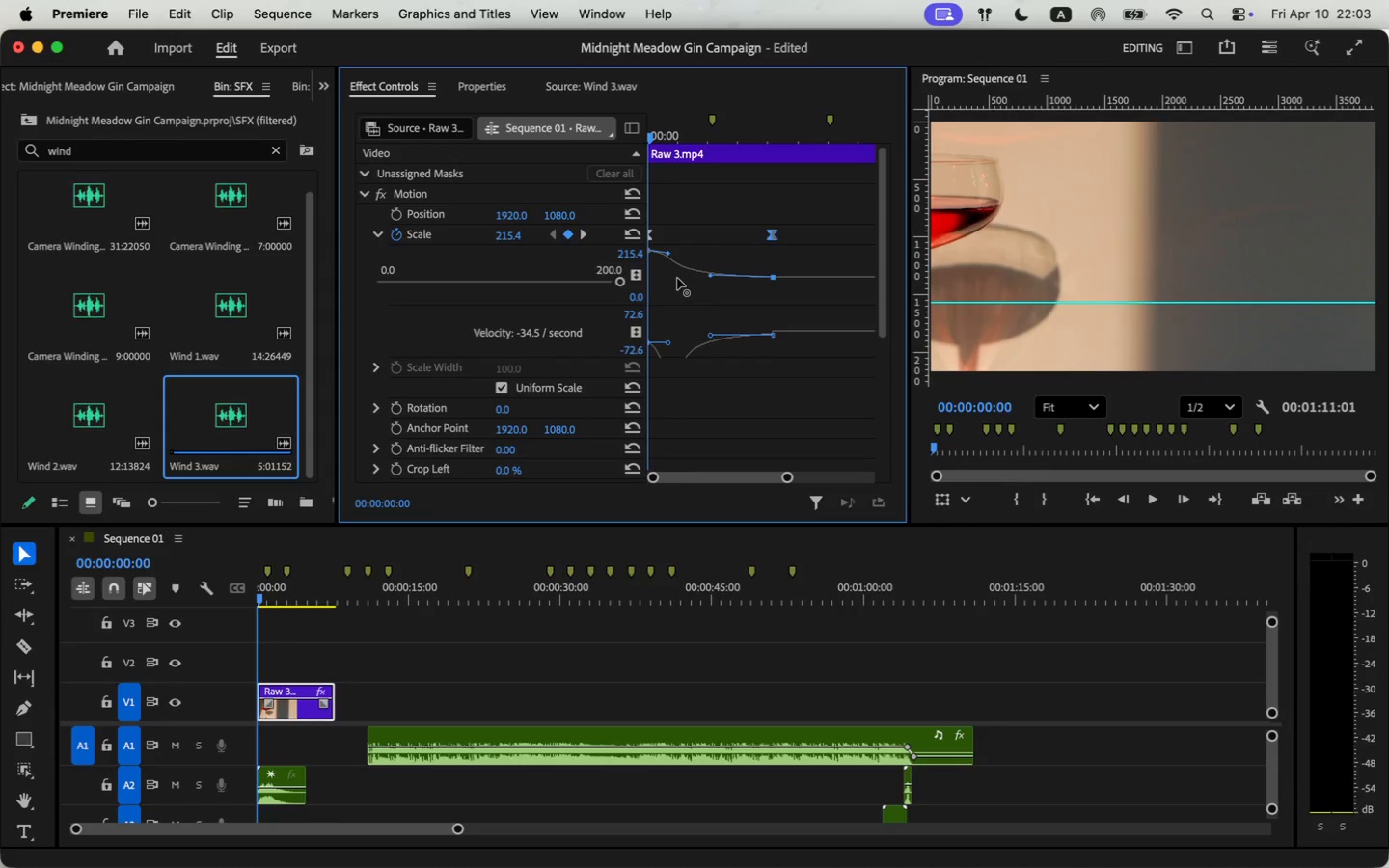 
left_click_drag(start_coordinate=[773, 337], to_coordinate=[771, 342])
 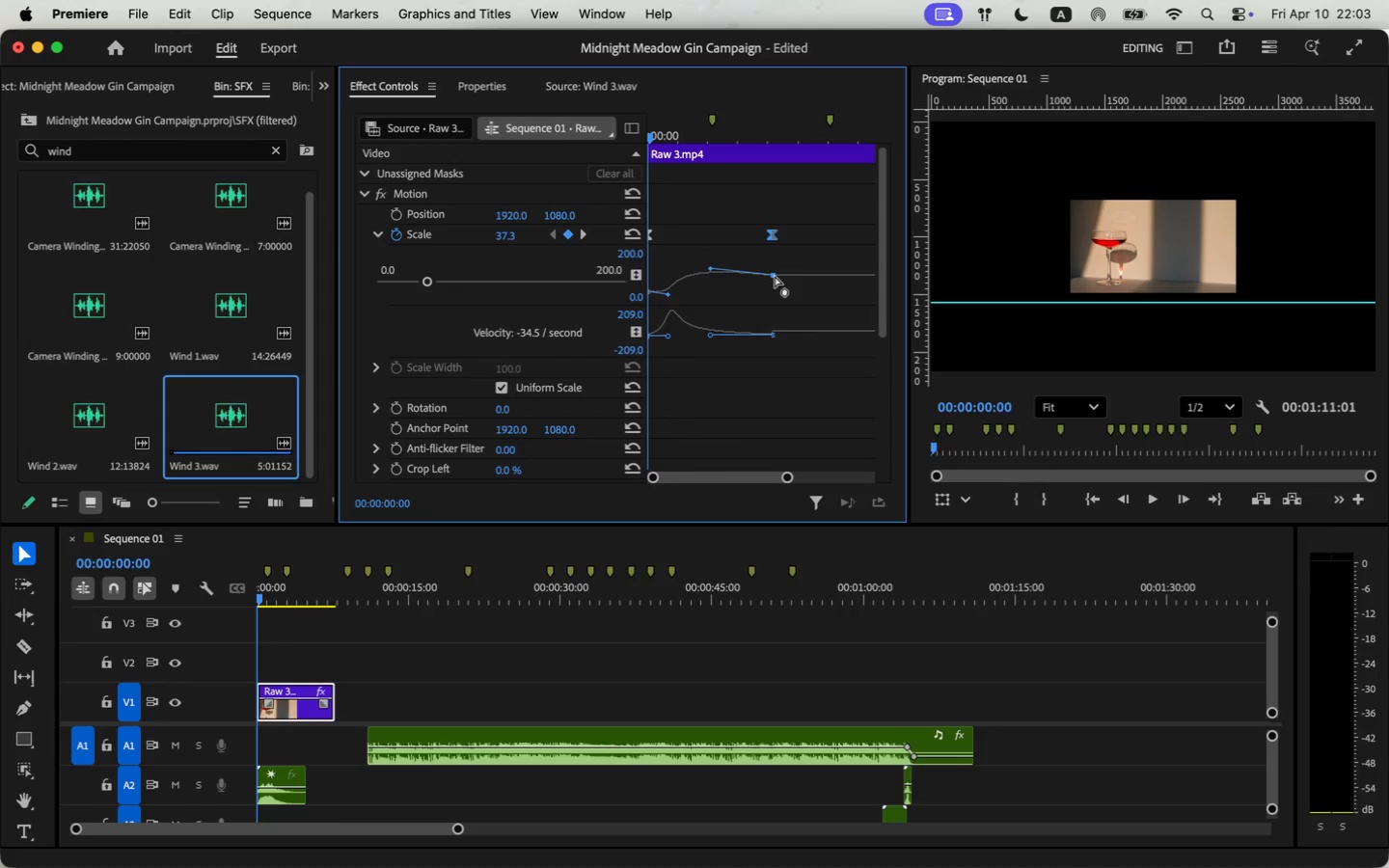 
left_click_drag(start_coordinate=[447, 583], to_coordinate=[213, 592])
 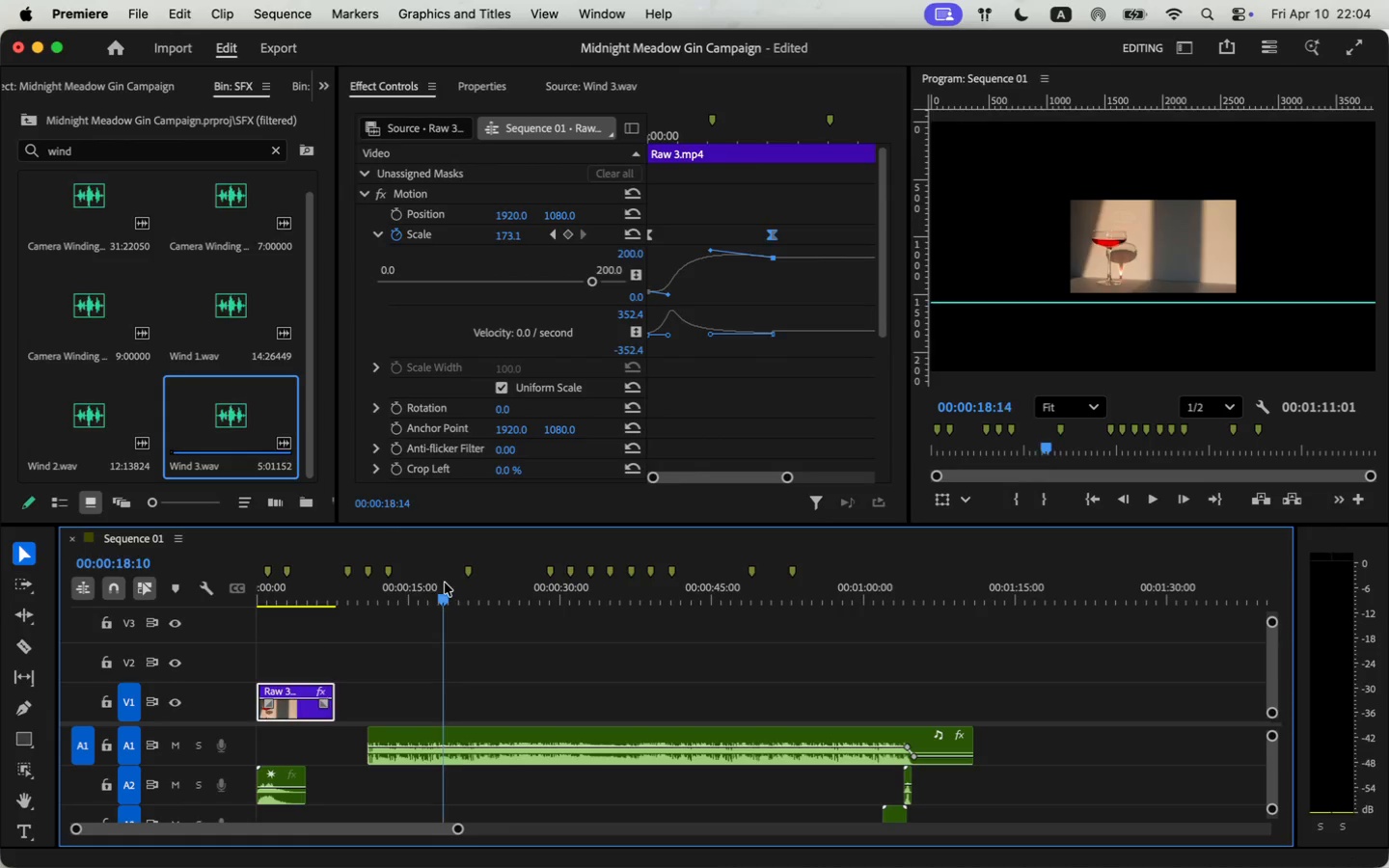 
key(Space)
 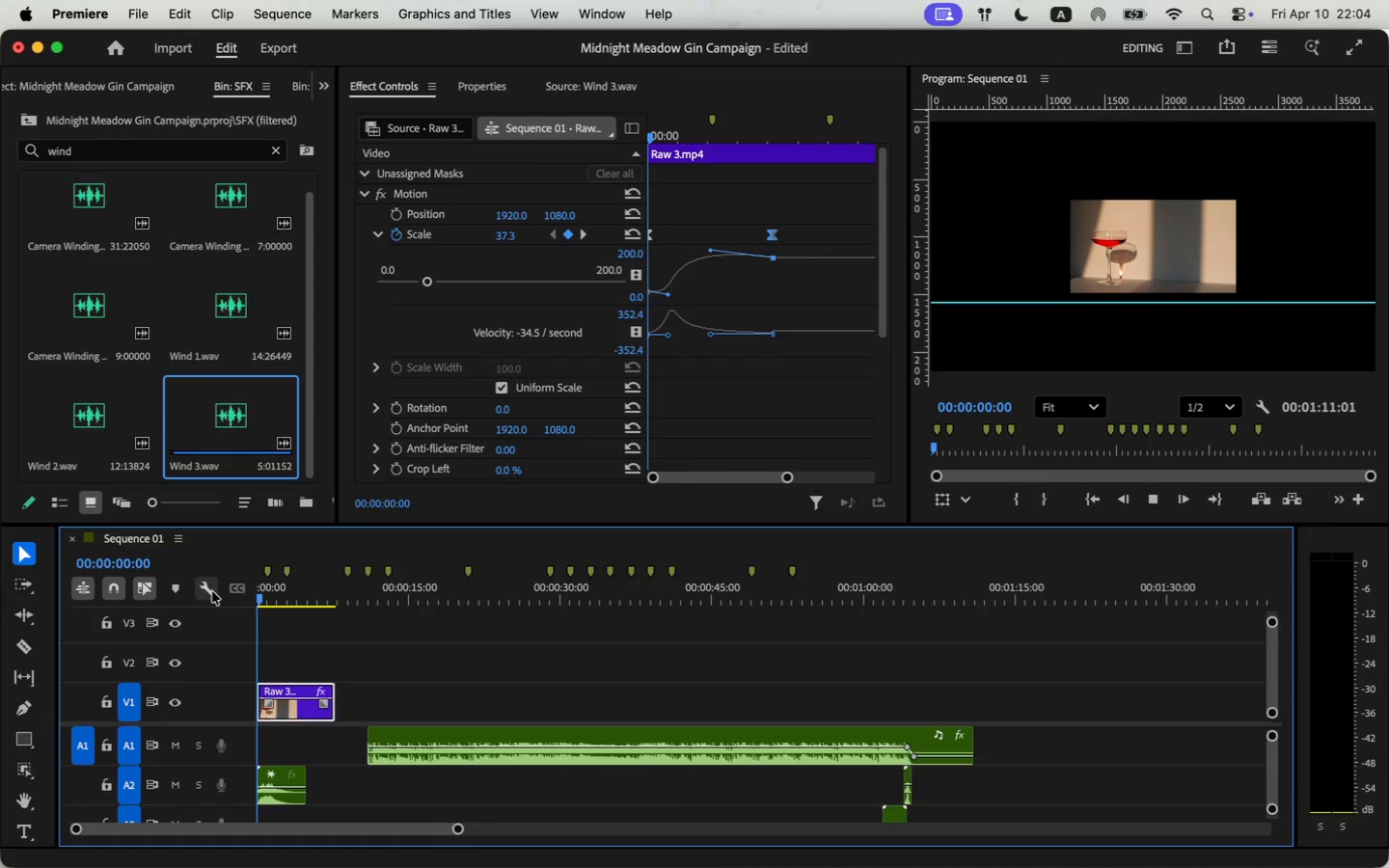 
key(Space)
 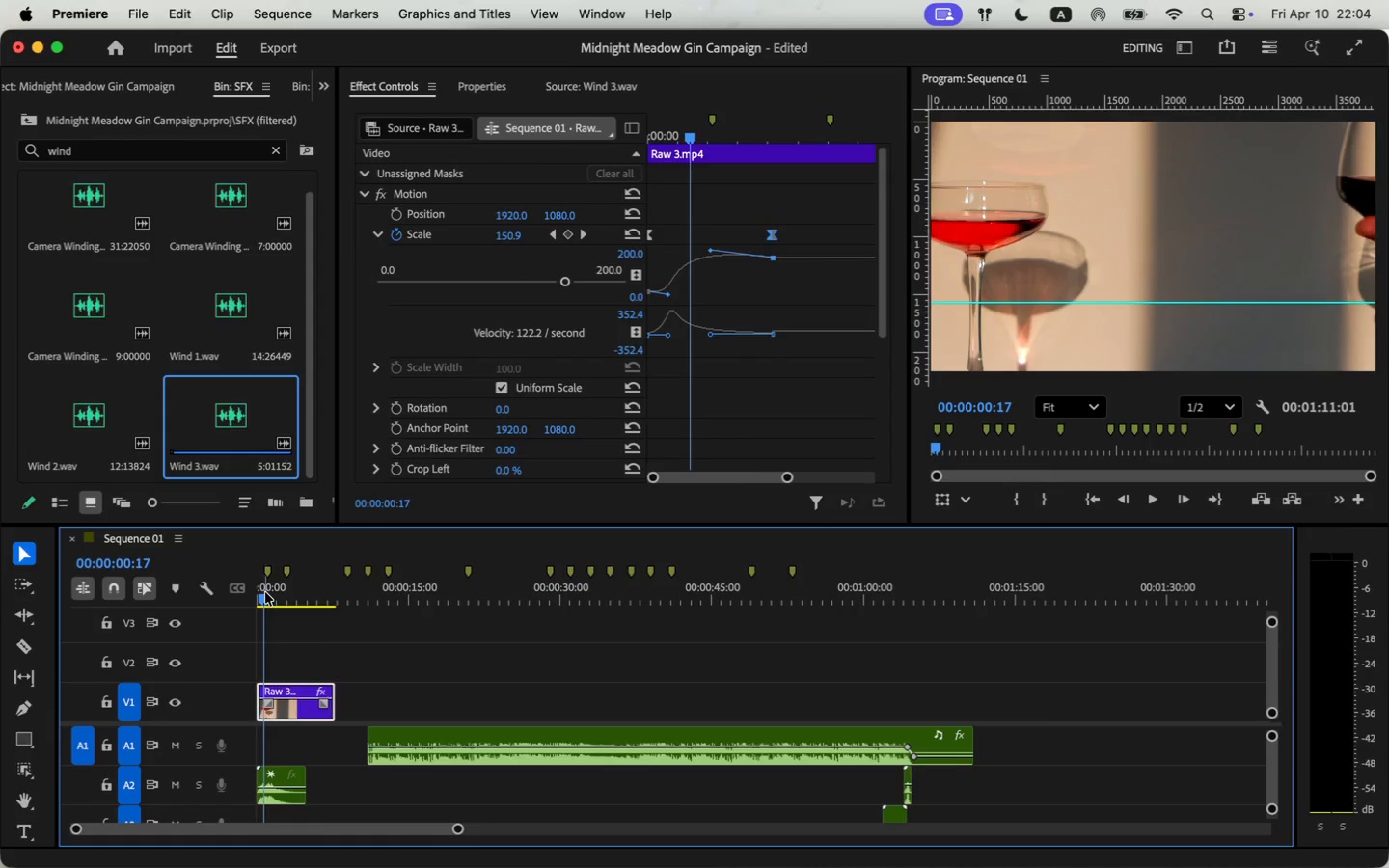 
left_click_drag(start_coordinate=[266, 592], to_coordinate=[248, 604])
 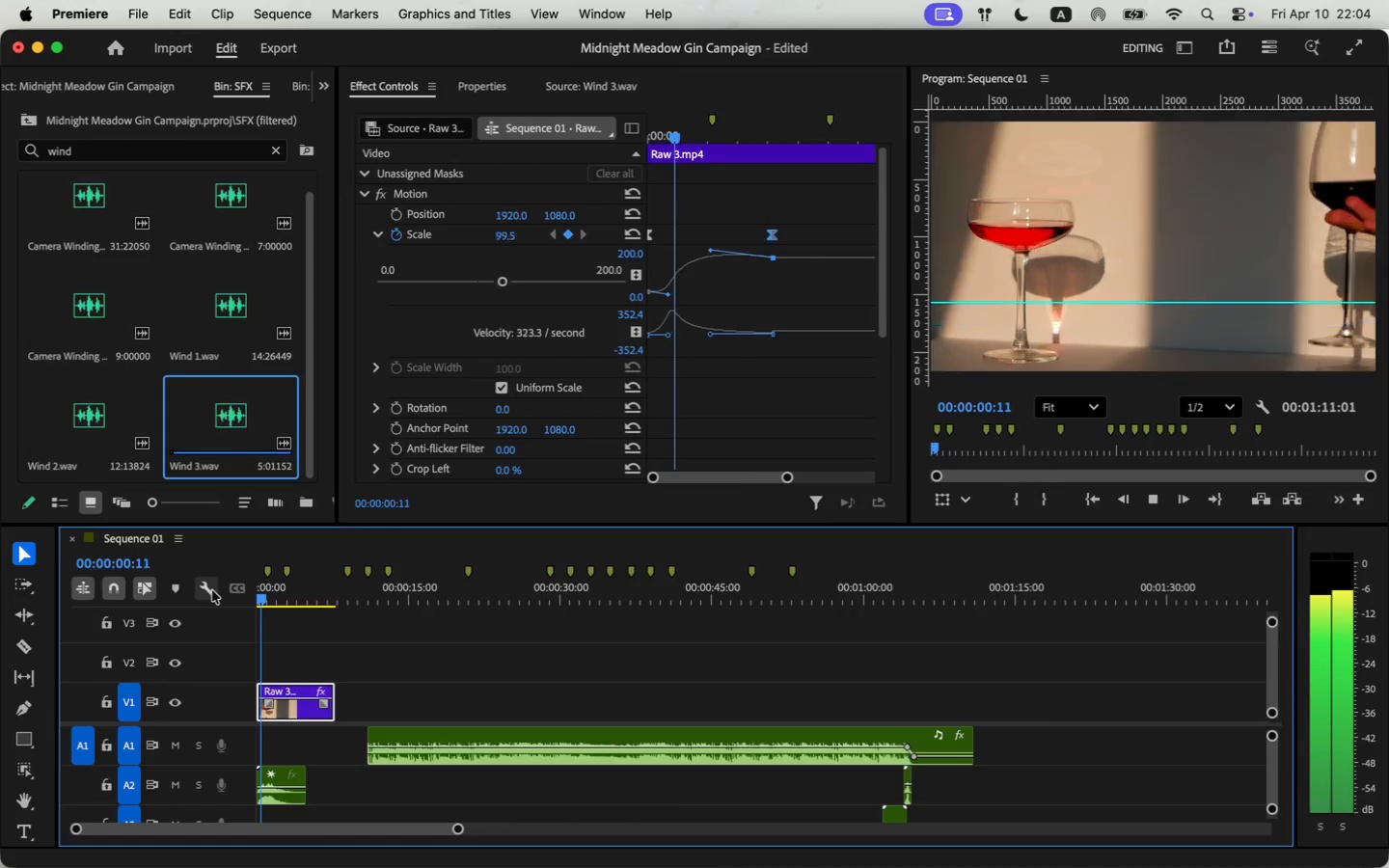 
key(Space)
 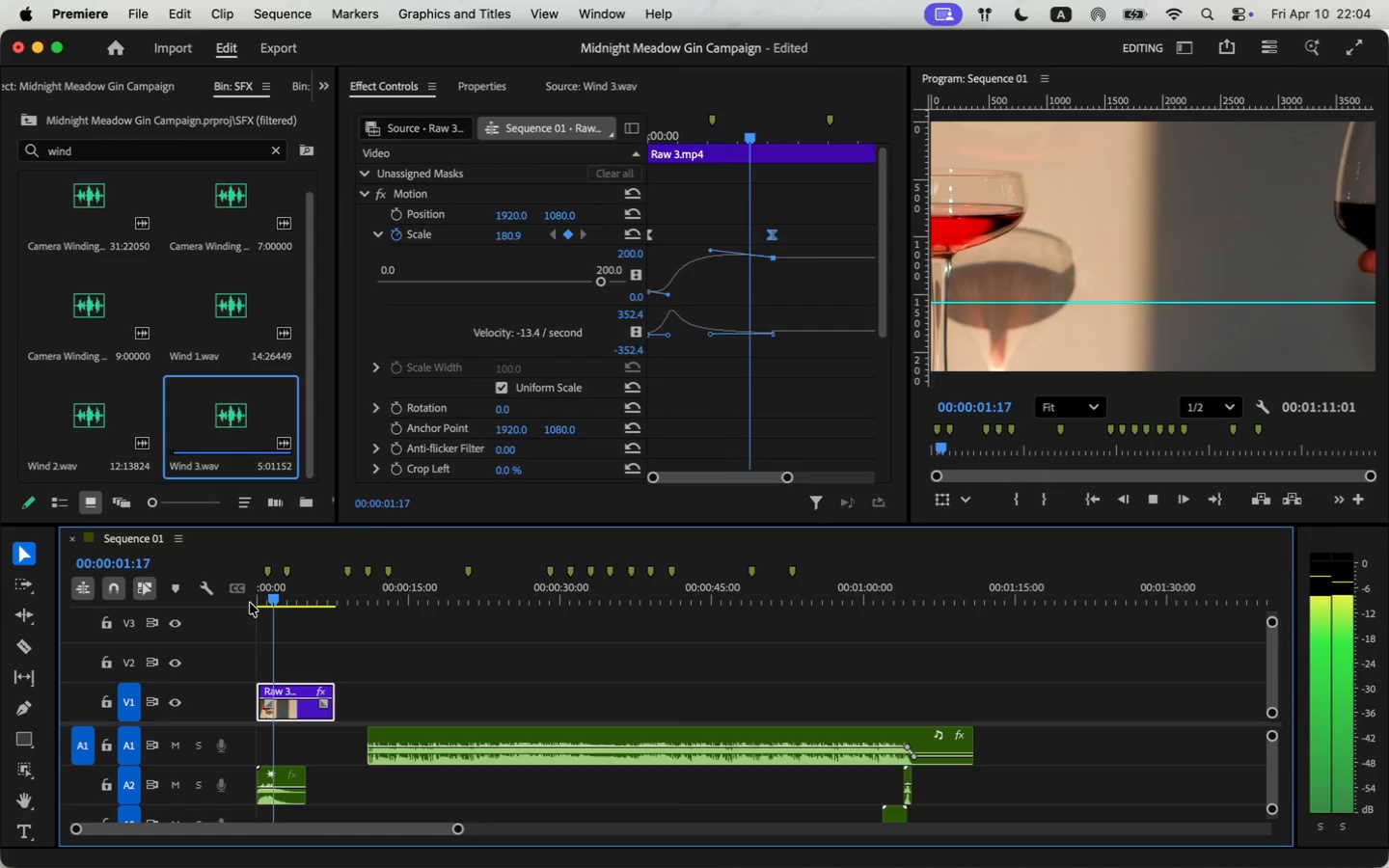 
key(Space)
 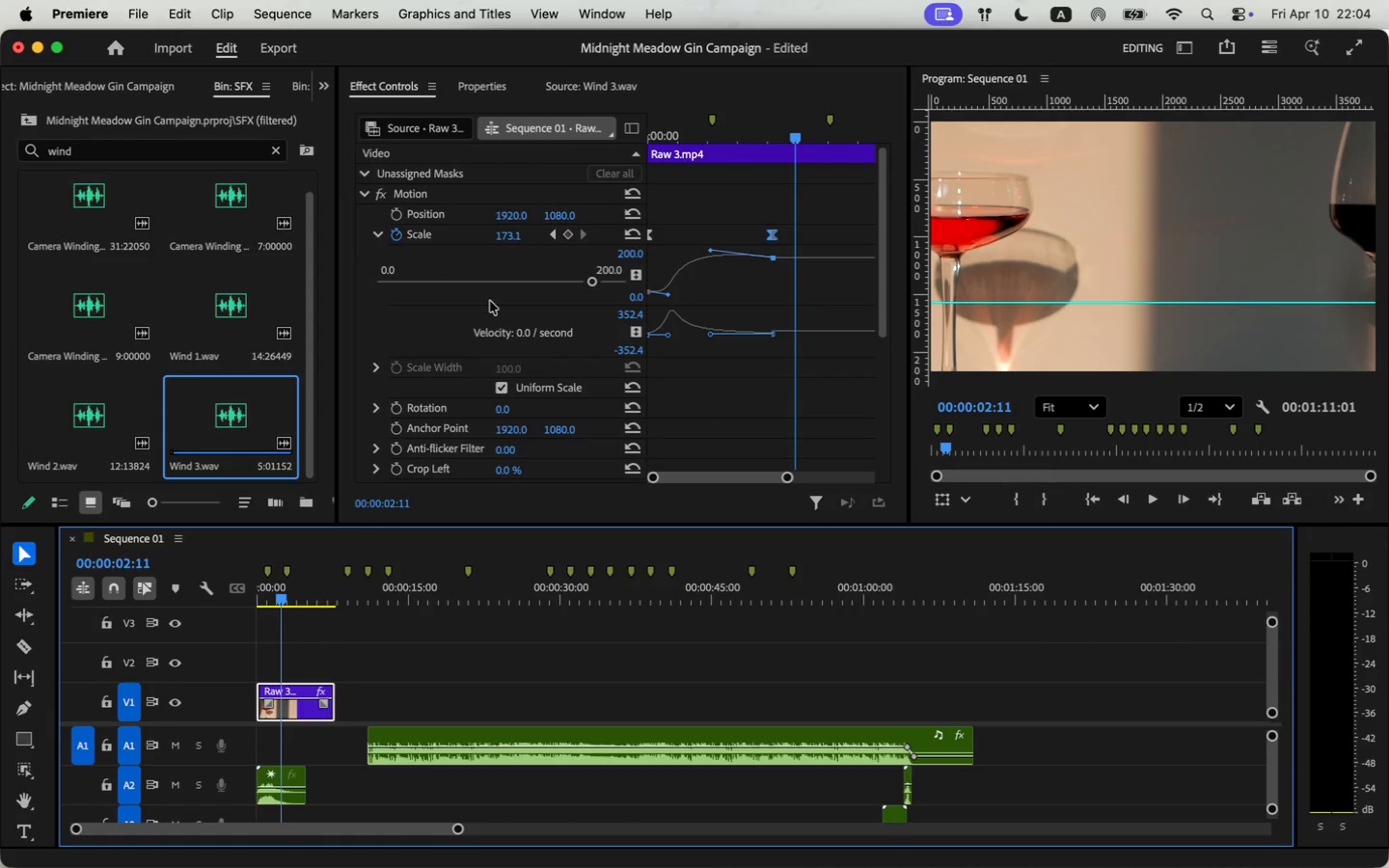 
left_click_drag(start_coordinate=[786, 477], to_coordinate=[845, 479])
 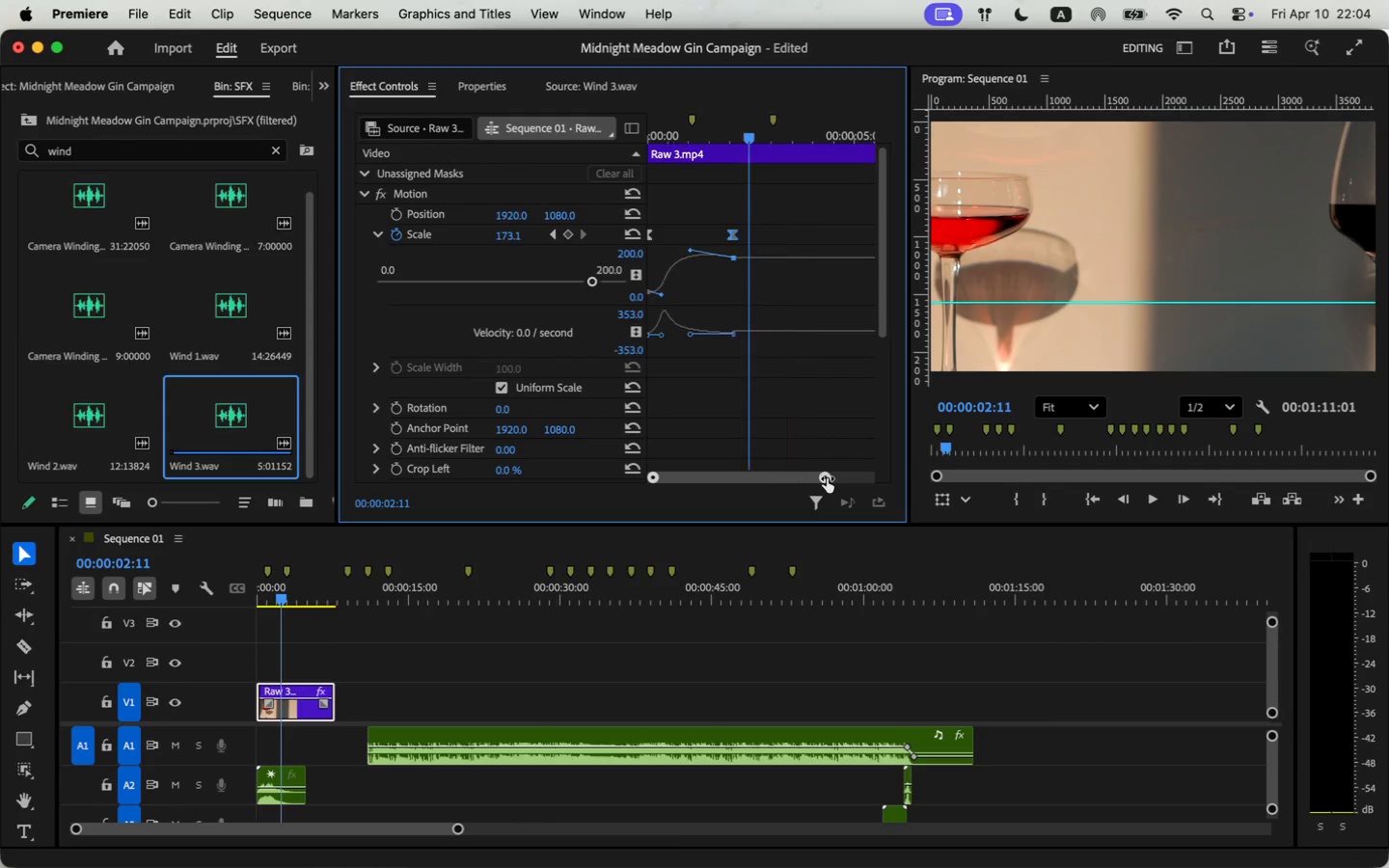 
left_click_drag(start_coordinate=[766, 204], to_coordinate=[636, 237])
 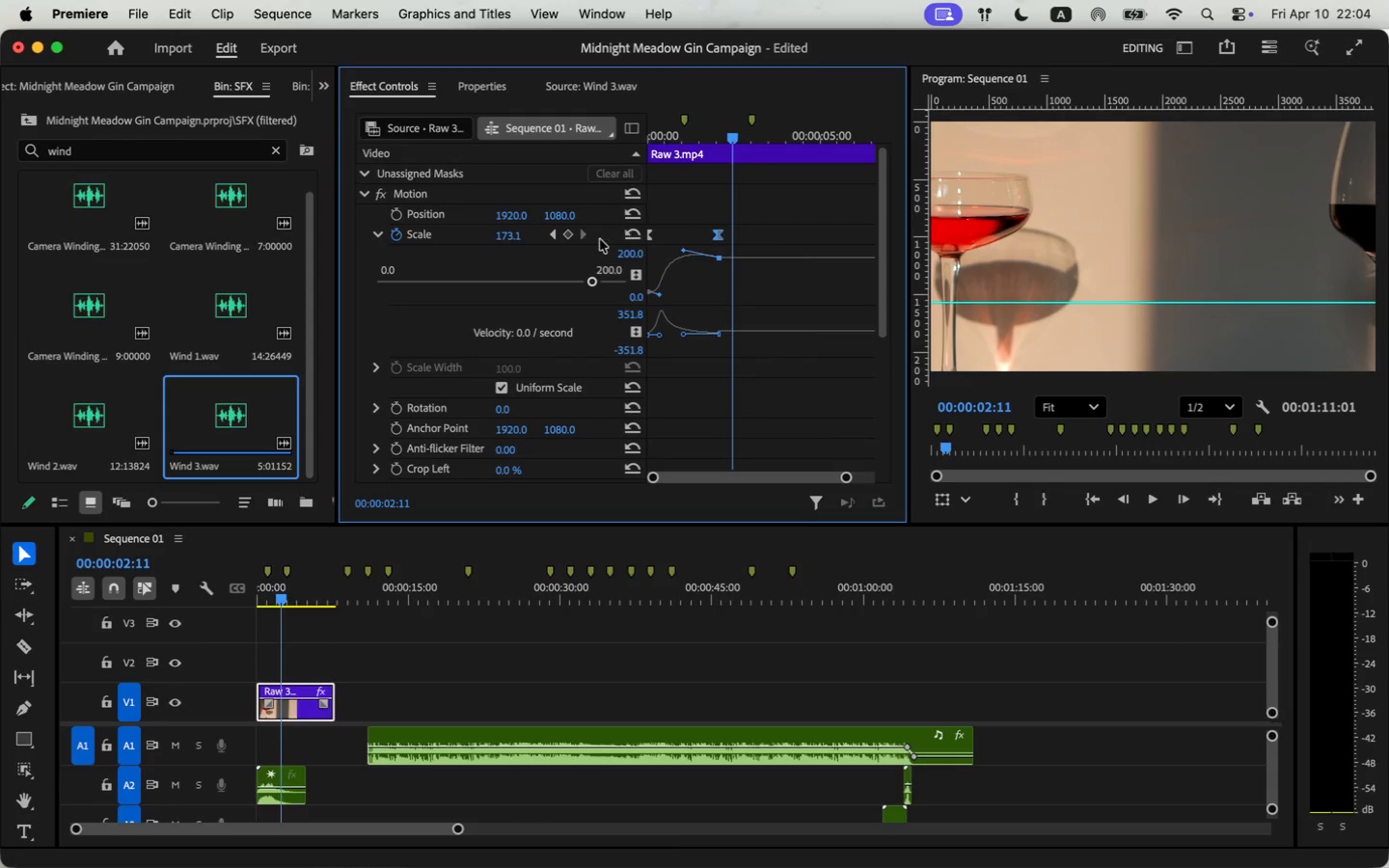 
key(Backspace)
 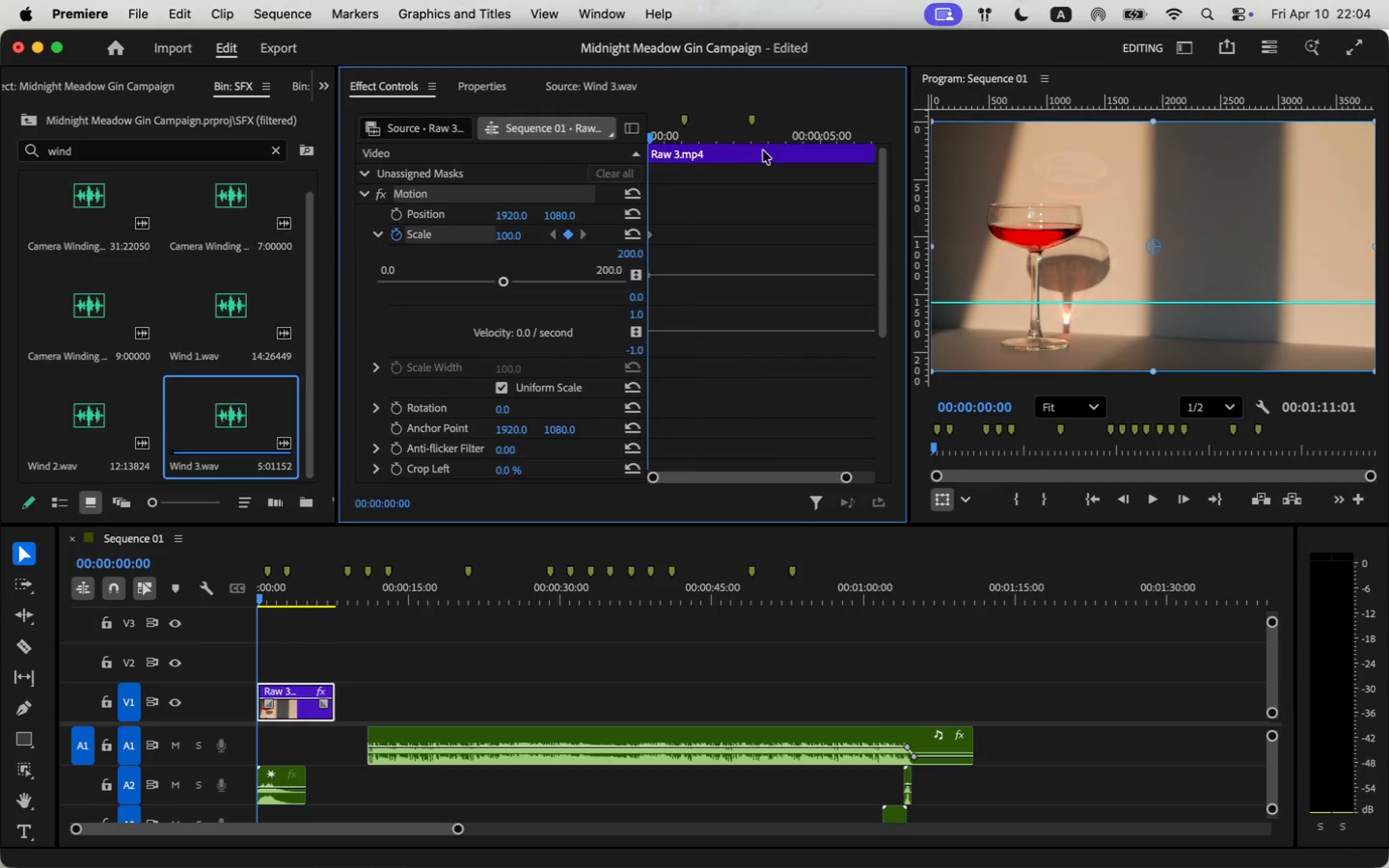 
left_click_drag(start_coordinate=[725, 132], to_coordinate=[594, 160])
 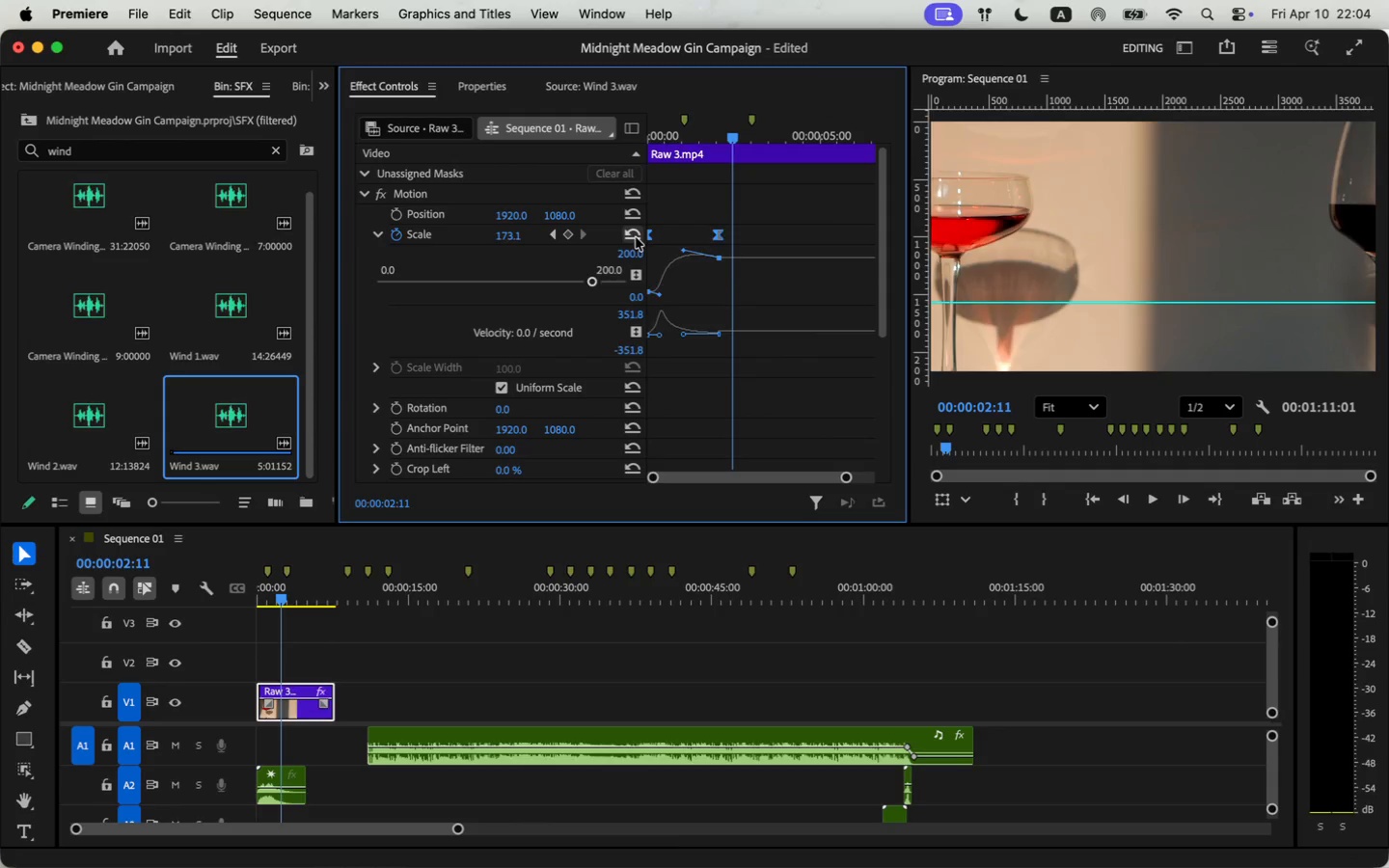 
left_click([822, 144])
 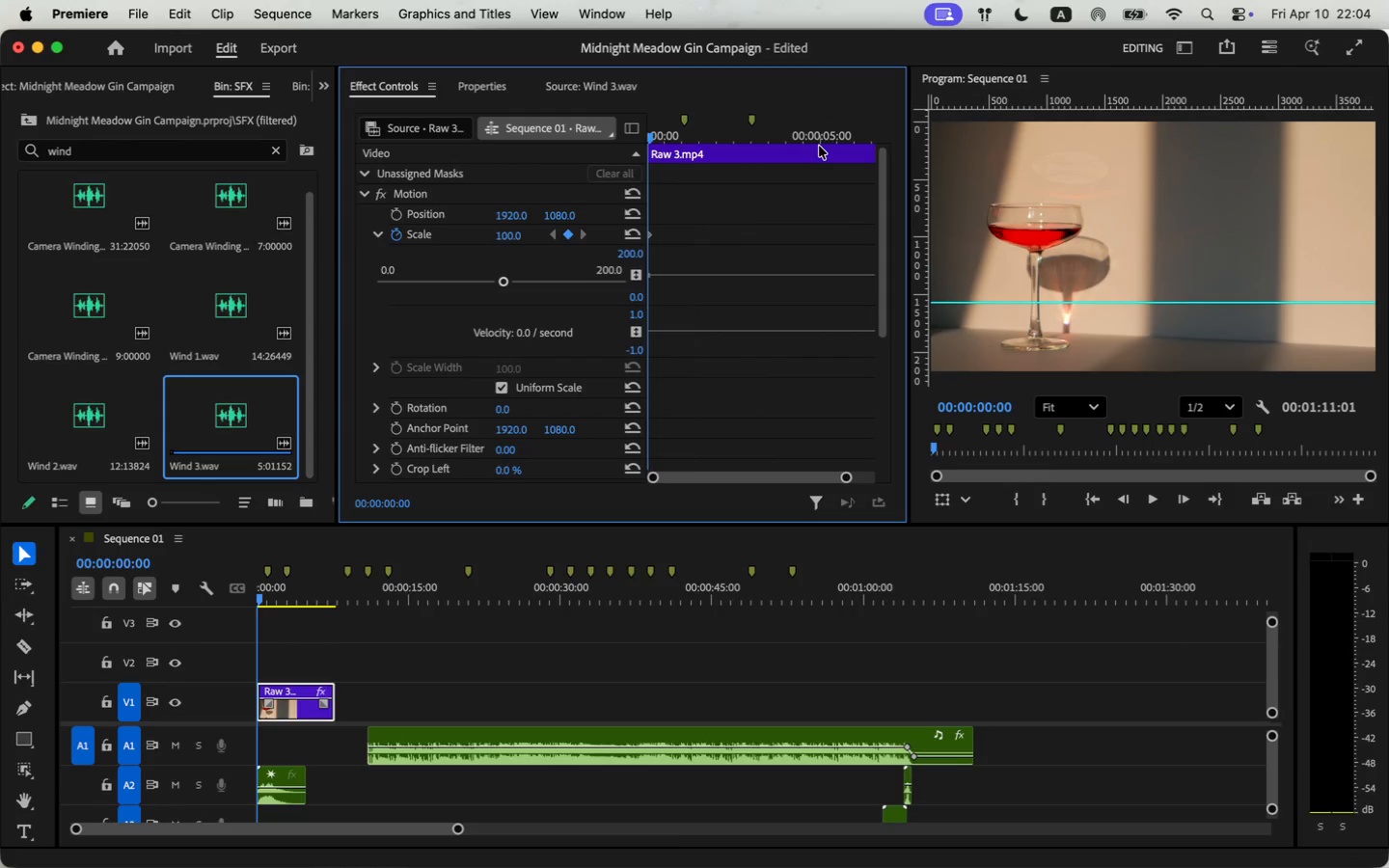 
key(Space)
 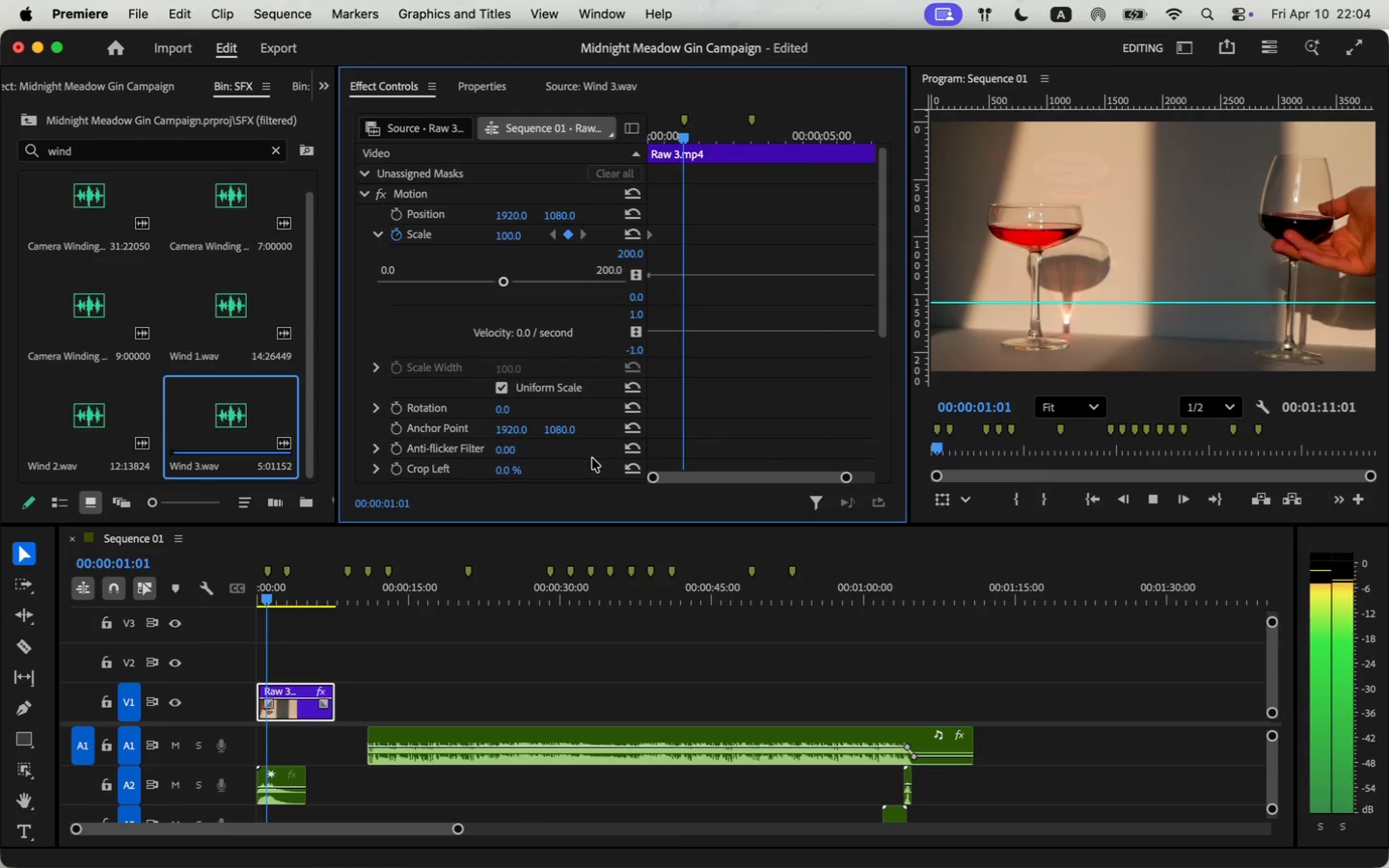 
key(Space)
 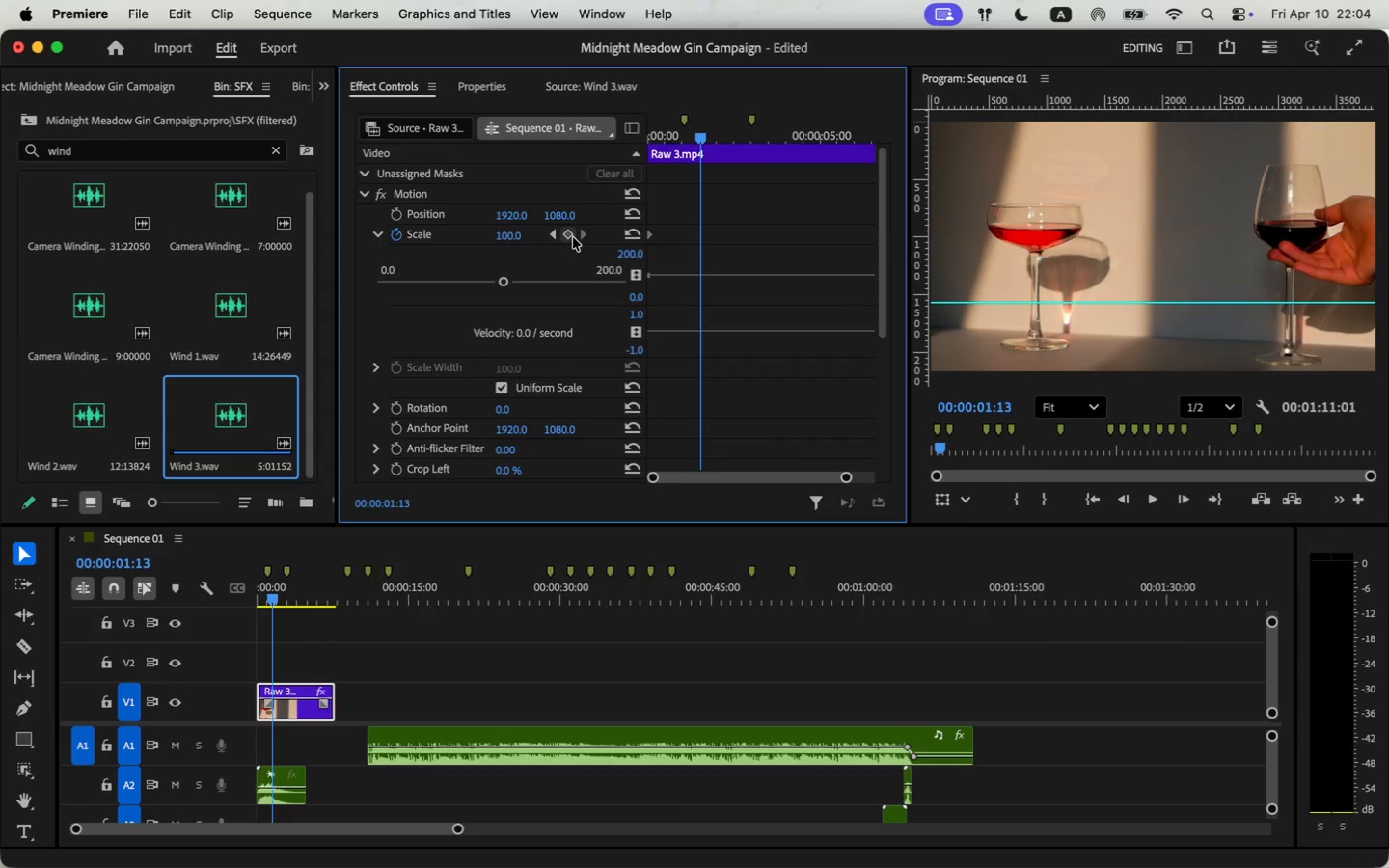 
double_click([513, 237])
 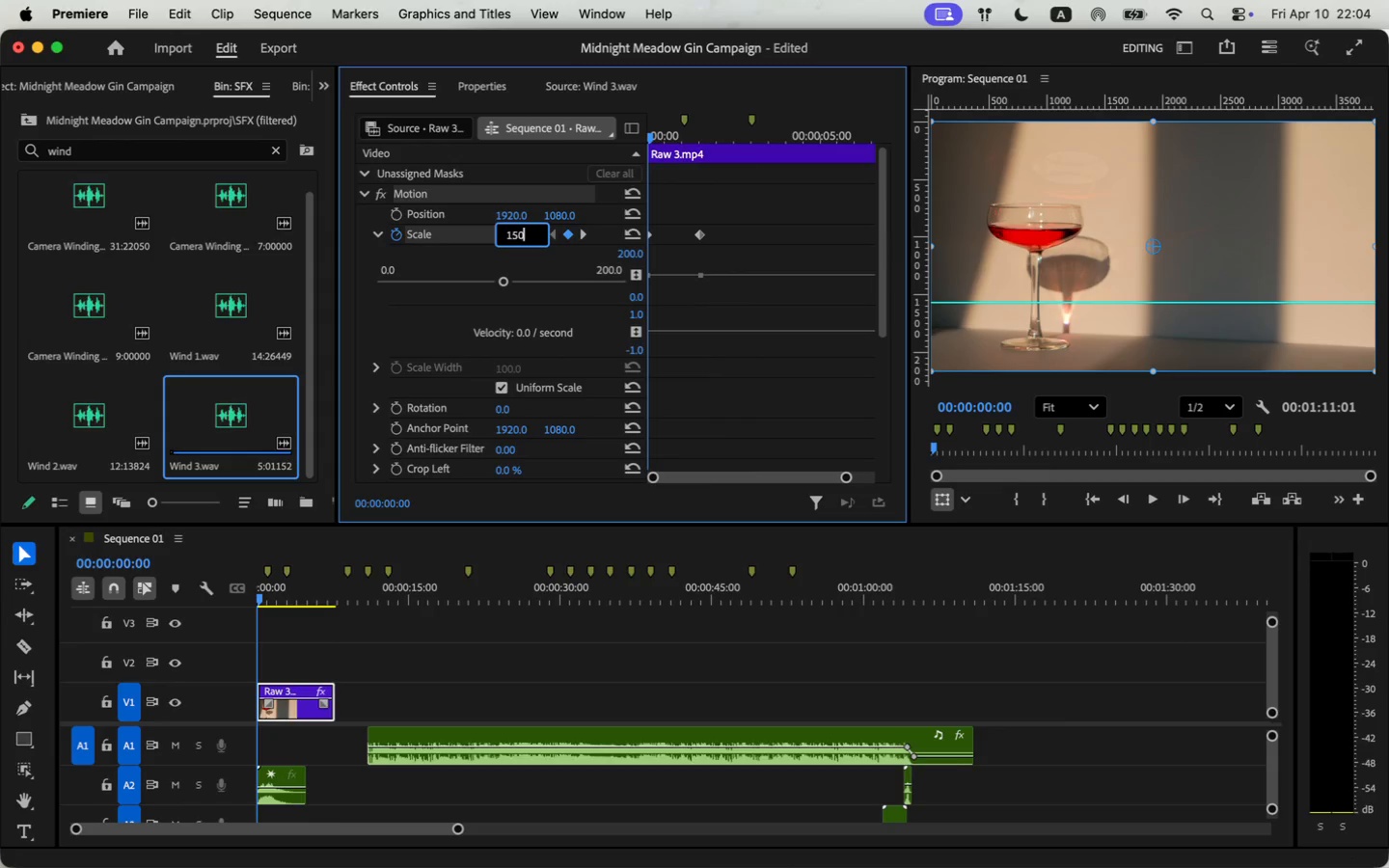 
type(150)
 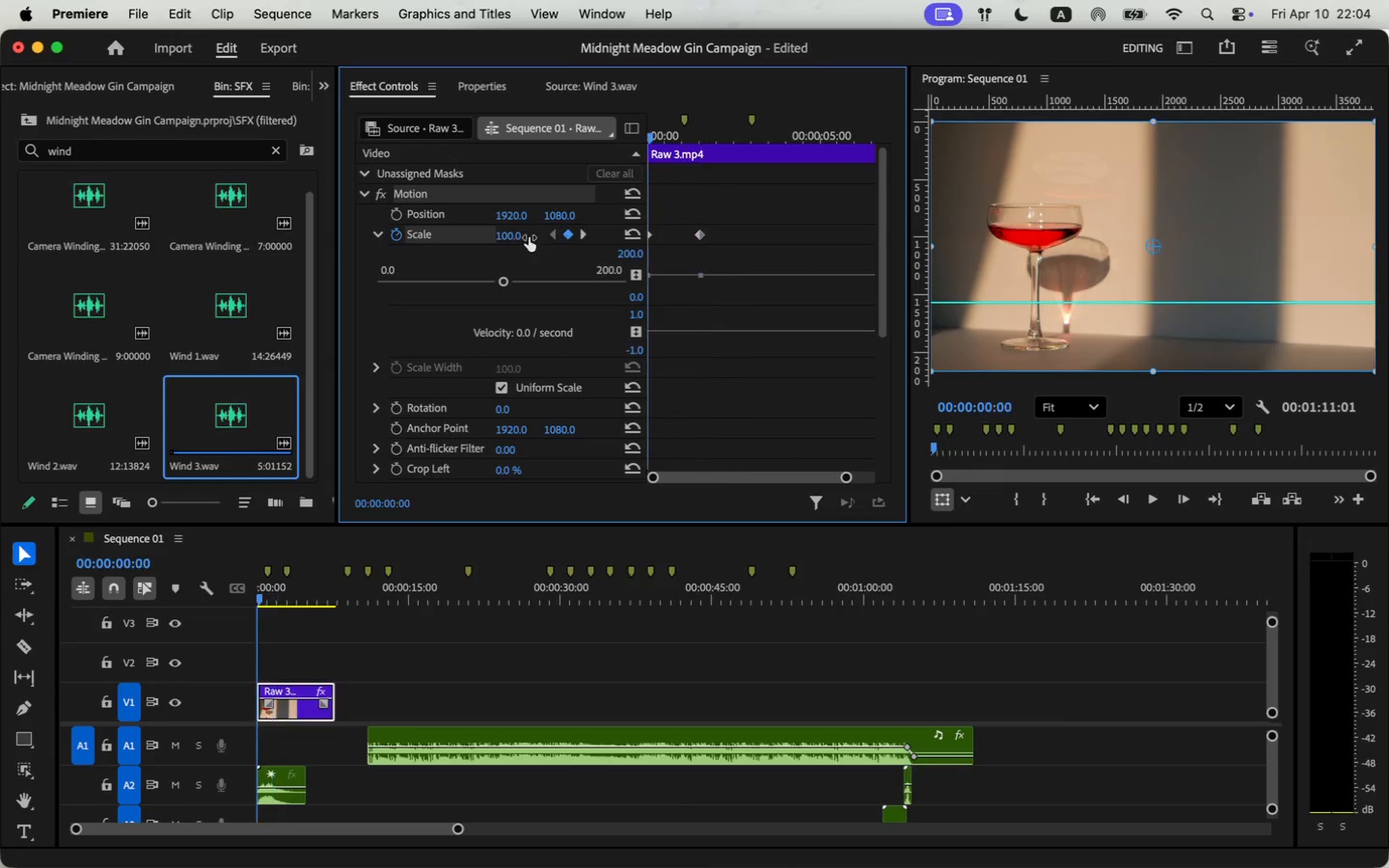 
key(Enter)
 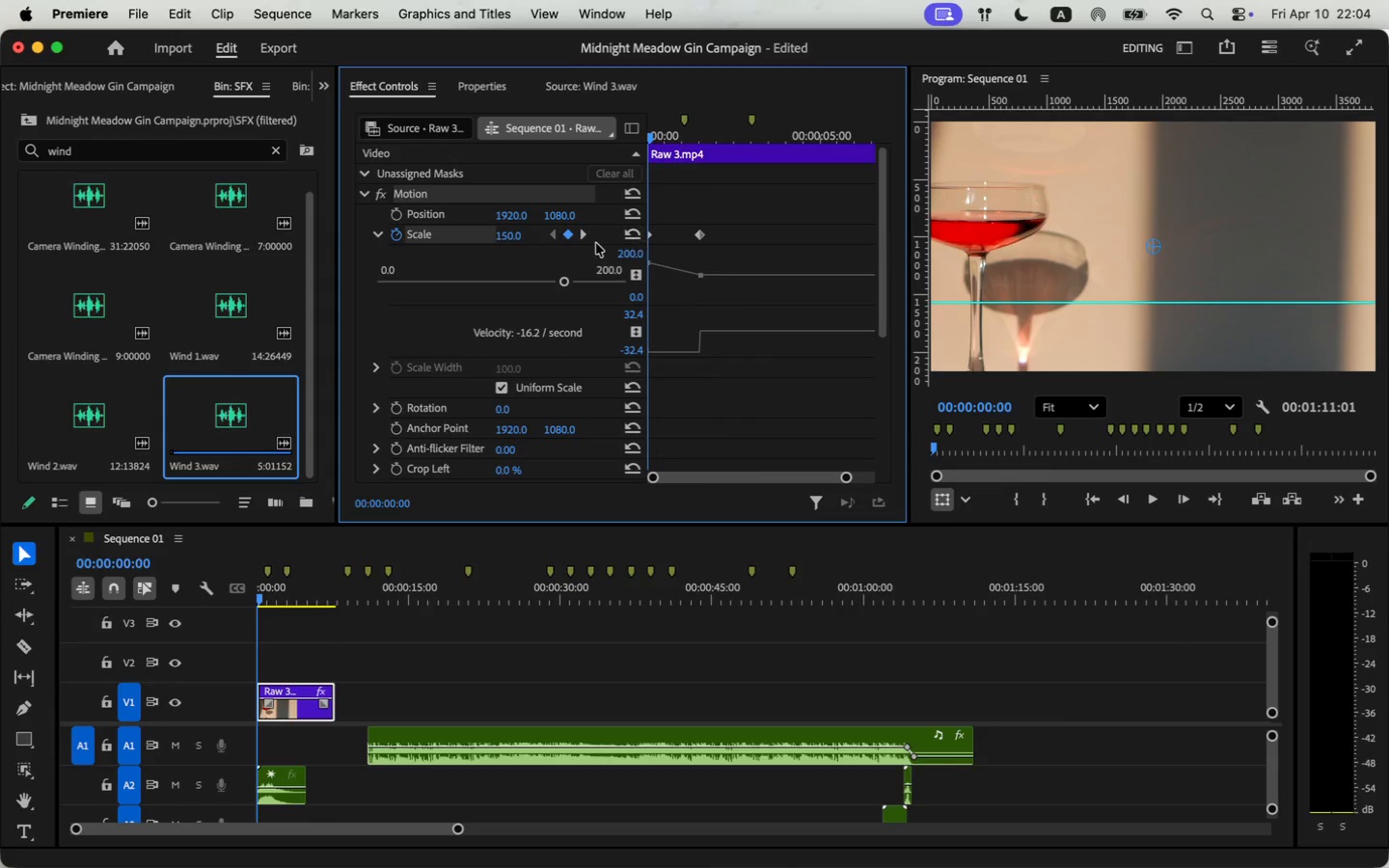 
left_click_drag(start_coordinate=[748, 213], to_coordinate=[613, 244])
 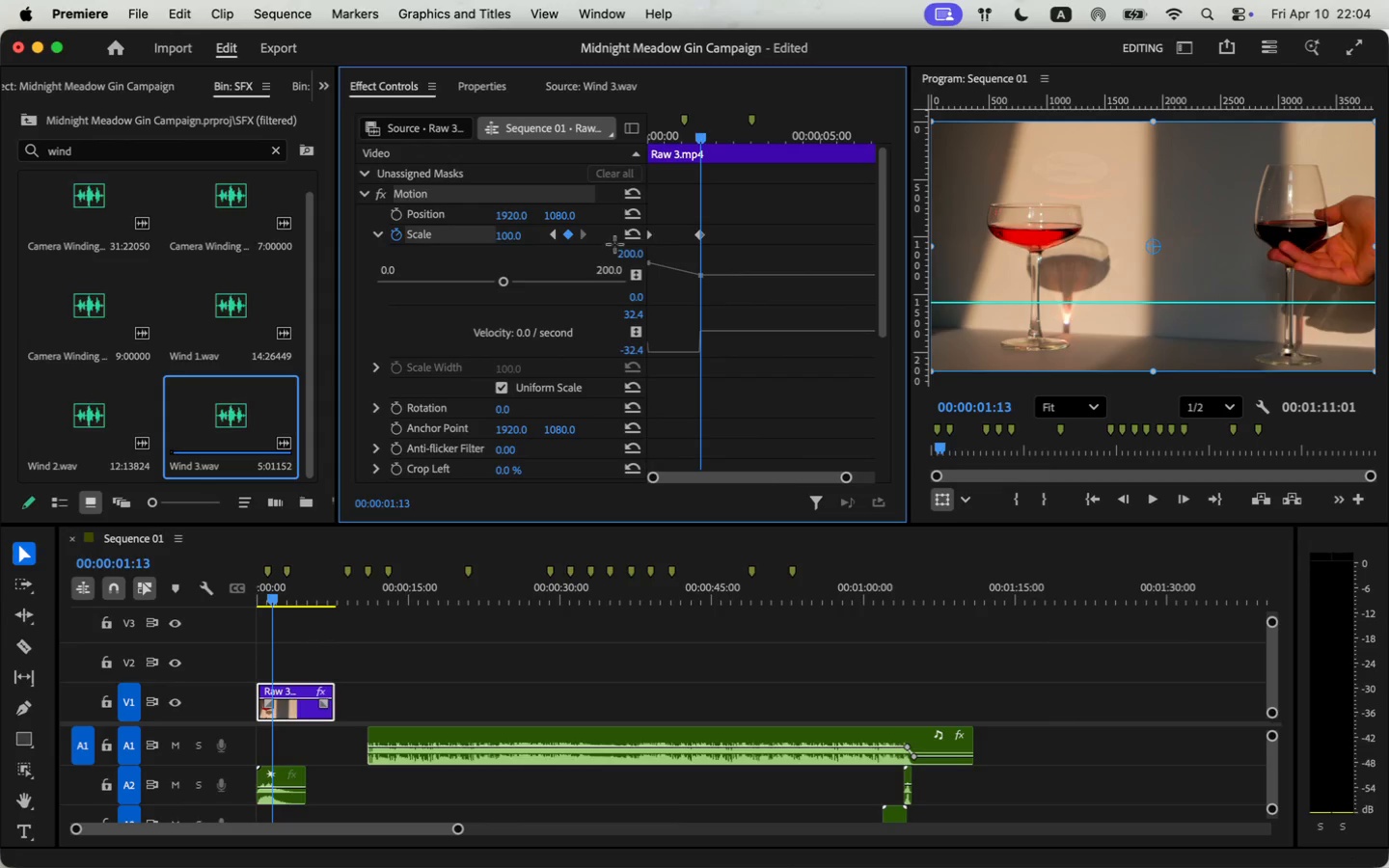 
right_click([700, 236])
 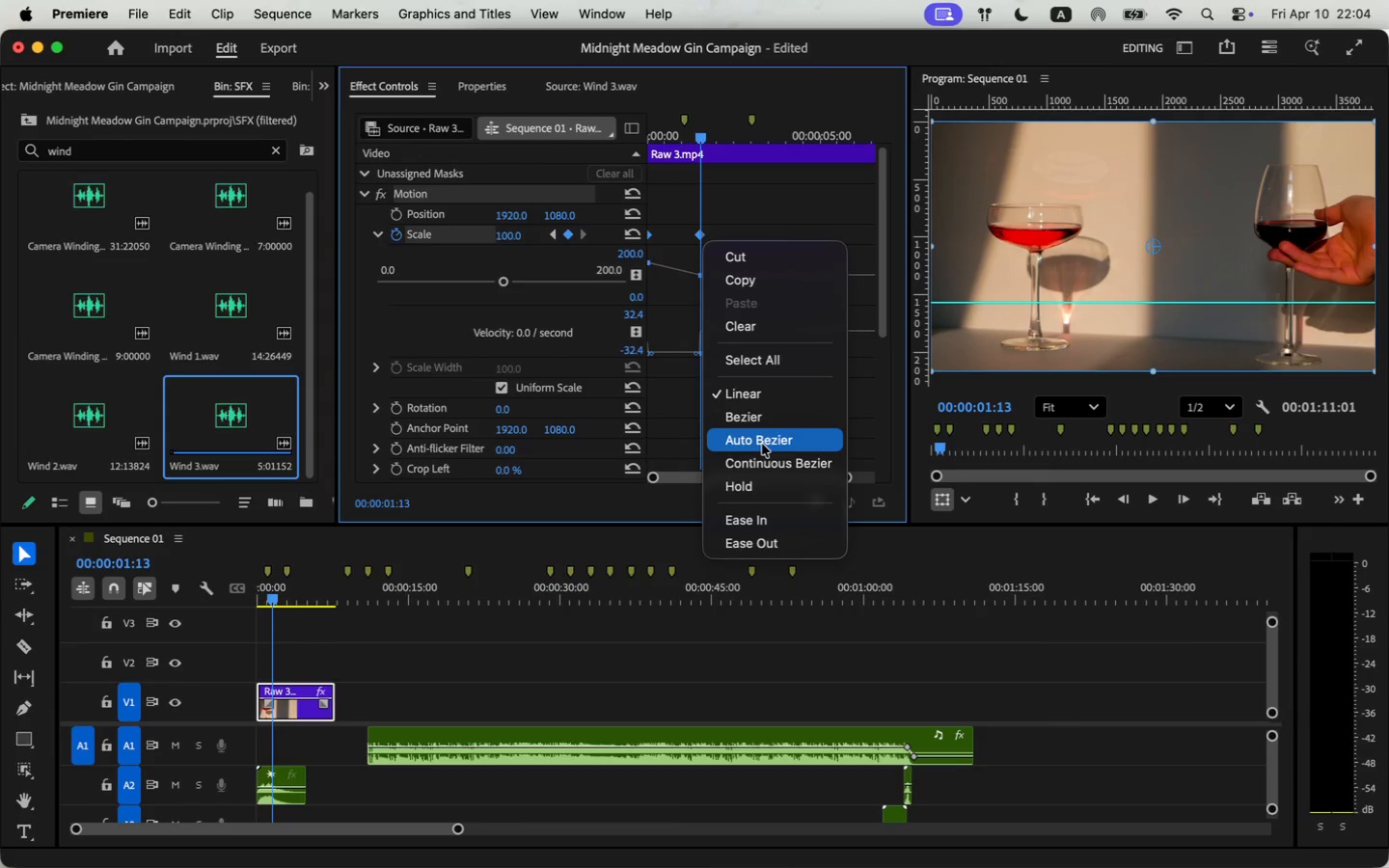 
left_click([767, 420])
 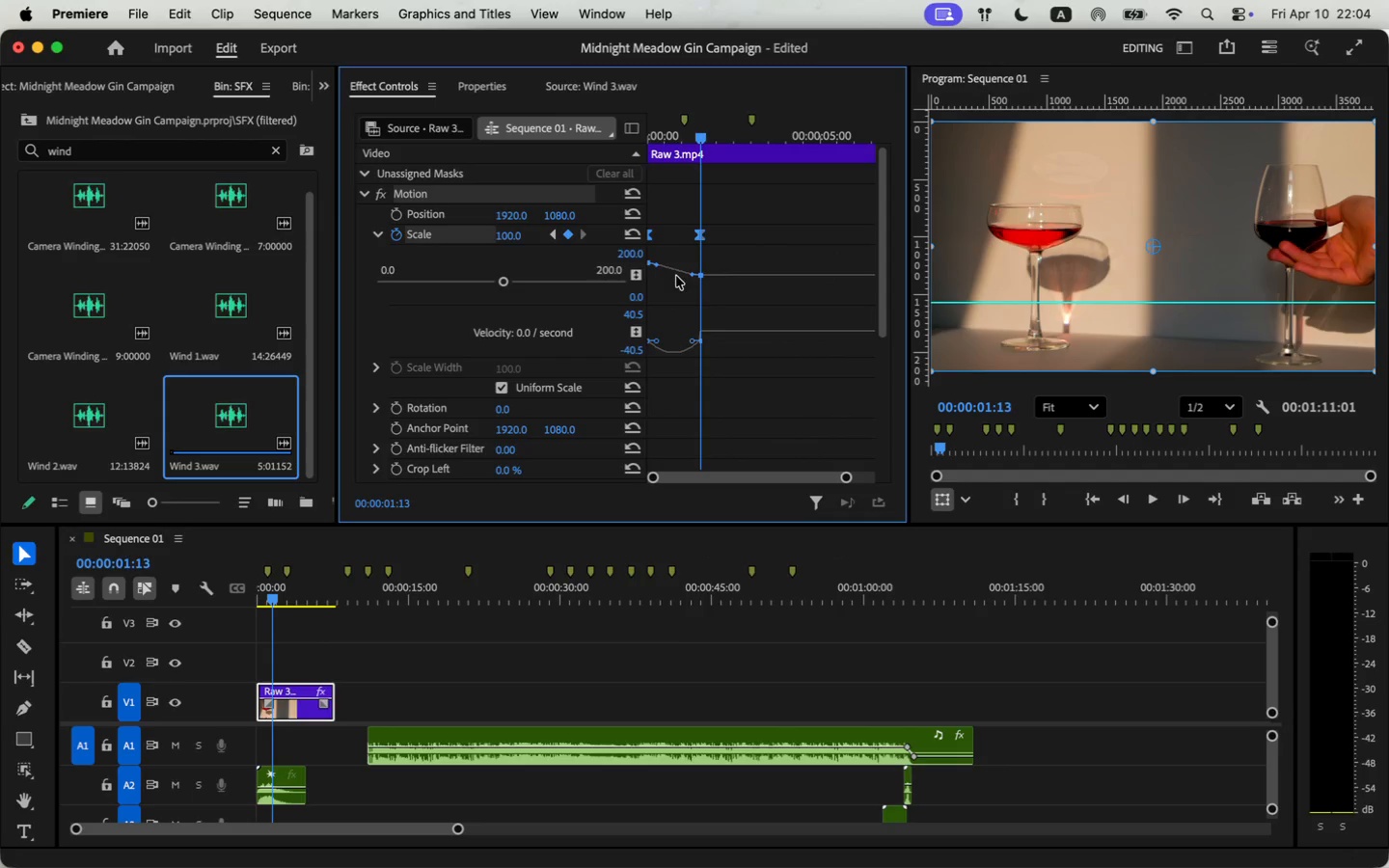 
left_click_drag(start_coordinate=[691, 341], to_coordinate=[671, 358])
 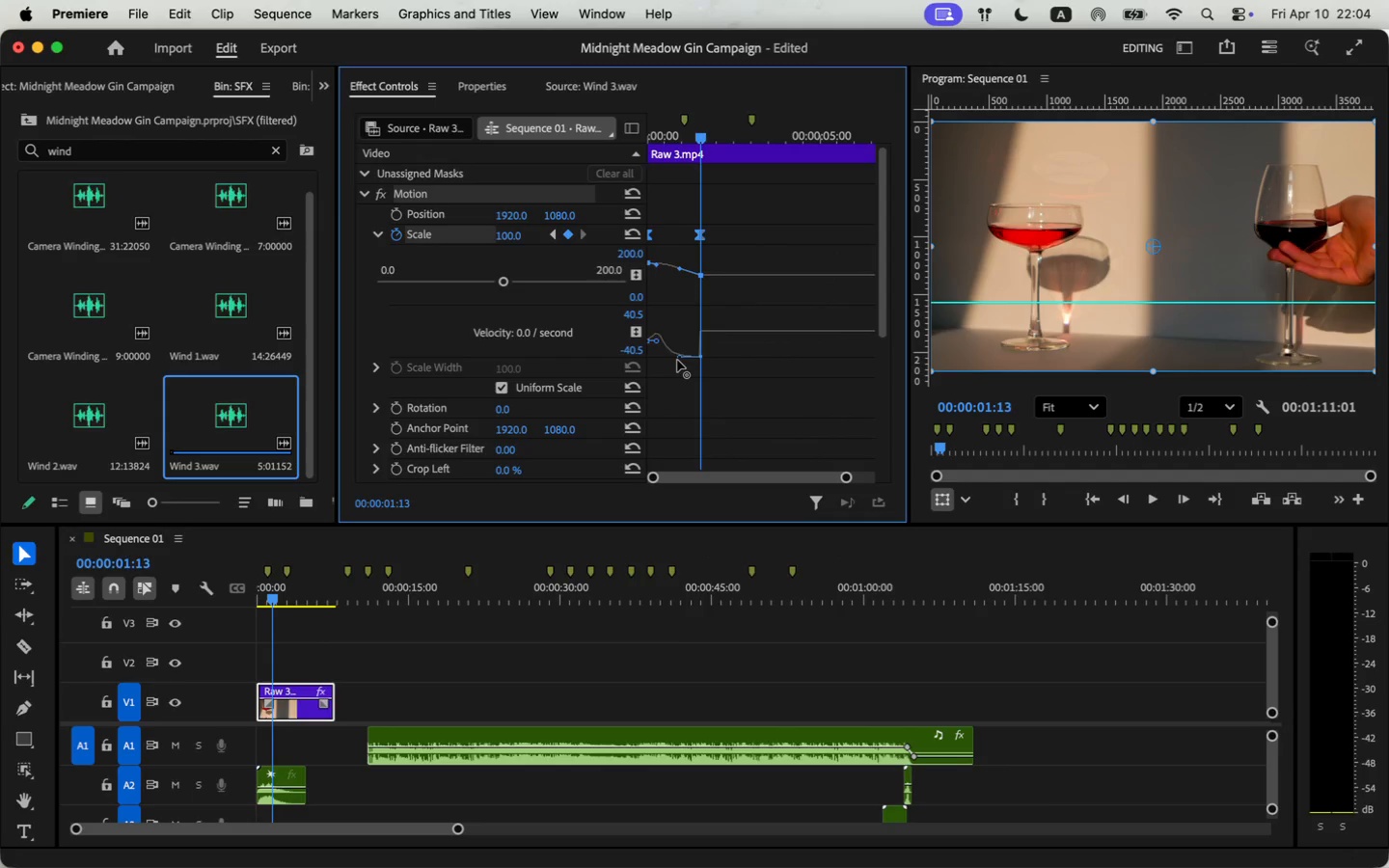 
left_click_drag(start_coordinate=[267, 601], to_coordinate=[225, 618])
 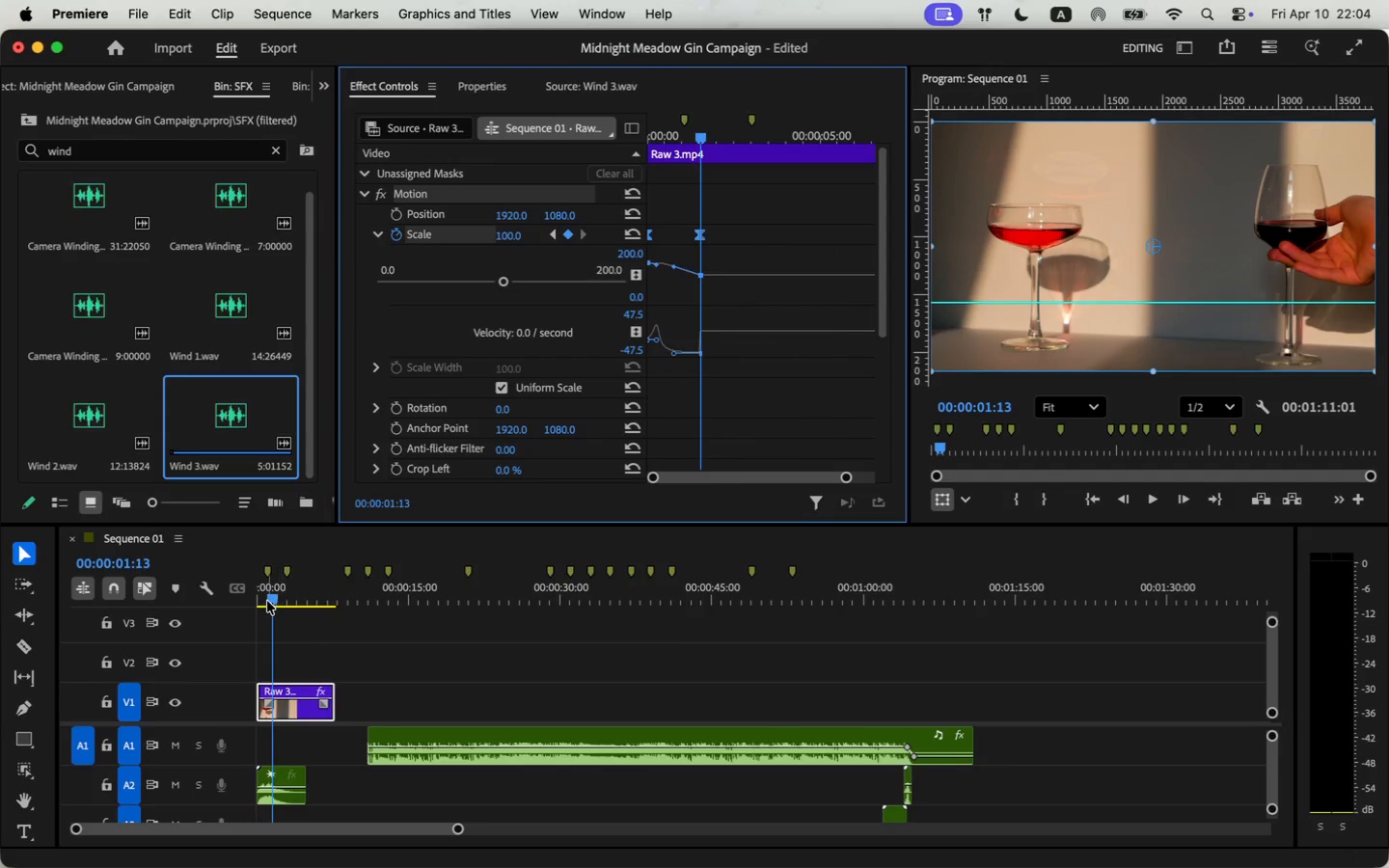 
key(Space)
 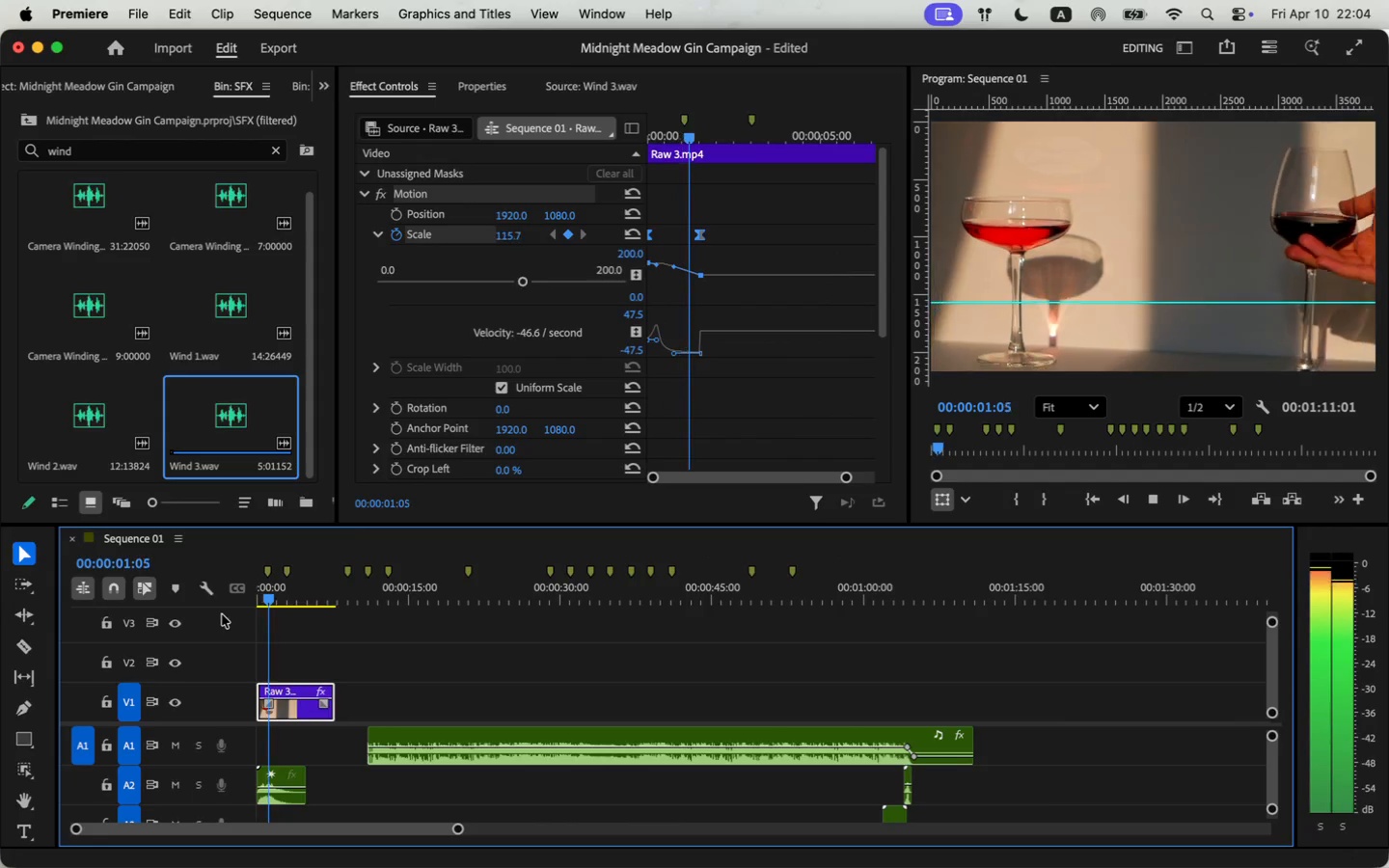 
key(Space)
 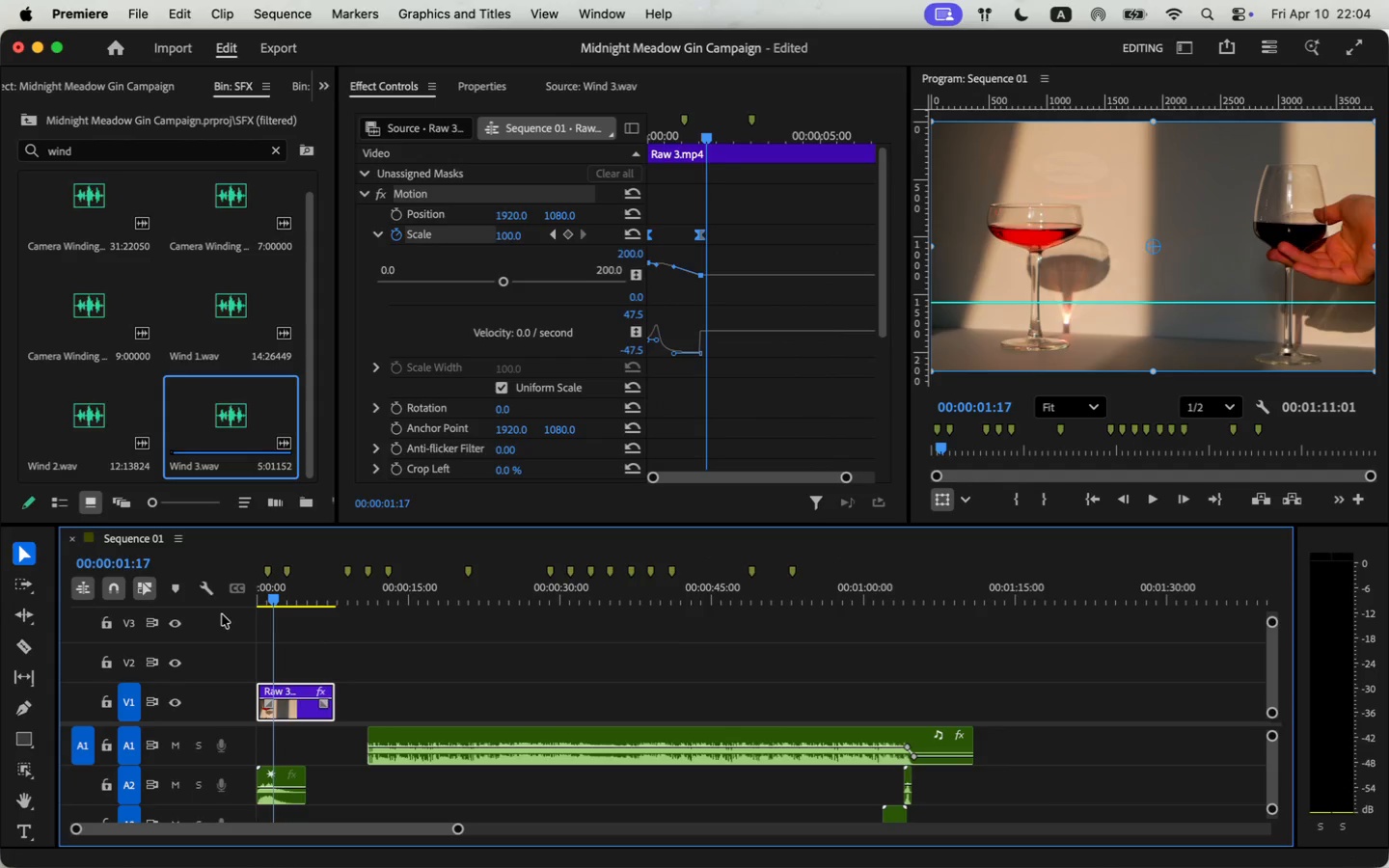 
left_click_drag(start_coordinate=[652, 265], to_coordinate=[653, 272])
 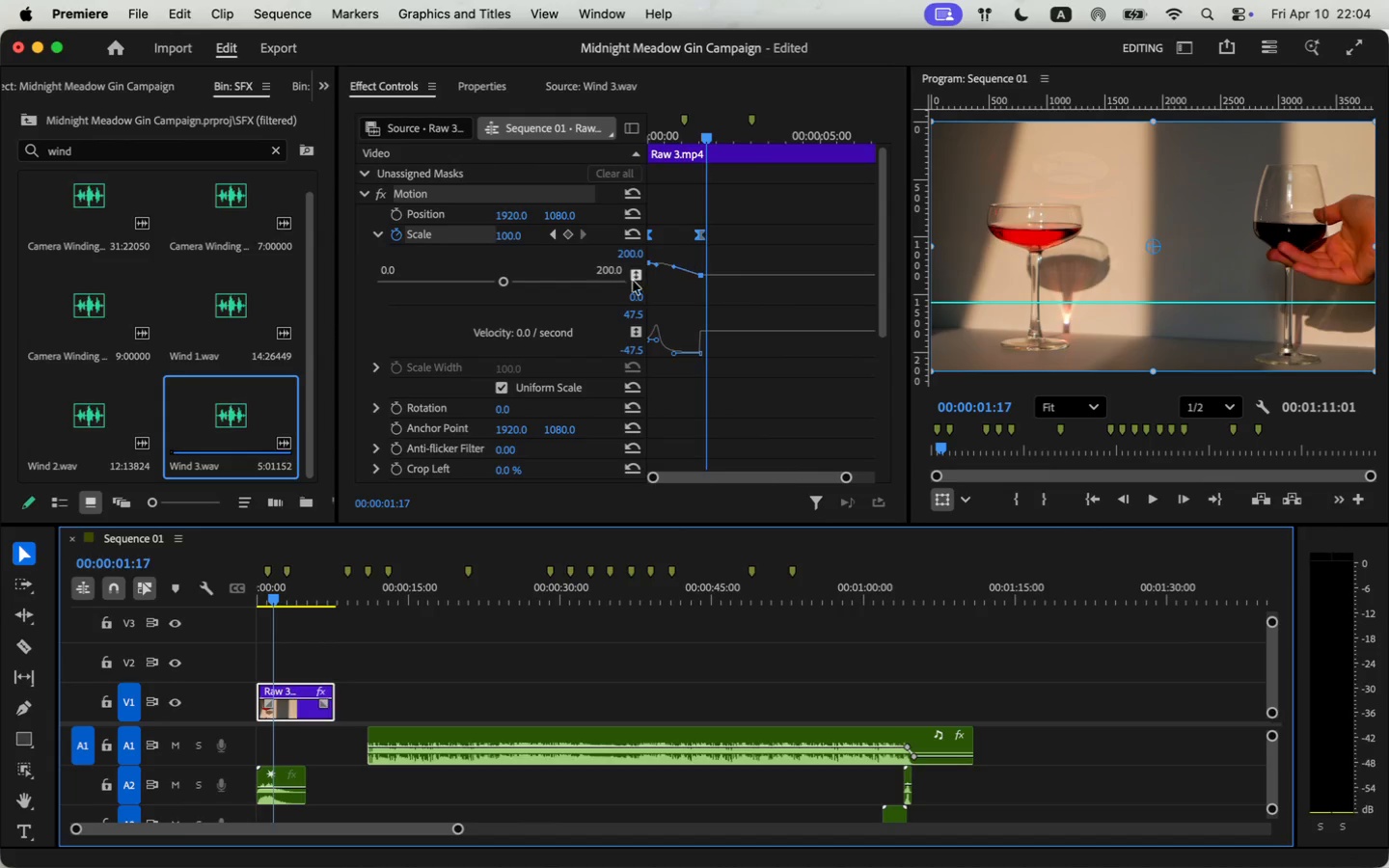 
key(Meta+Z)
 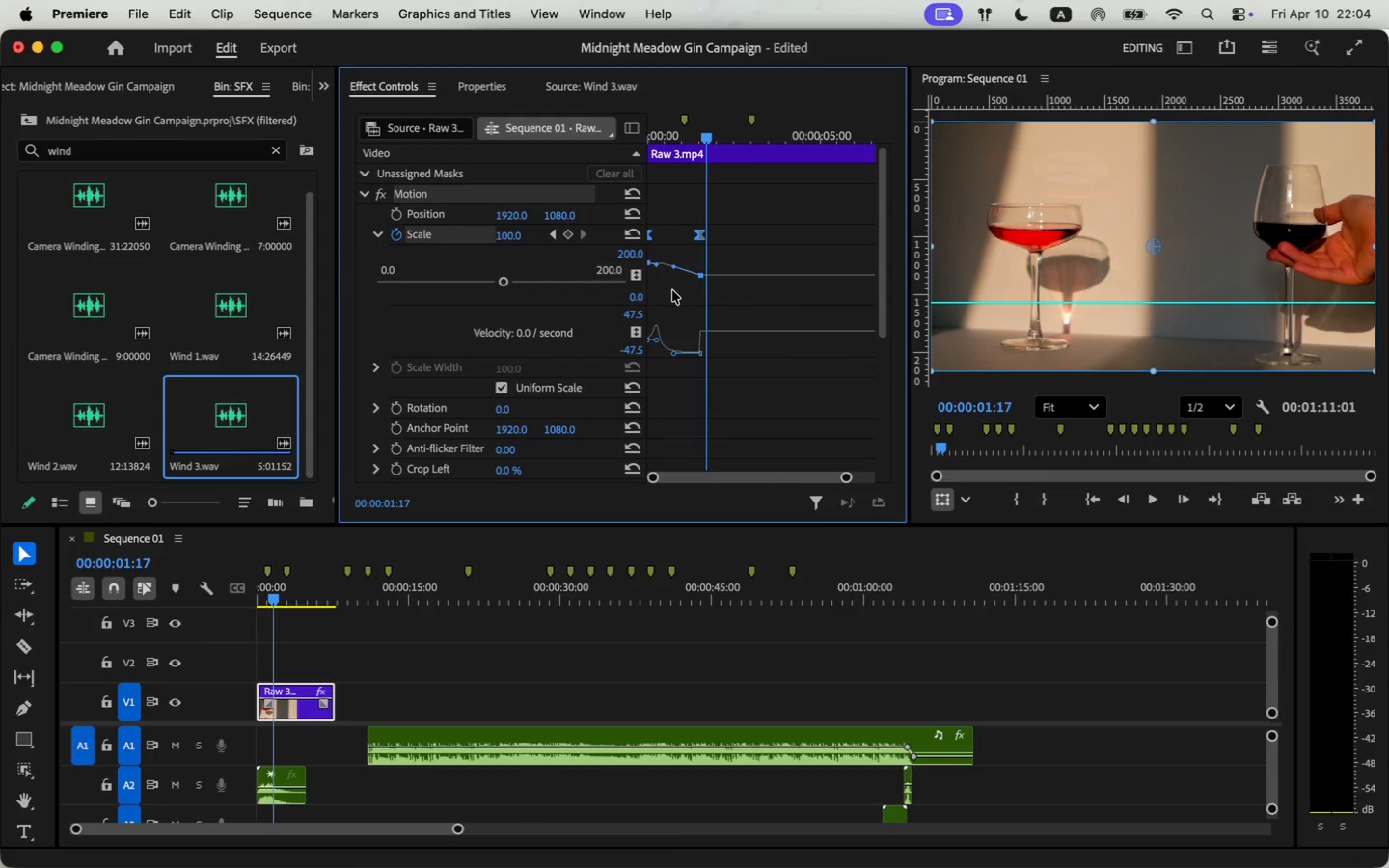 
left_click_drag(start_coordinate=[645, 214], to_coordinate=[492, 213])
 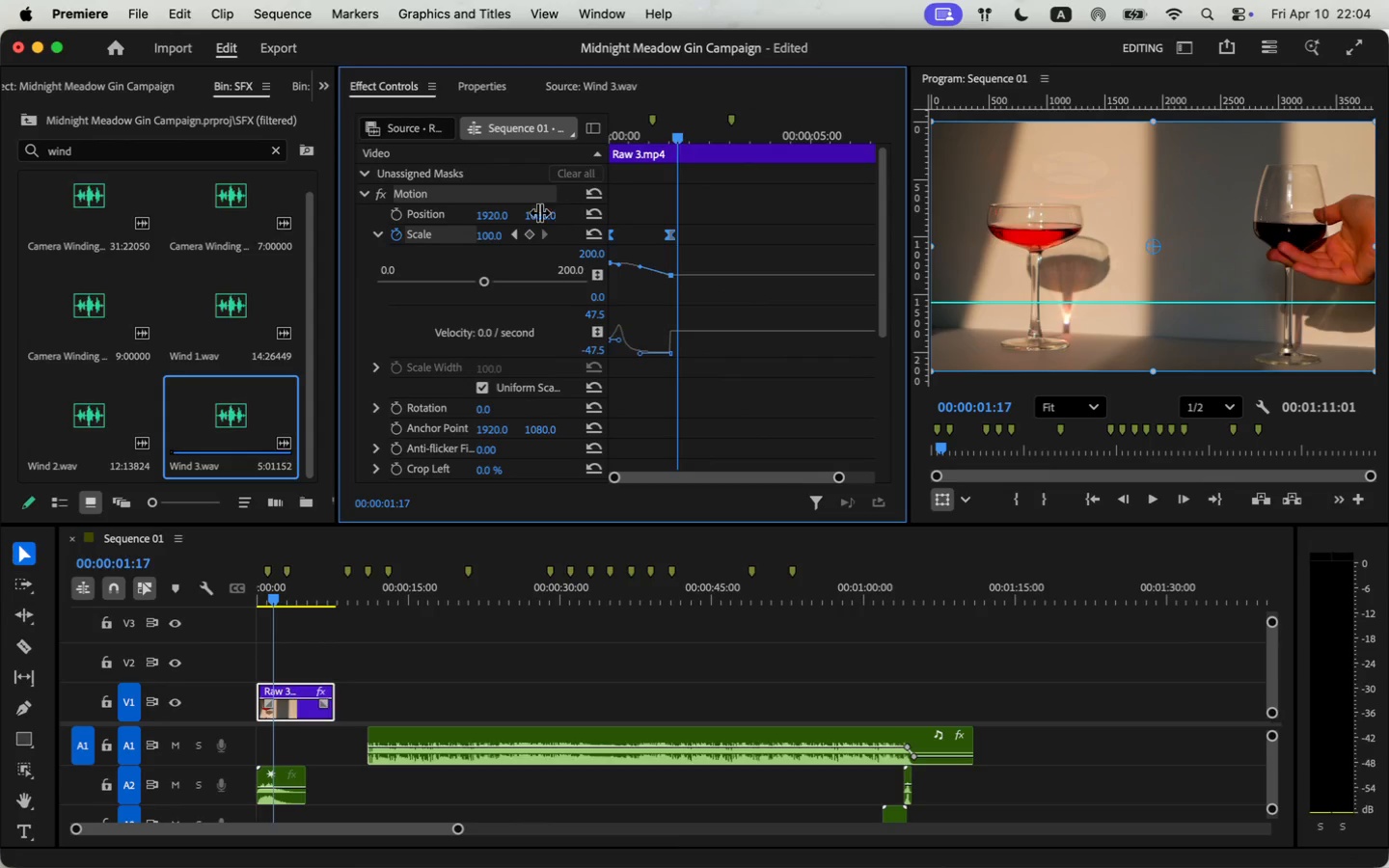 
left_click_drag(start_coordinate=[612, 340], to_coordinate=[613, 355])
 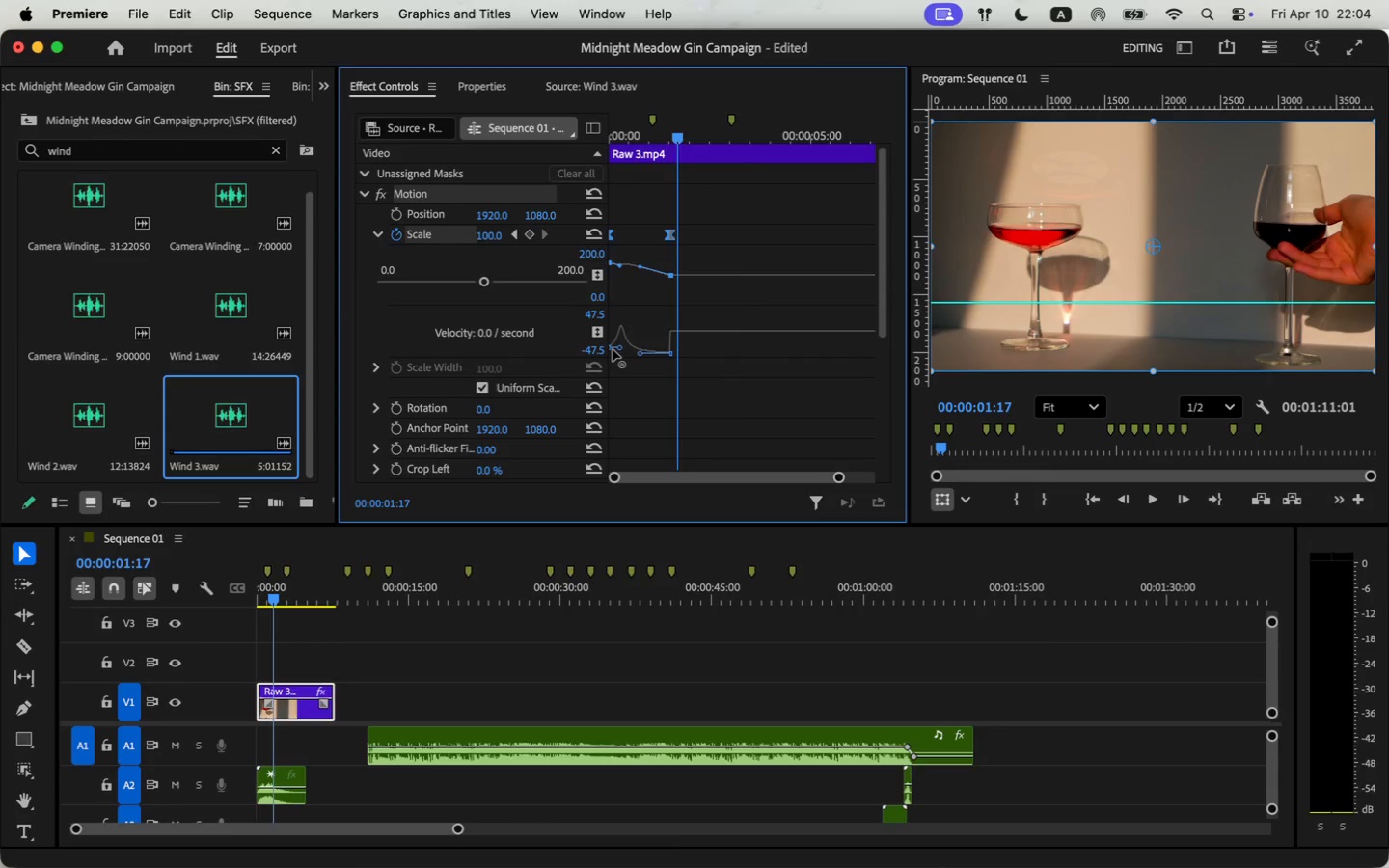 
left_click_drag(start_coordinate=[281, 598], to_coordinate=[206, 609])
 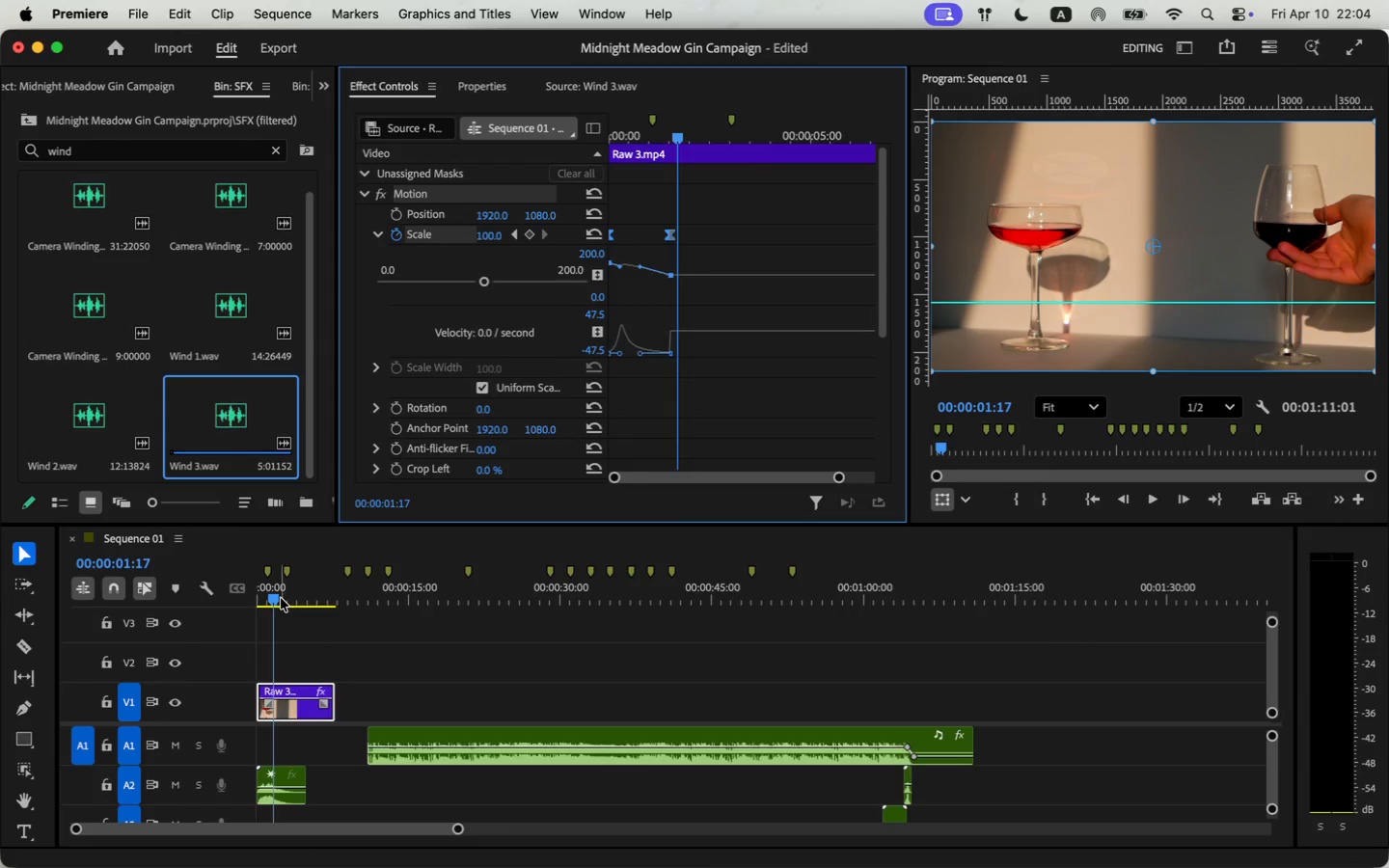 
key(Space)
 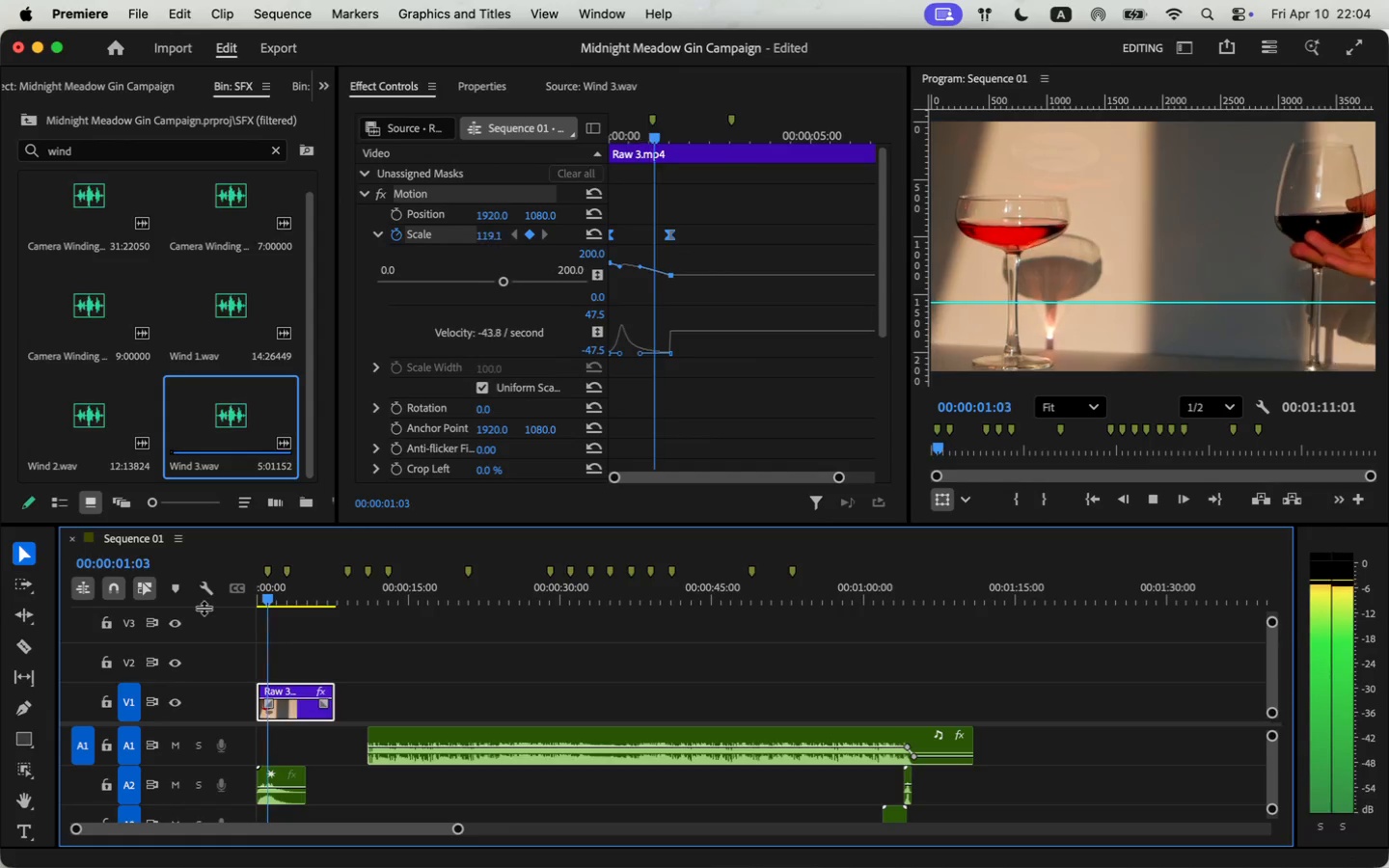 
key(Space)
 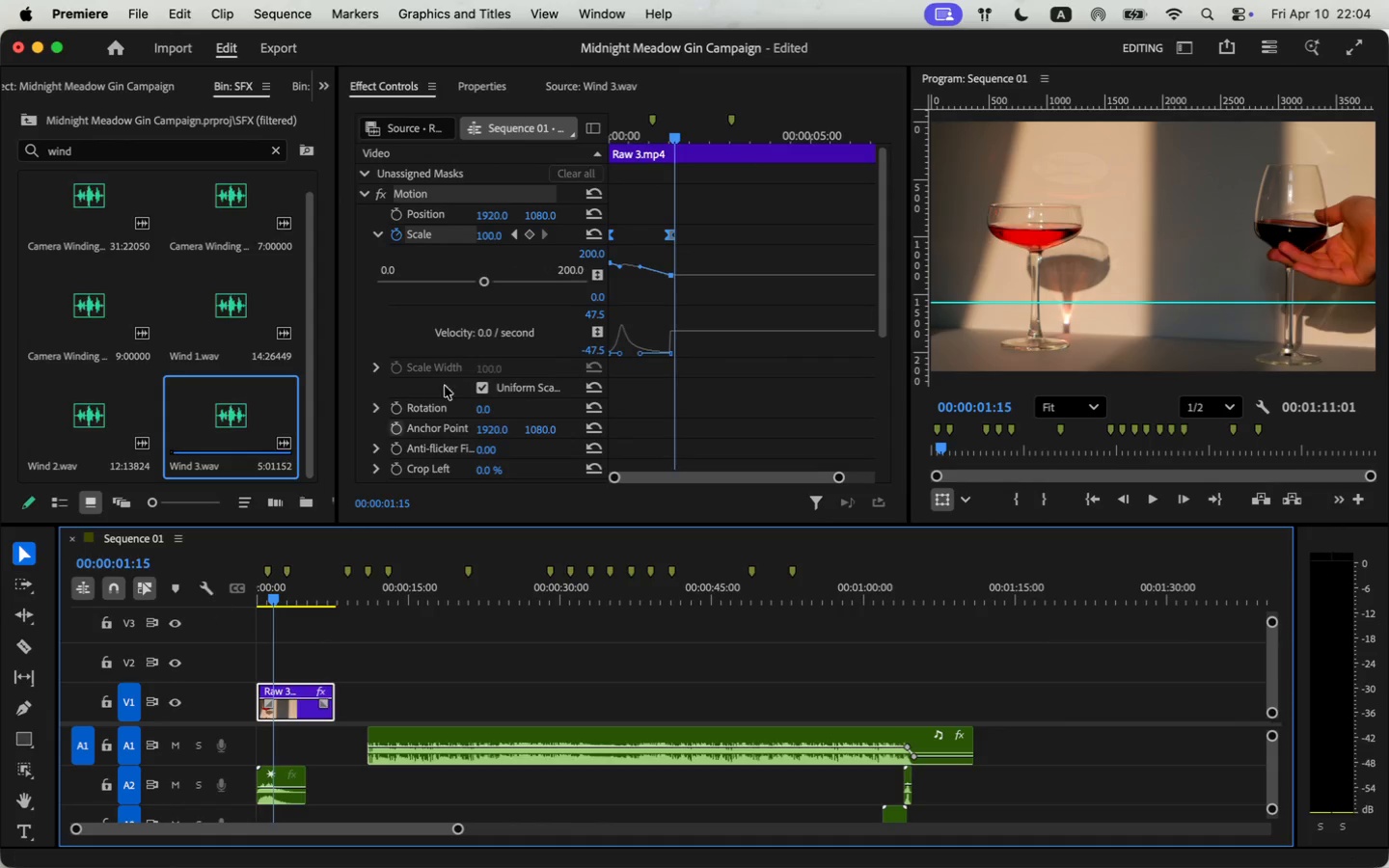 
left_click_drag(start_coordinate=[621, 268], to_coordinate=[621, 262])
 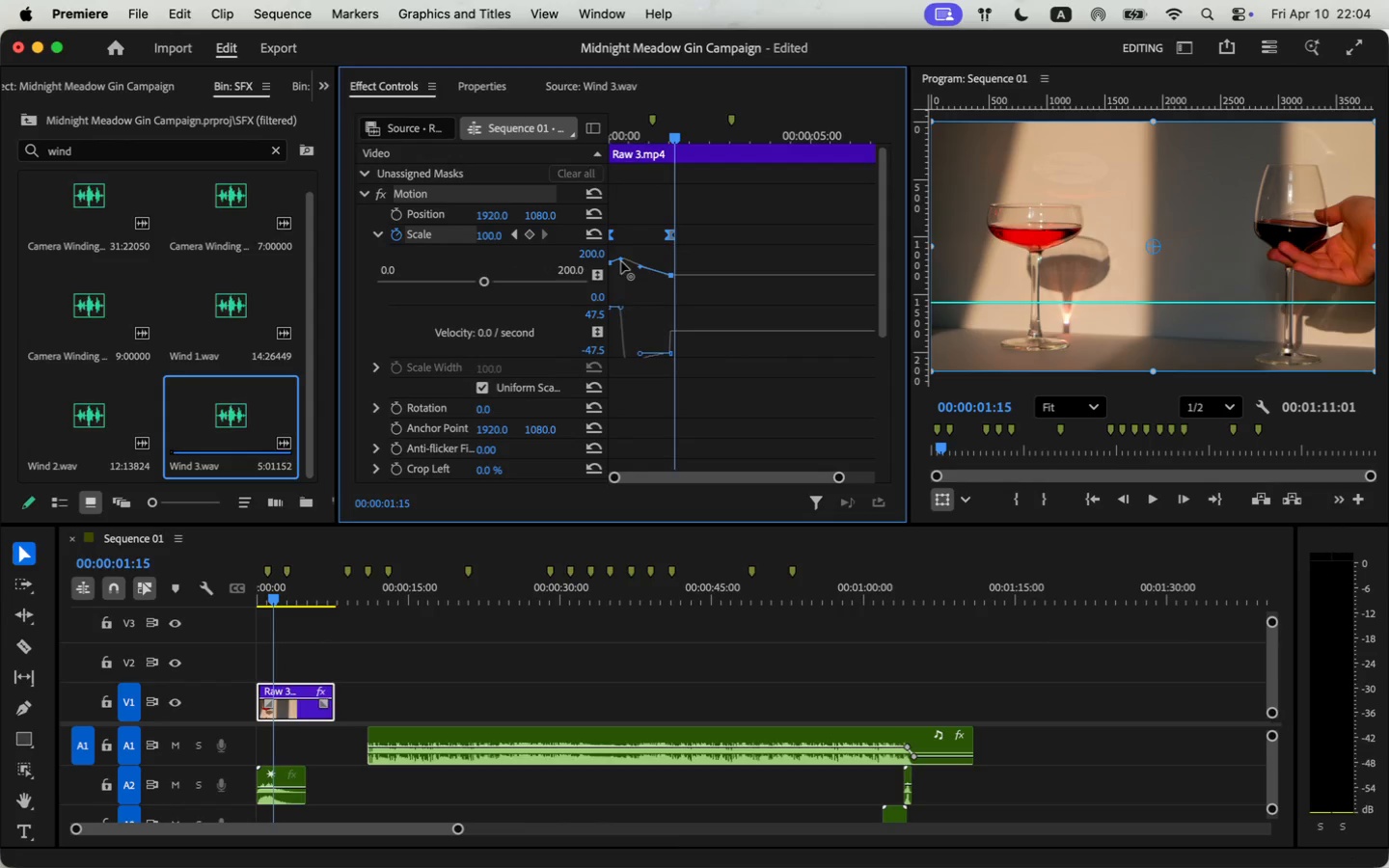 
left_click_drag(start_coordinate=[610, 324], to_coordinate=[612, 329])
 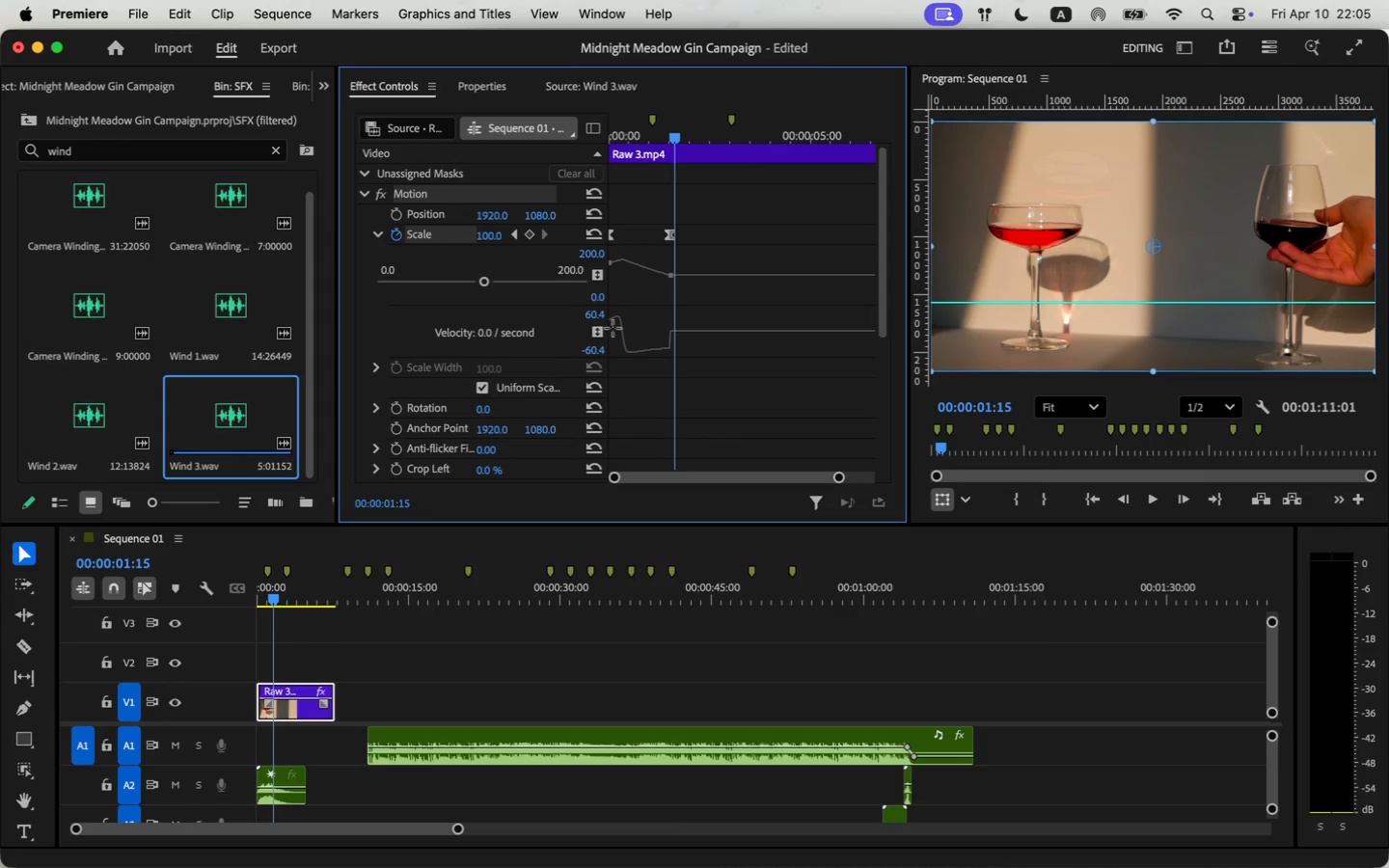 
left_click([613, 238])
 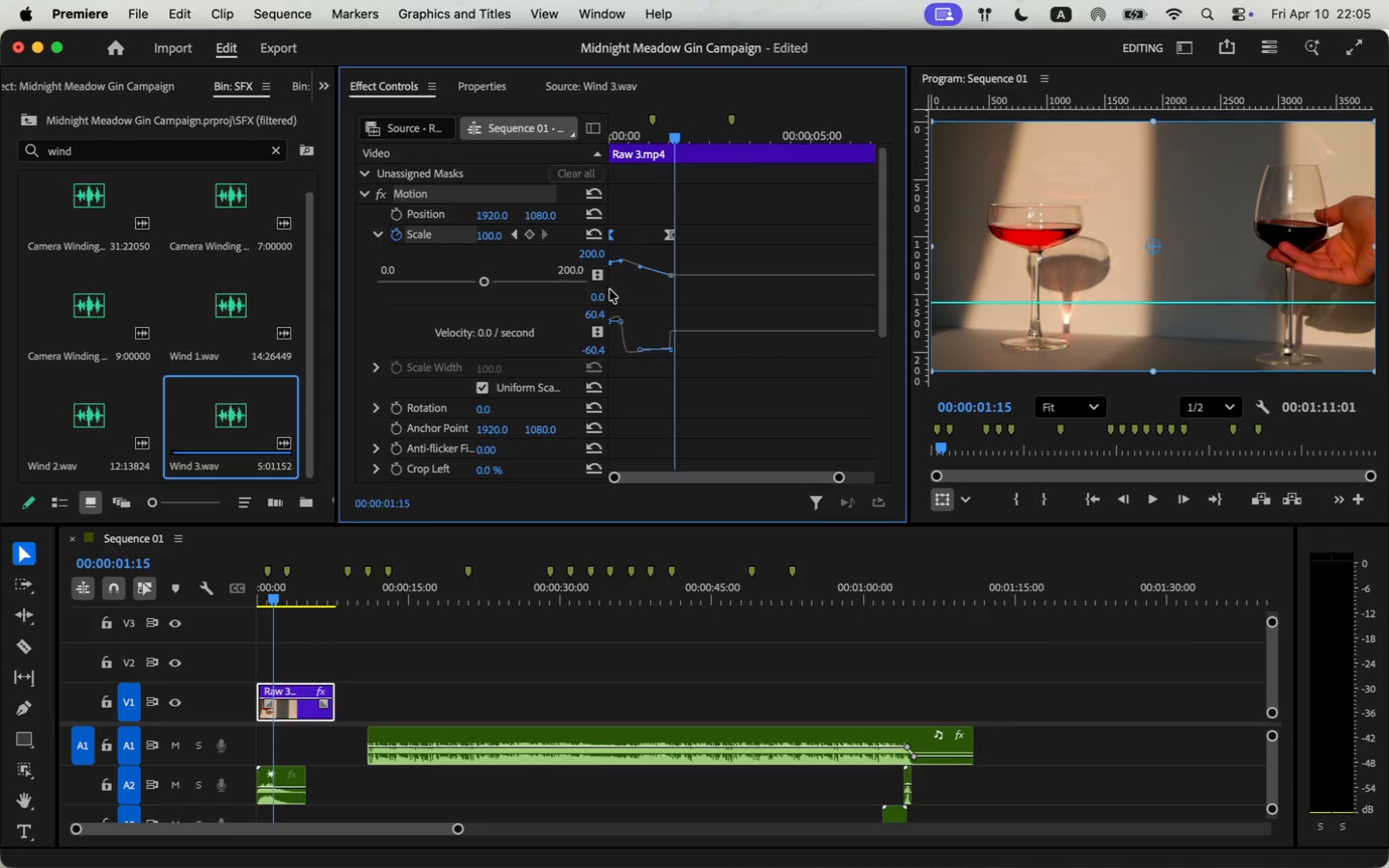 
left_click_drag(start_coordinate=[611, 322], to_coordinate=[612, 330])
 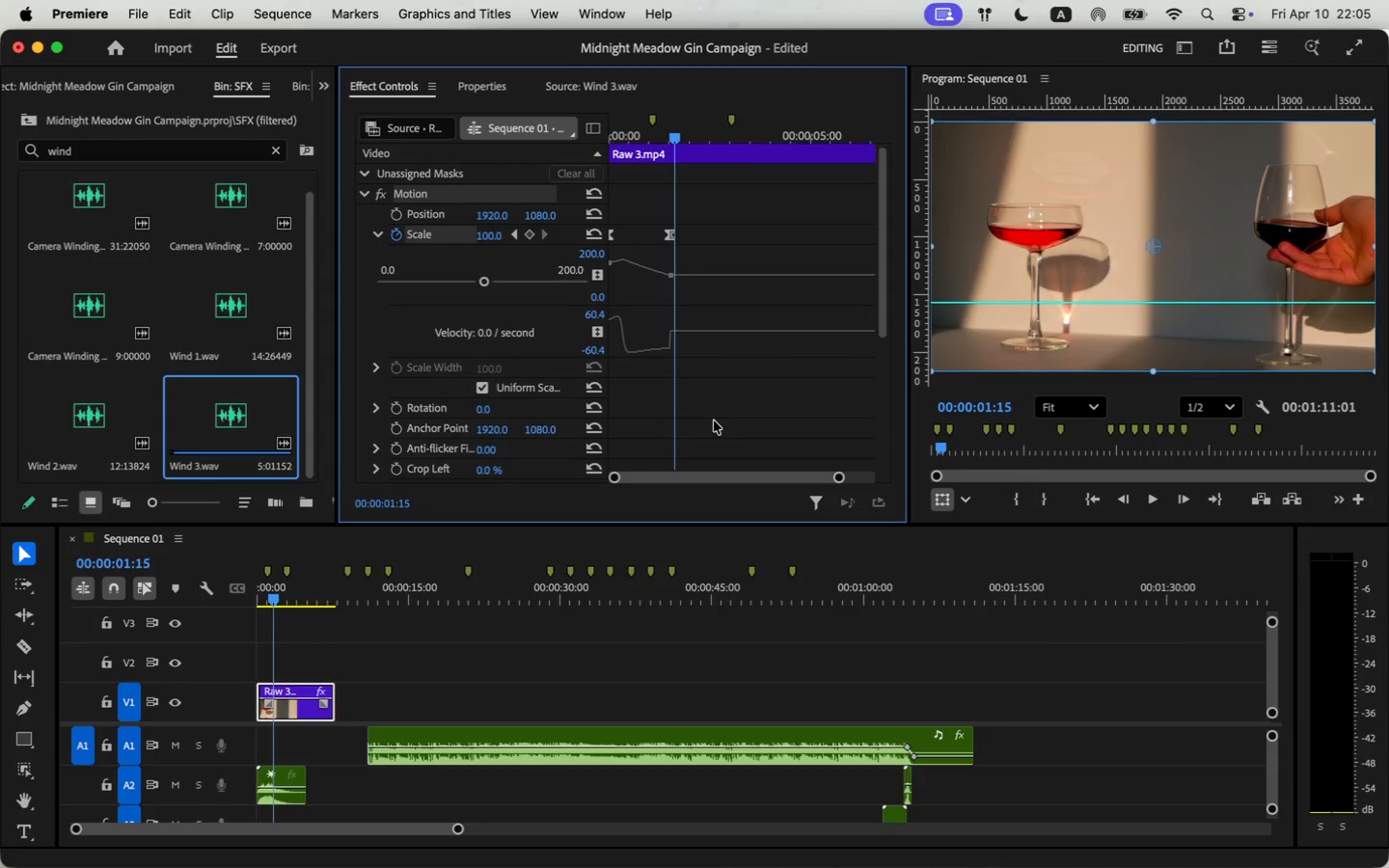 
left_click_drag(start_coordinate=[279, 597], to_coordinate=[226, 606])
 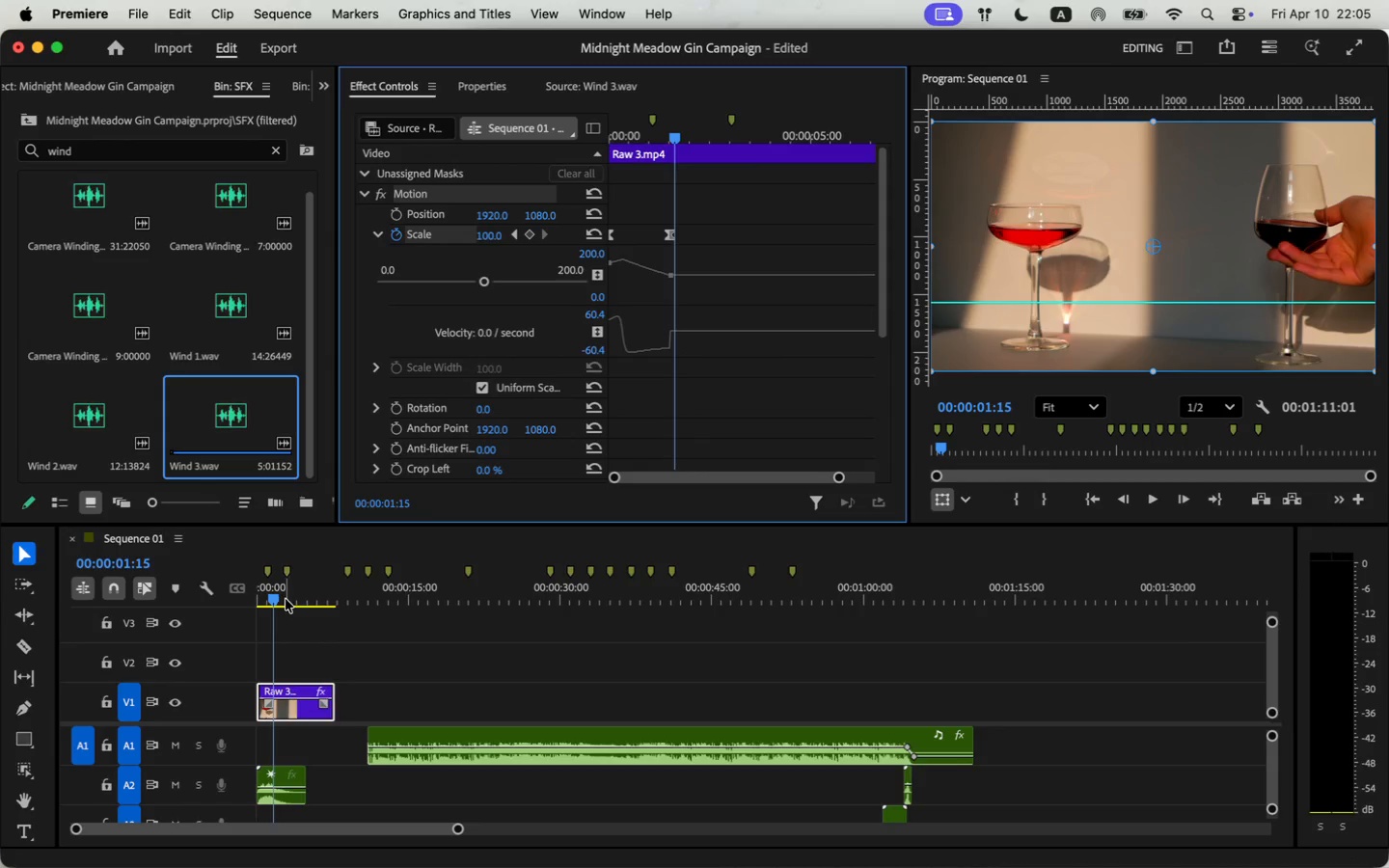 
key(Space)
 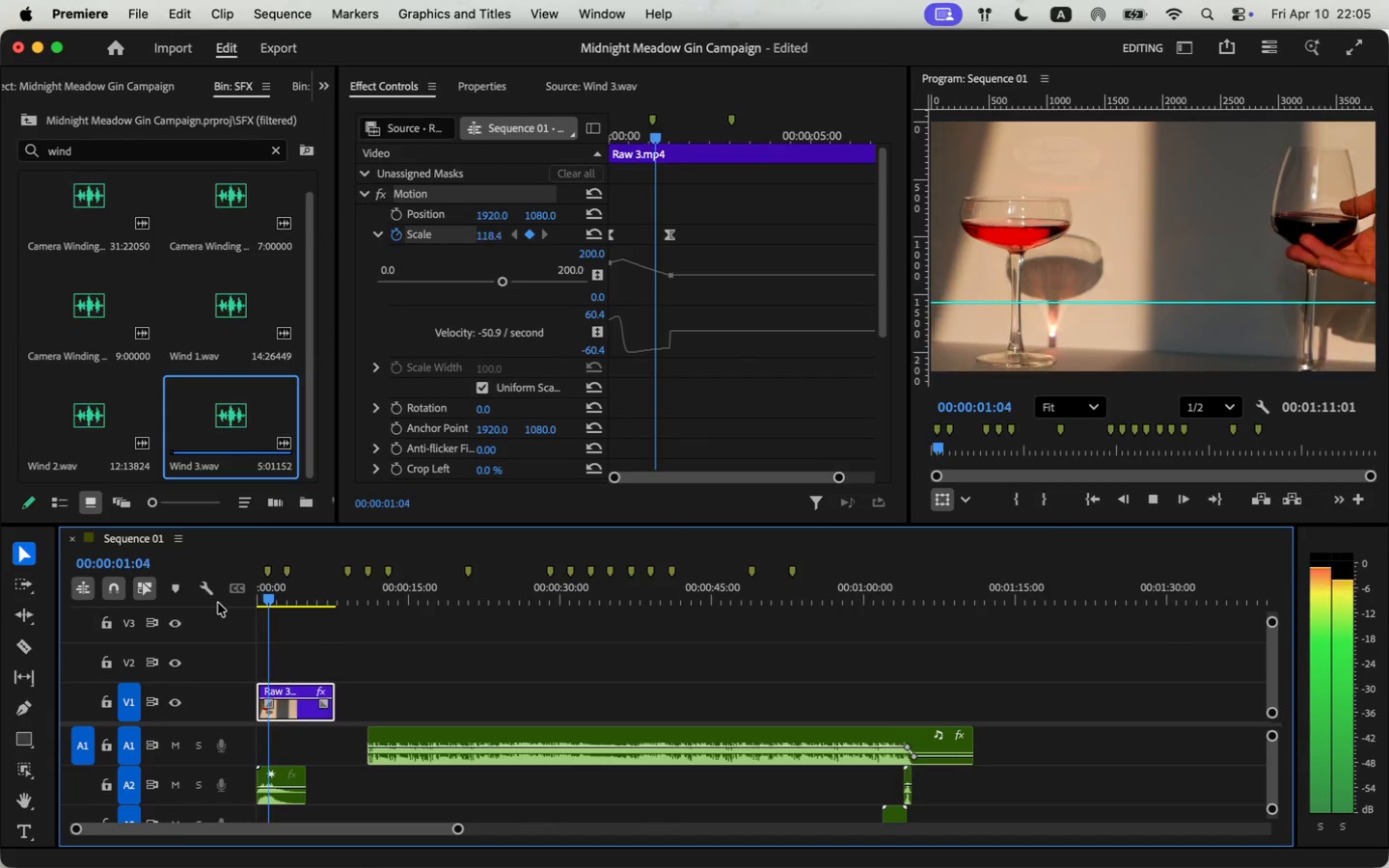 
key(Space)
 